 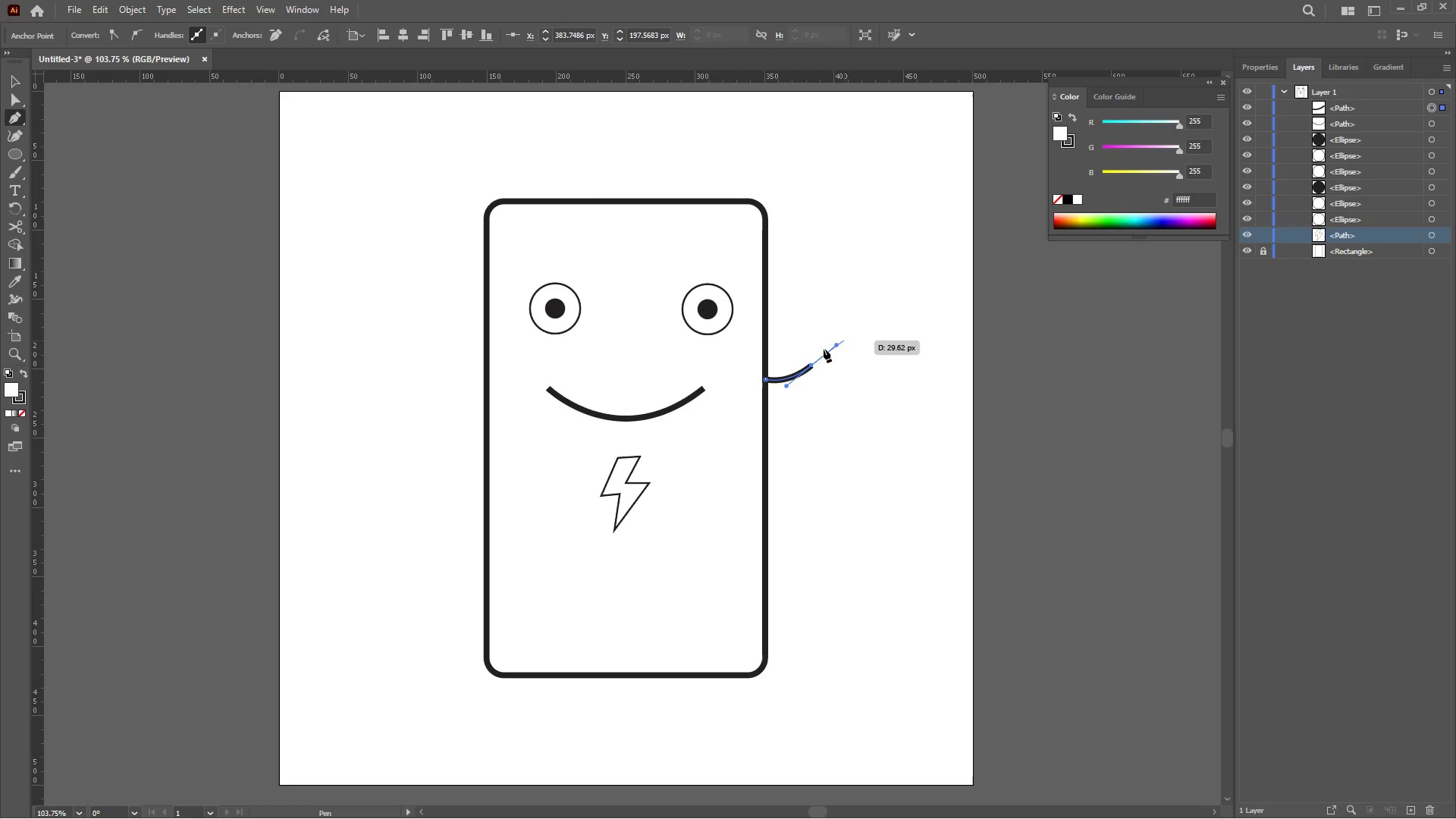 
left_click([811, 363])
 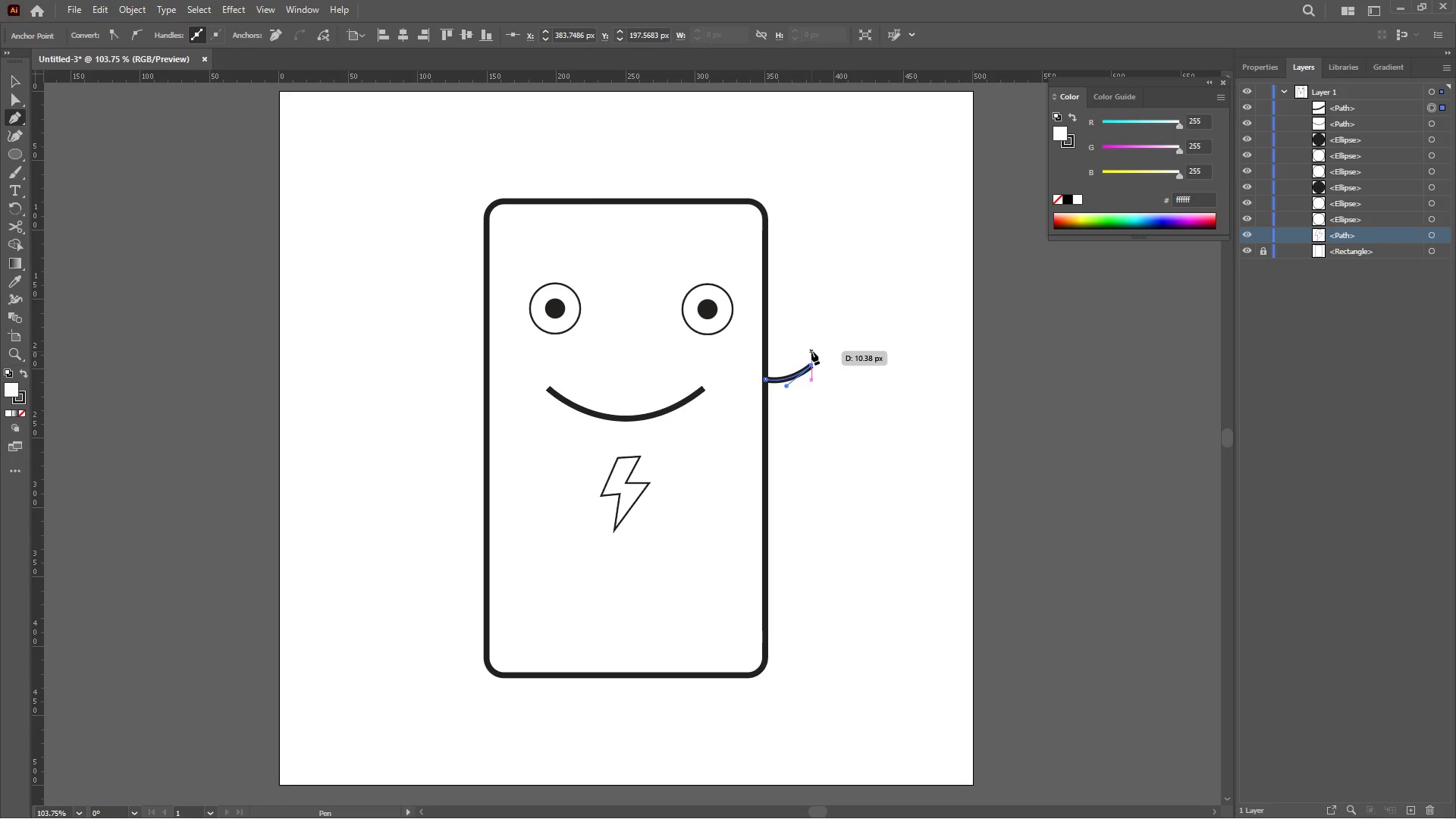 
left_click_drag(start_coordinate=[811, 347], to_coordinate=[818, 337])
 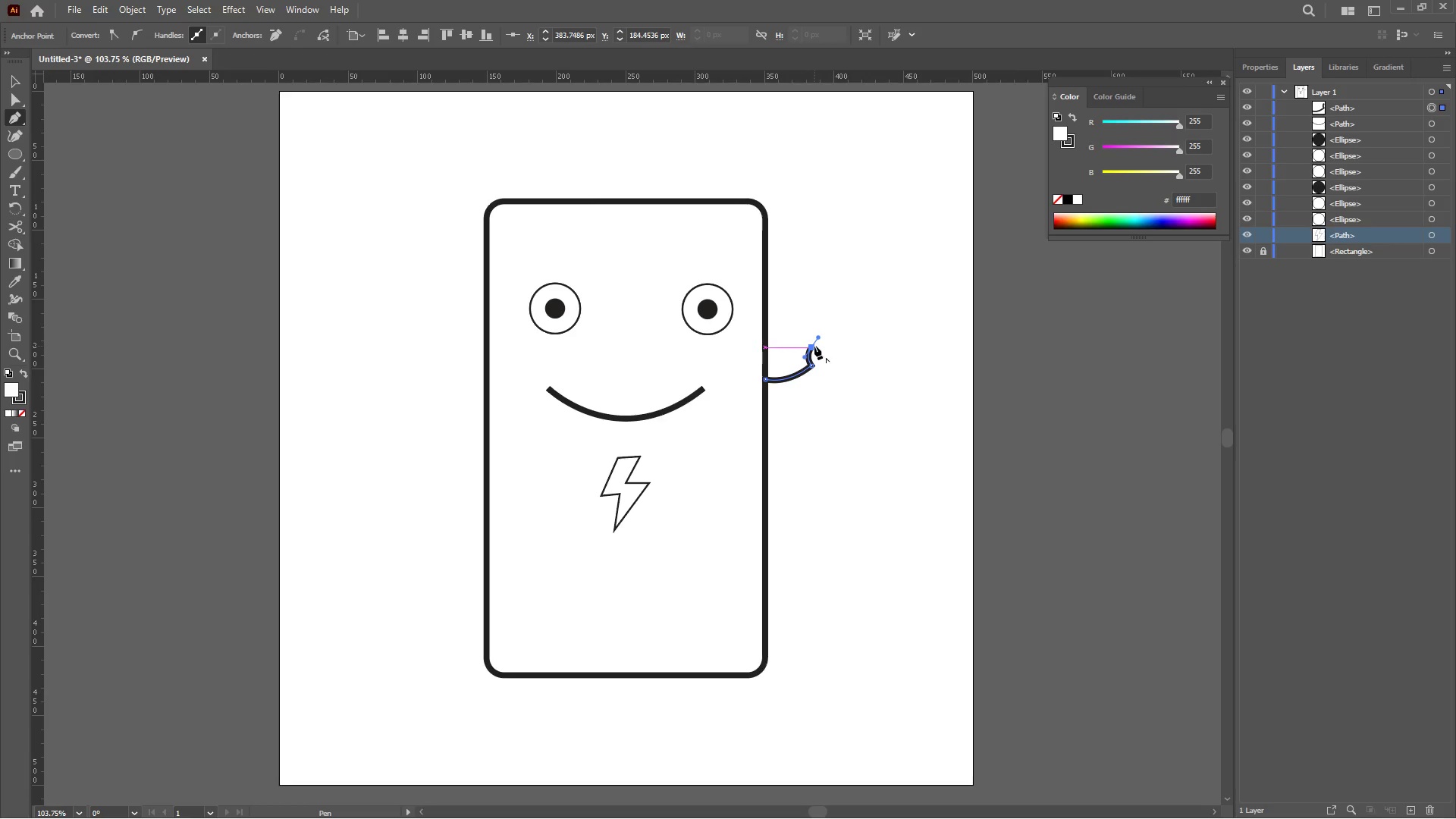 
left_click([814, 346])
 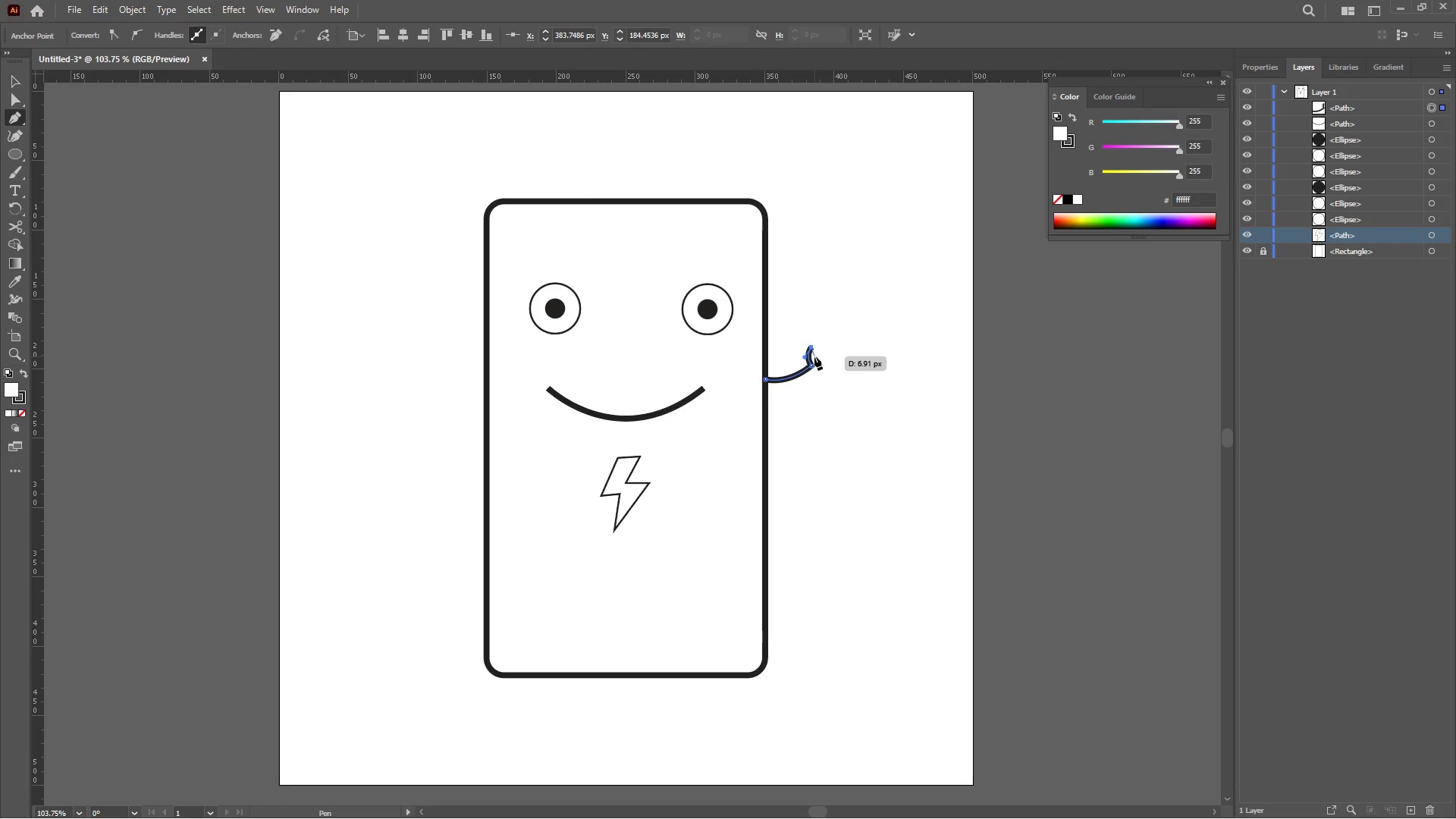 
wait(7.56)
 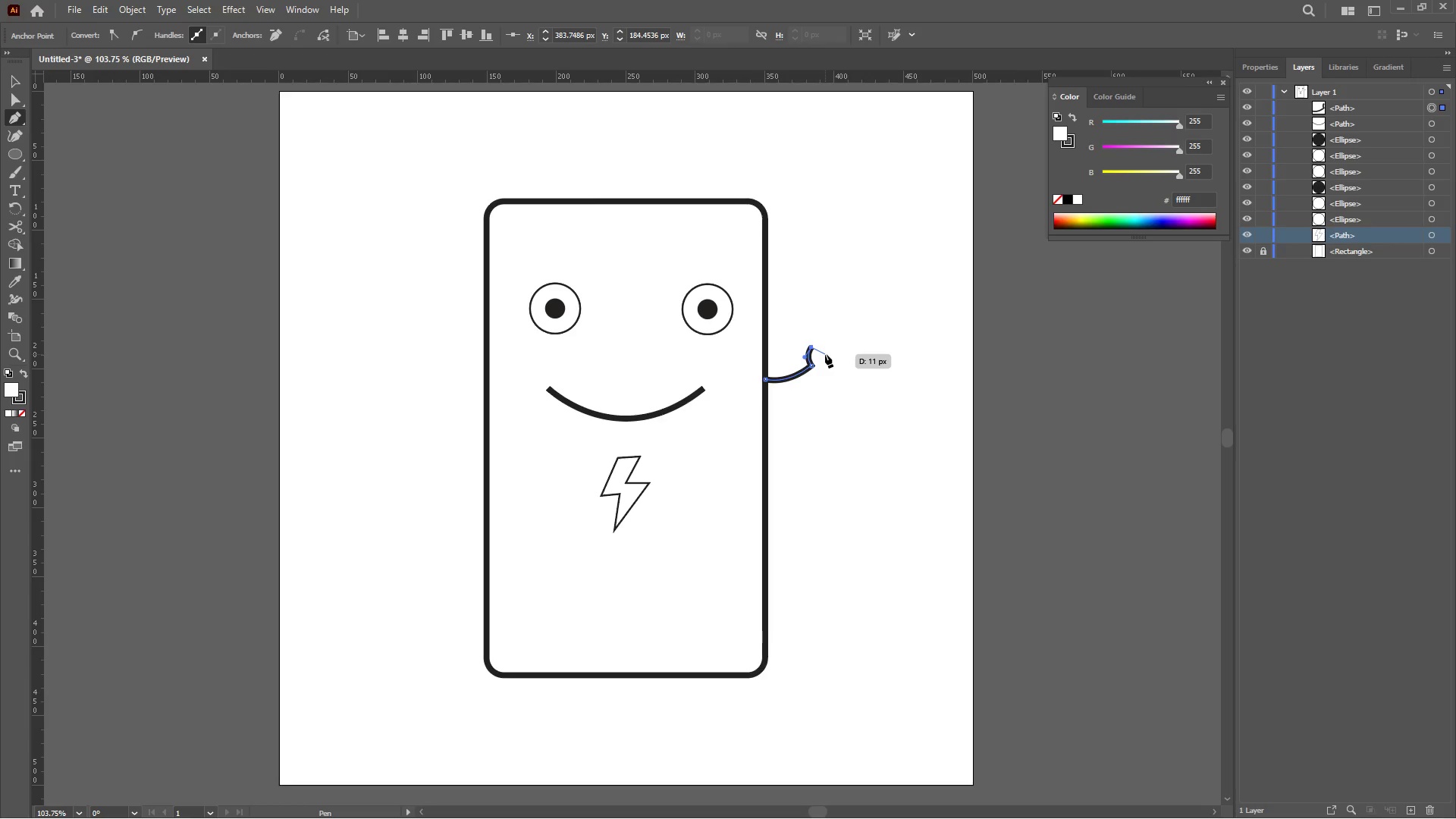 
left_click([816, 353])
 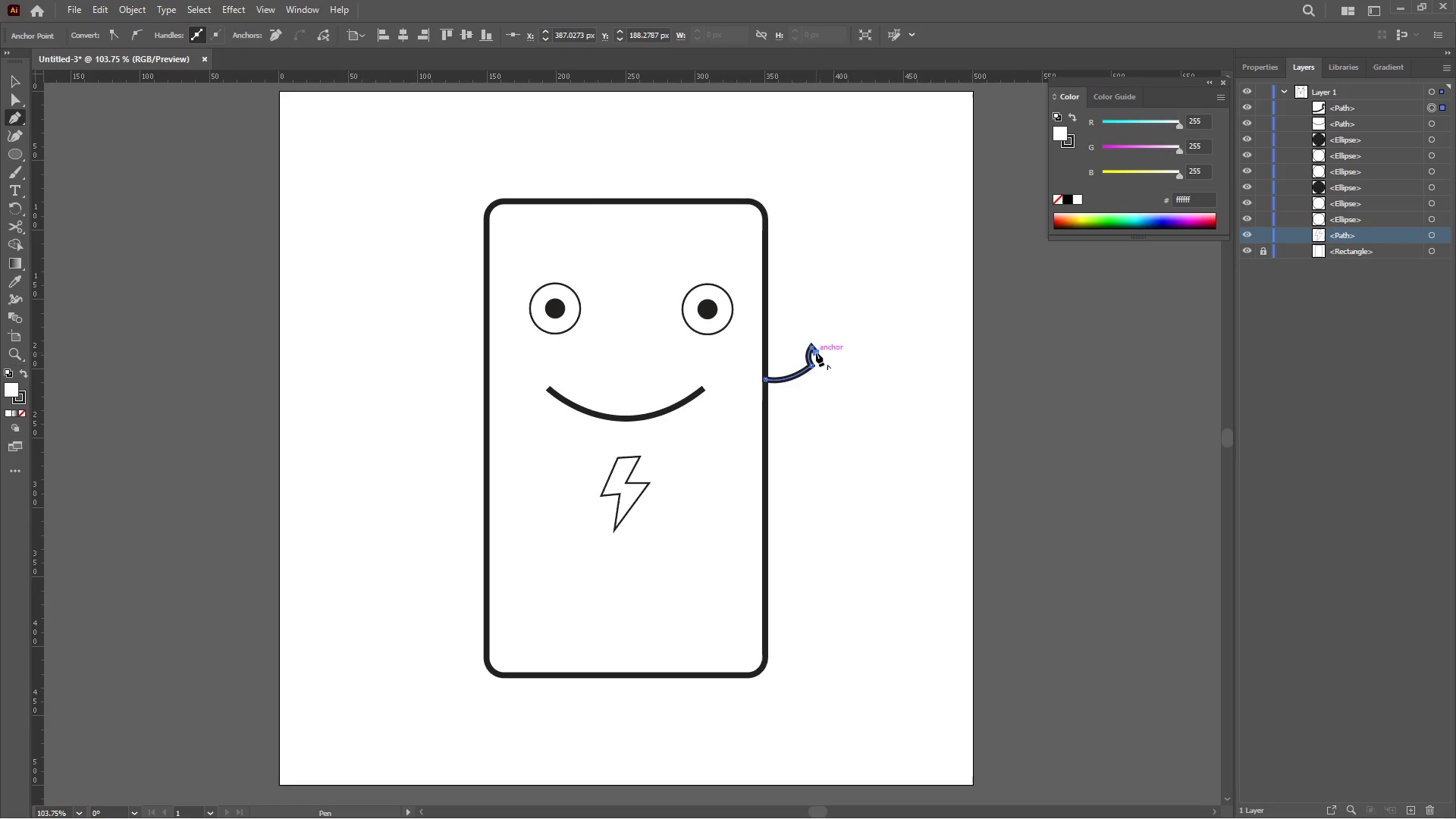 
key(Control+Z)
 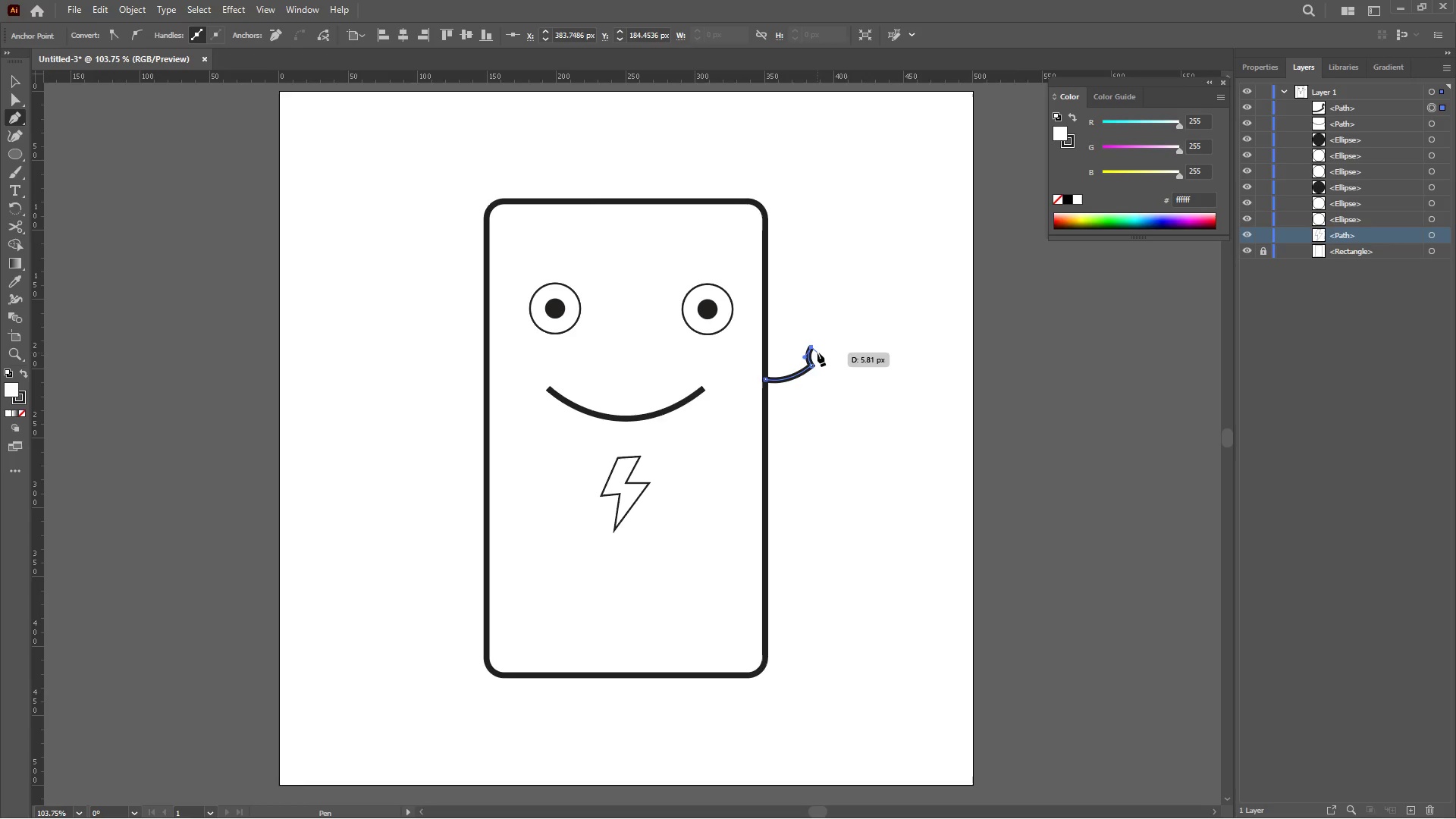 
left_click_drag(start_coordinate=[817, 353], to_coordinate=[821, 363])
 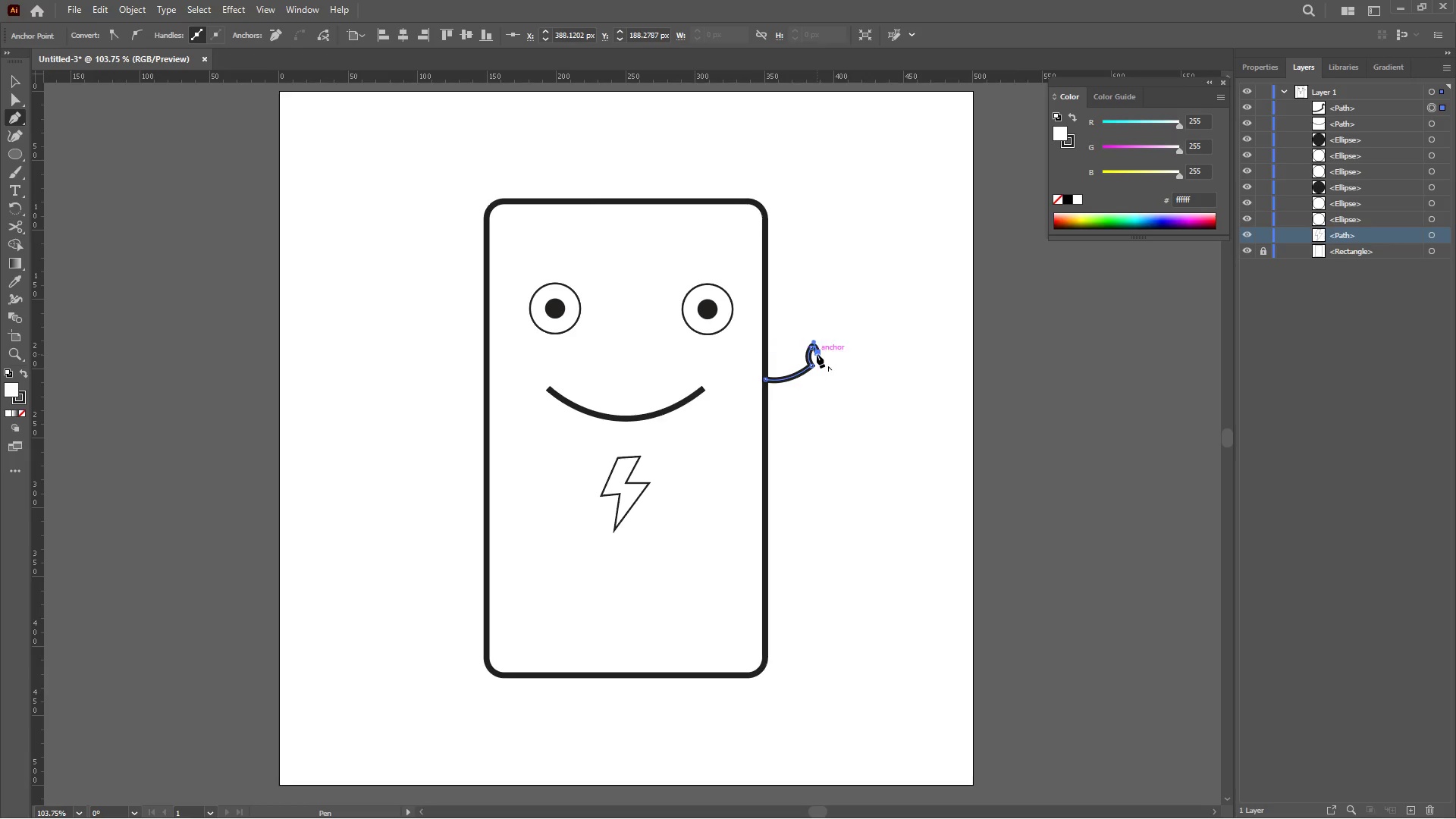 
left_click([817, 354])
 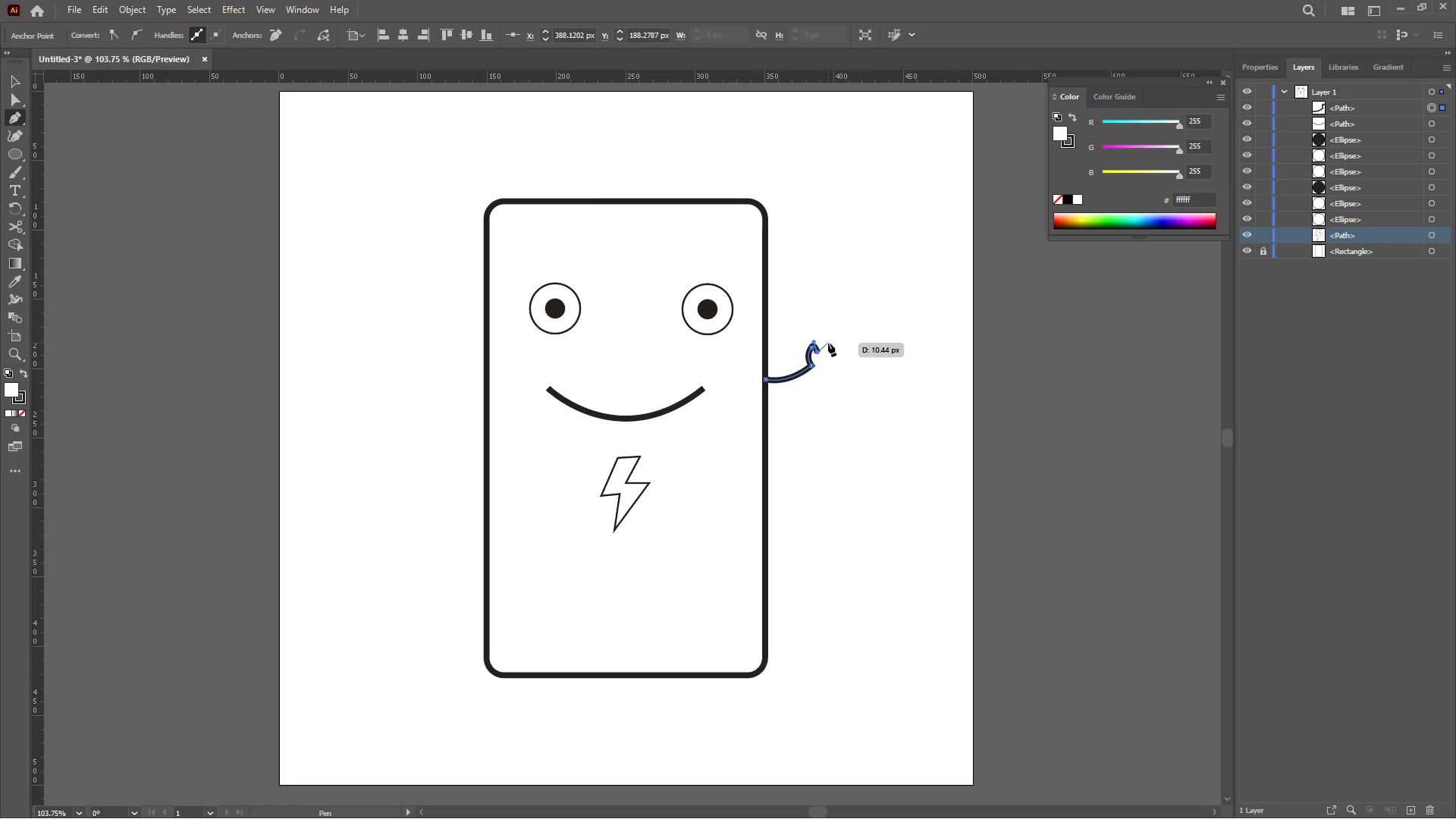 
wait(8.72)
 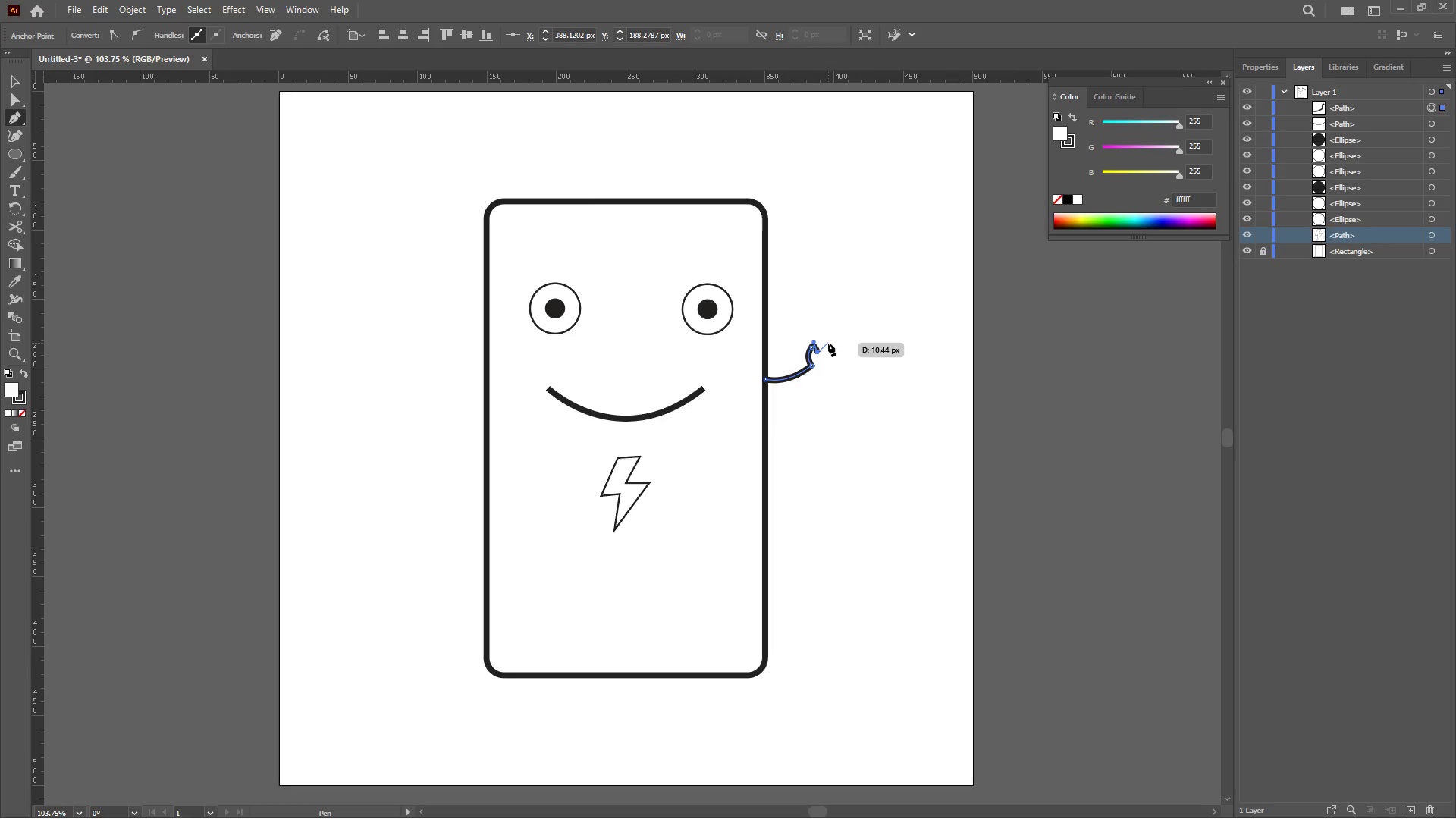 
left_click_drag(start_coordinate=[827, 340], to_coordinate=[835, 339])
 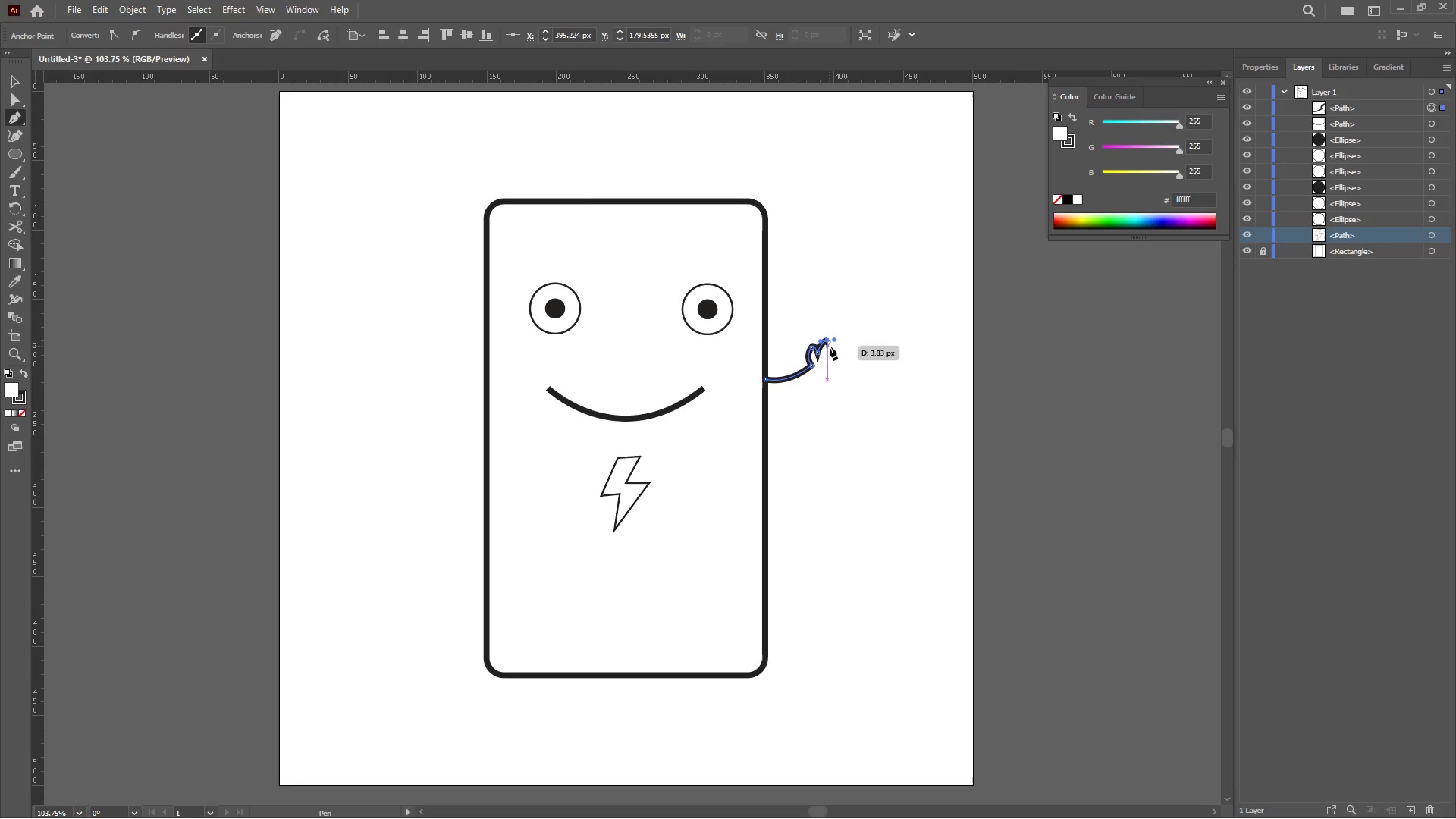 
wait(5.25)
 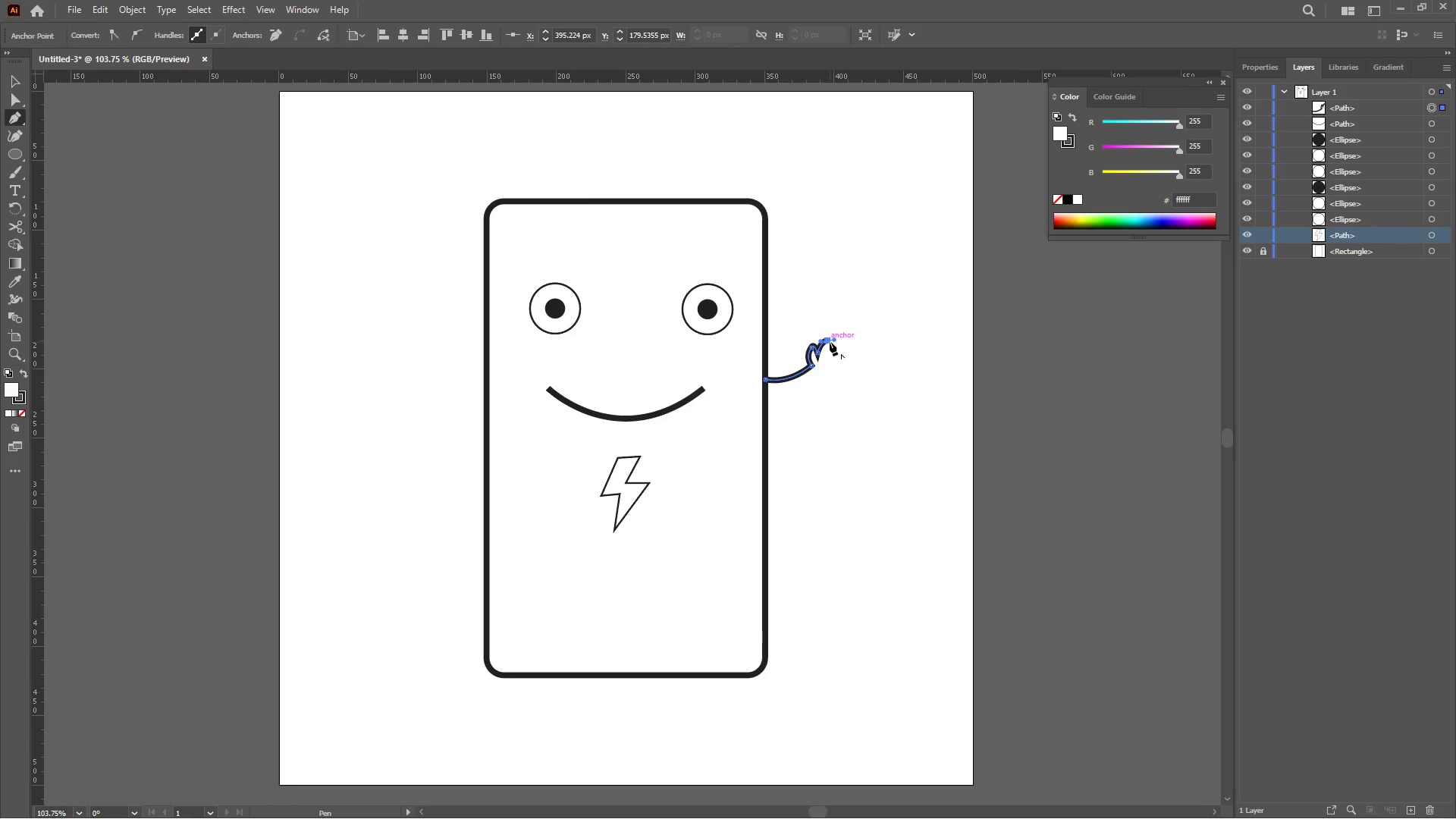 
left_click([828, 340])
 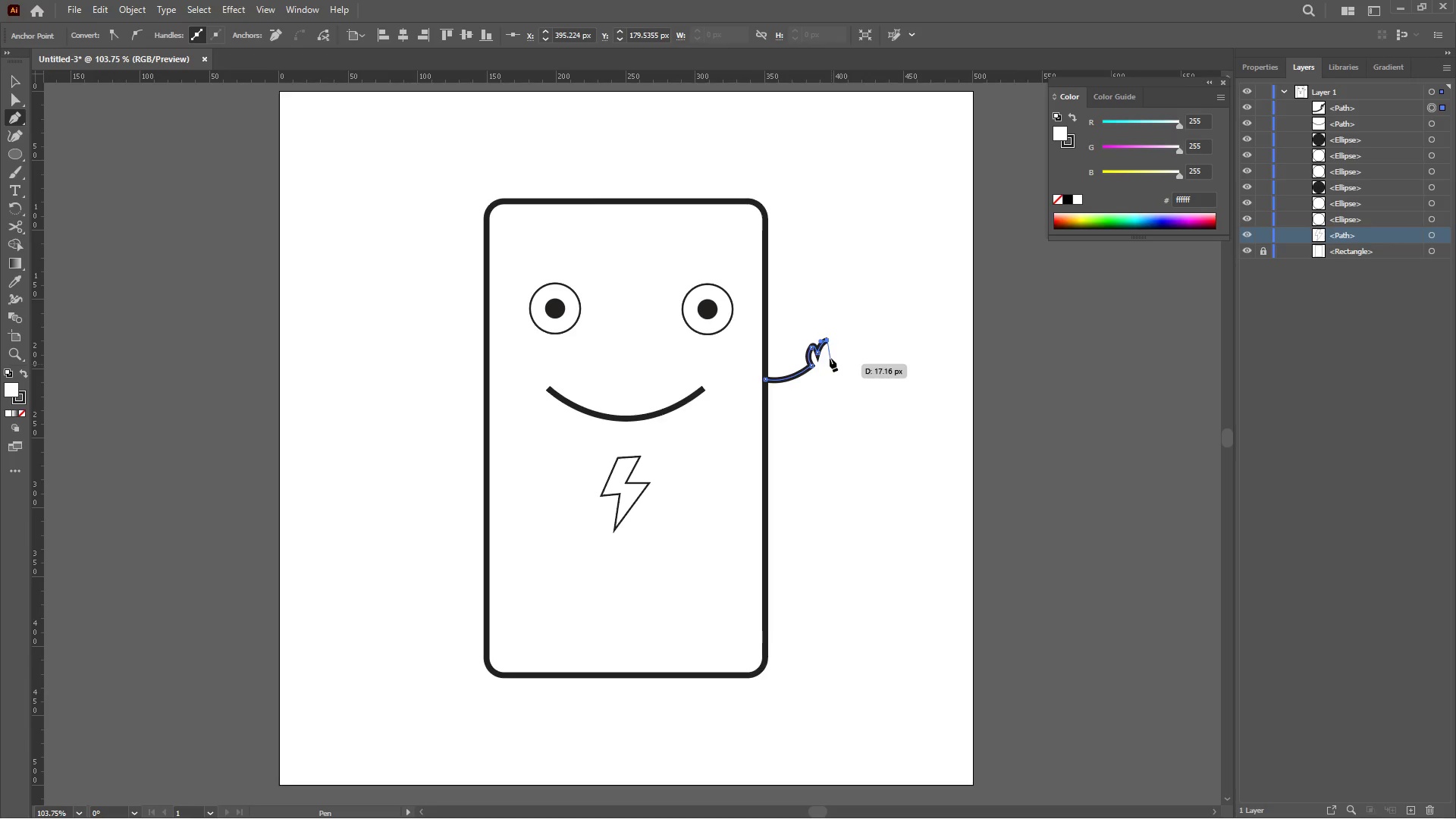 
wait(5.08)
 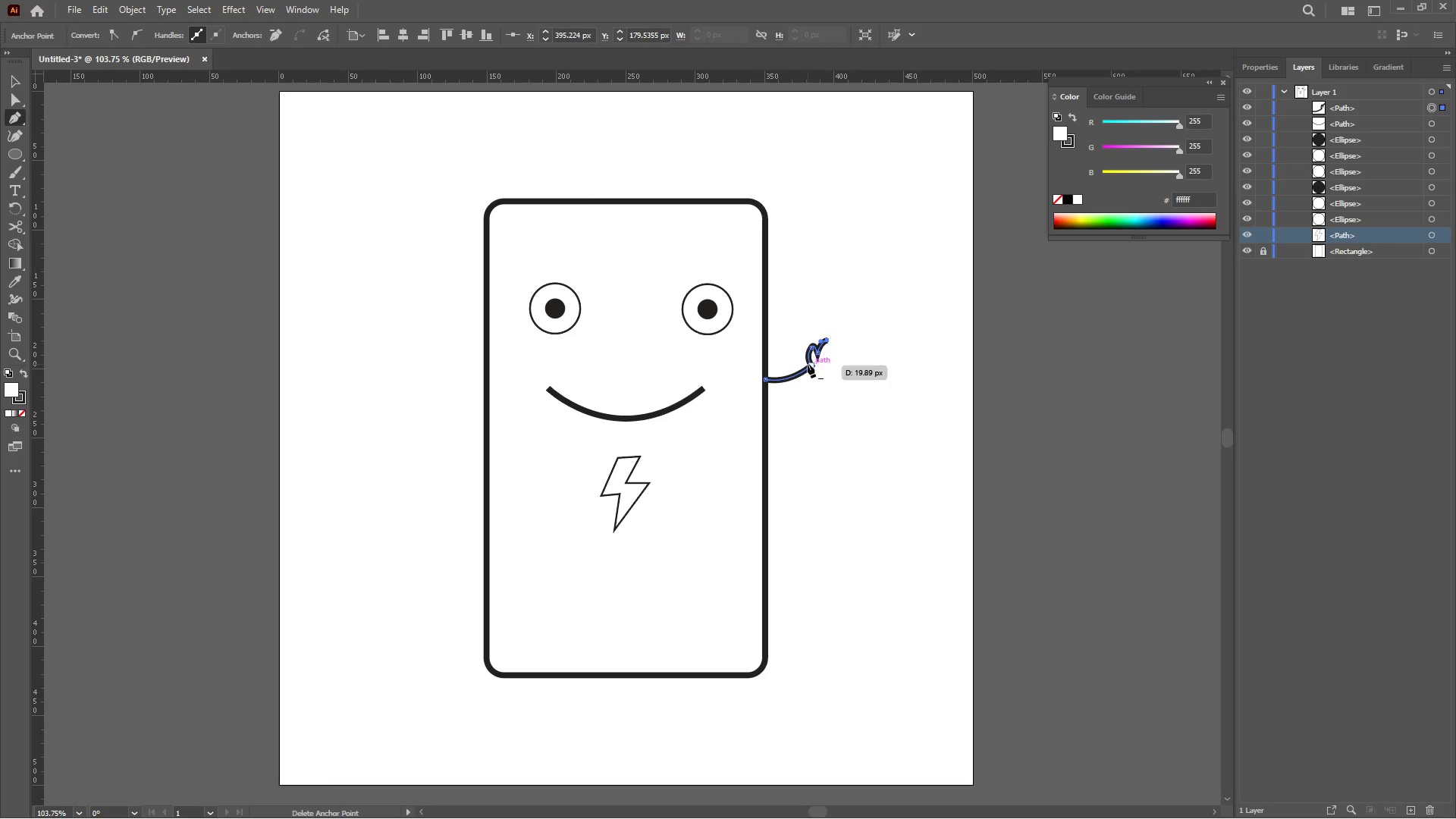 
left_click_drag(start_coordinate=[829, 359], to_coordinate=[803, 374])
 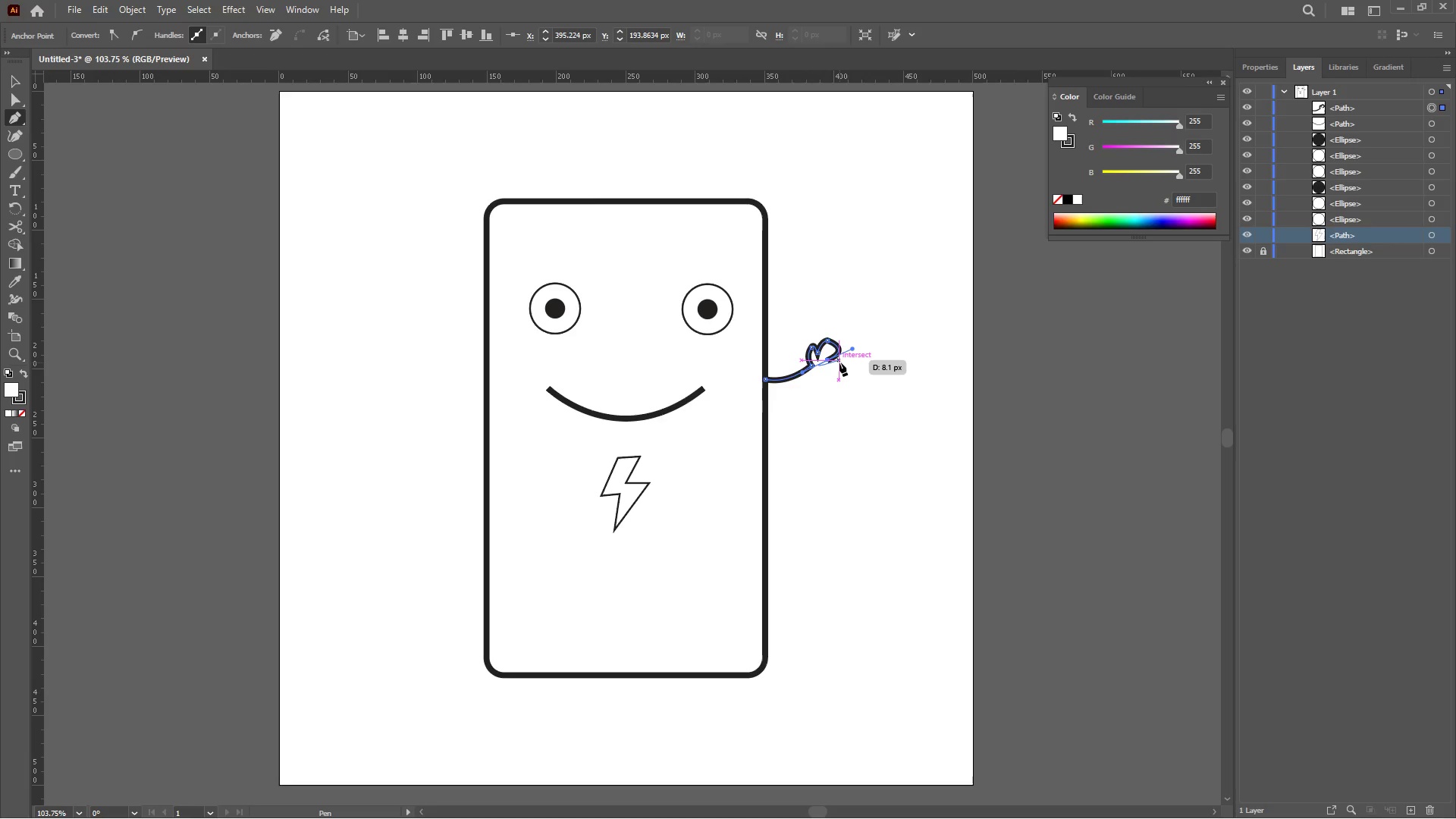 
key(Control+Z)
 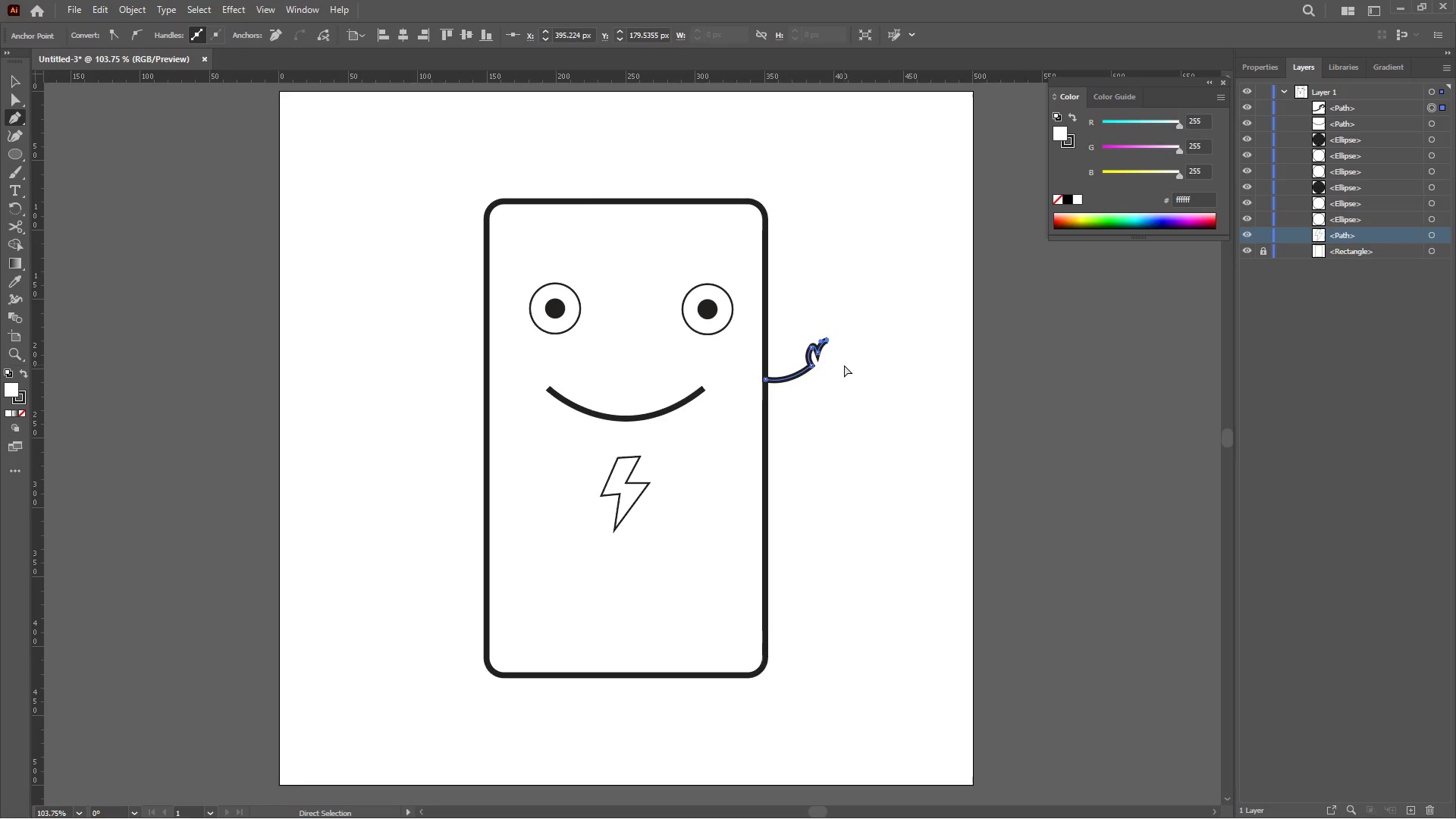 
key(Control+Z)
 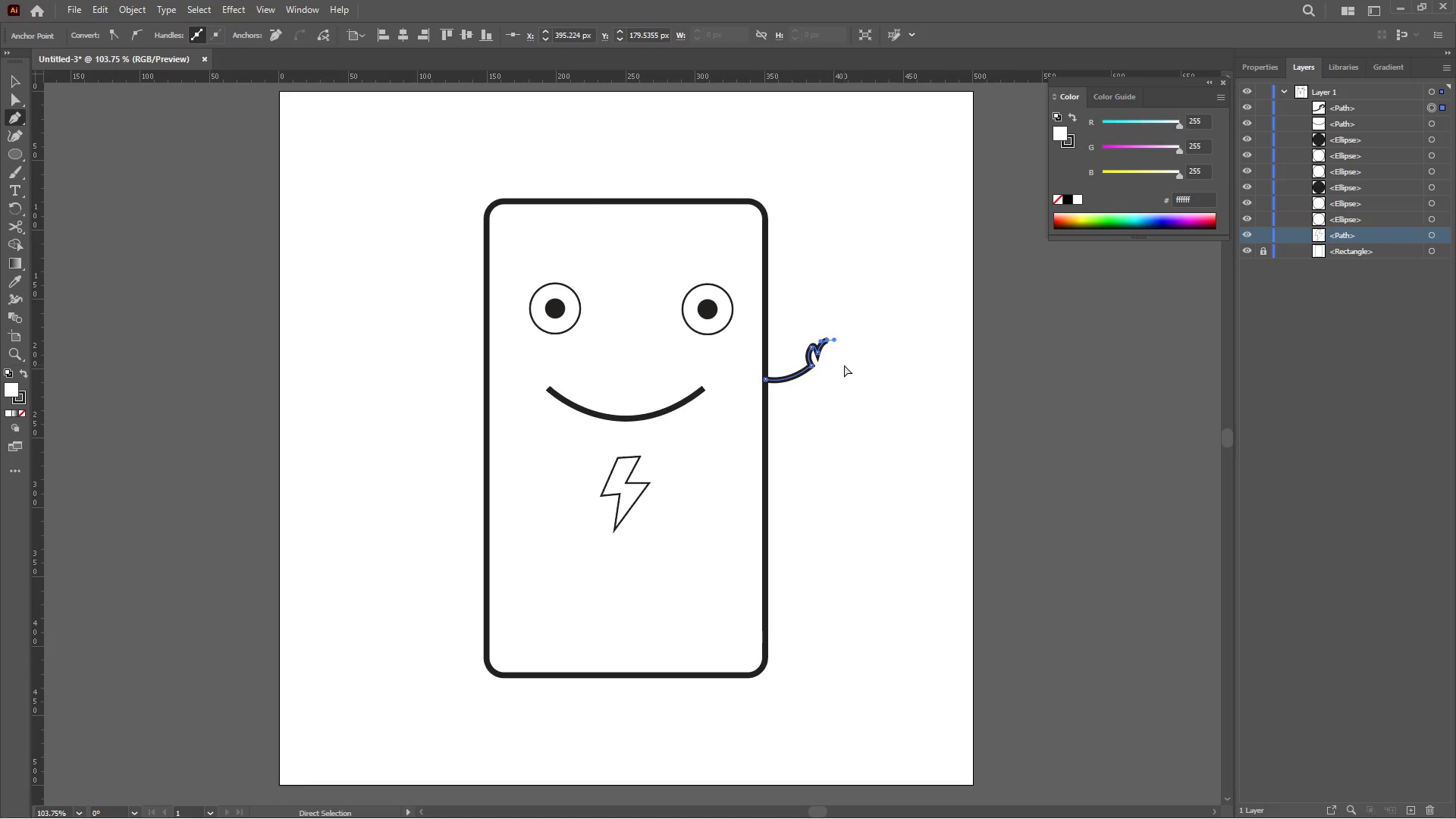 
key(Control+Z)
 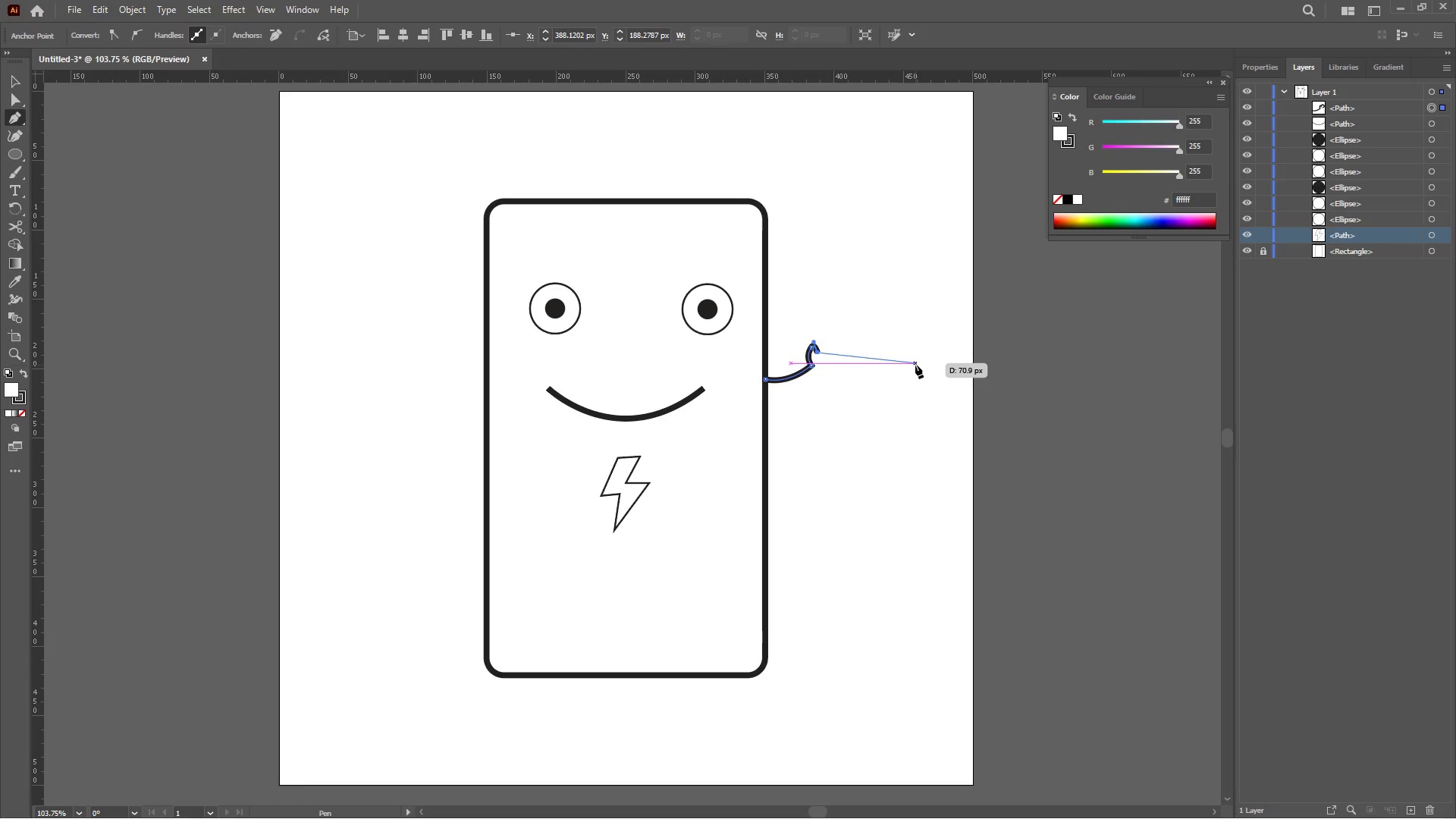 
key(Control+Z)
 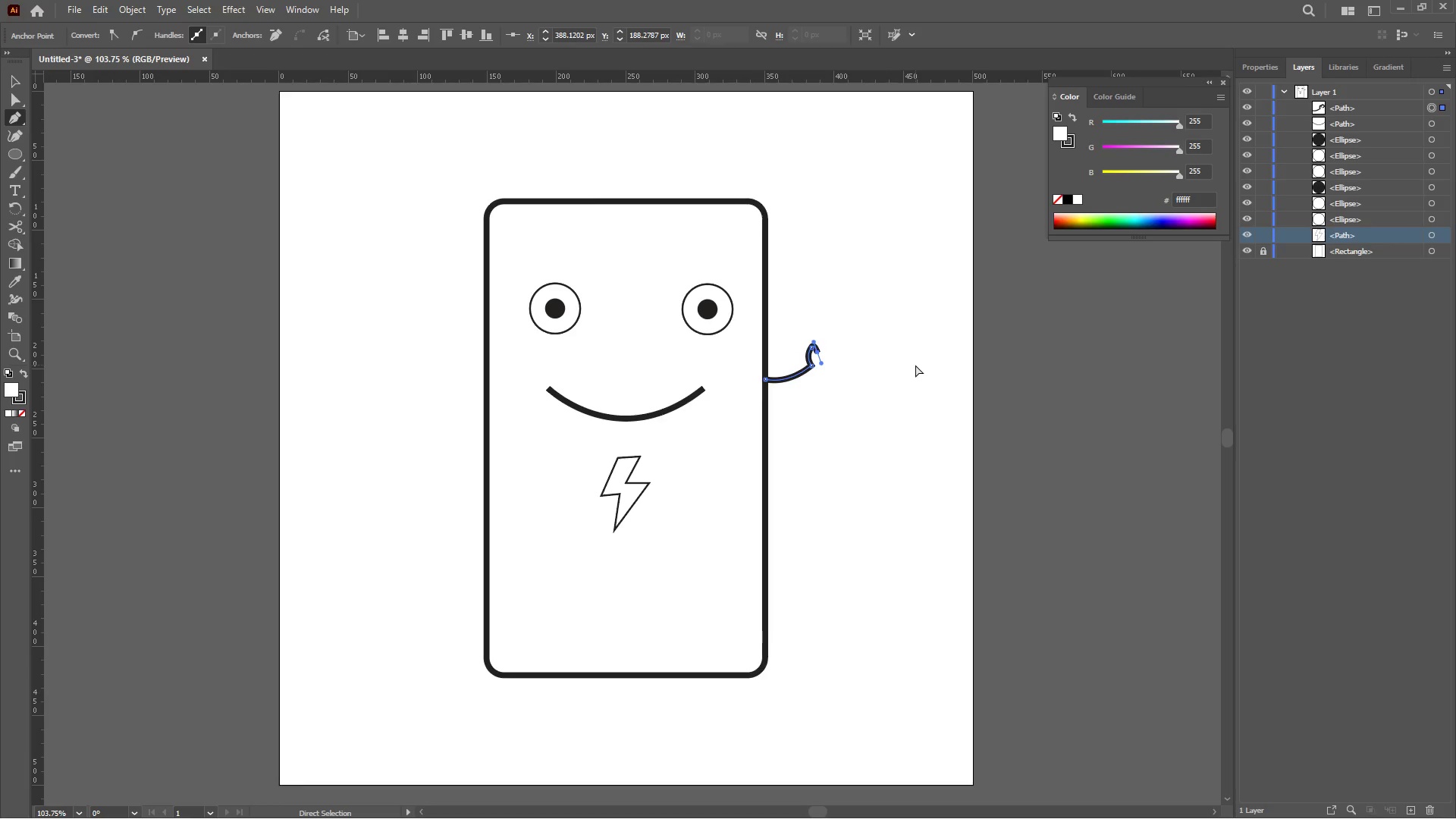 
key(Control+Z)
 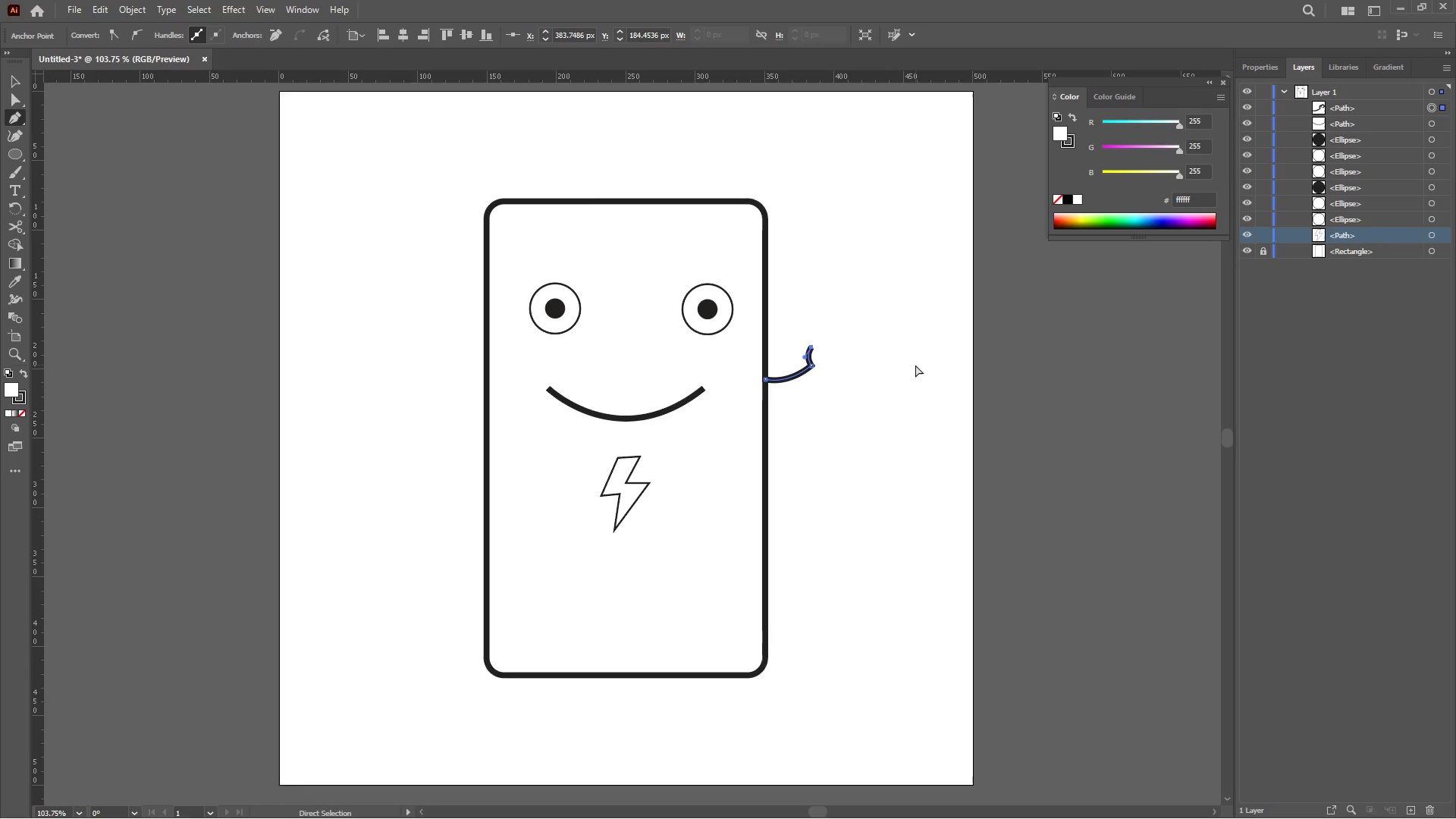 
key(Control+Z)
 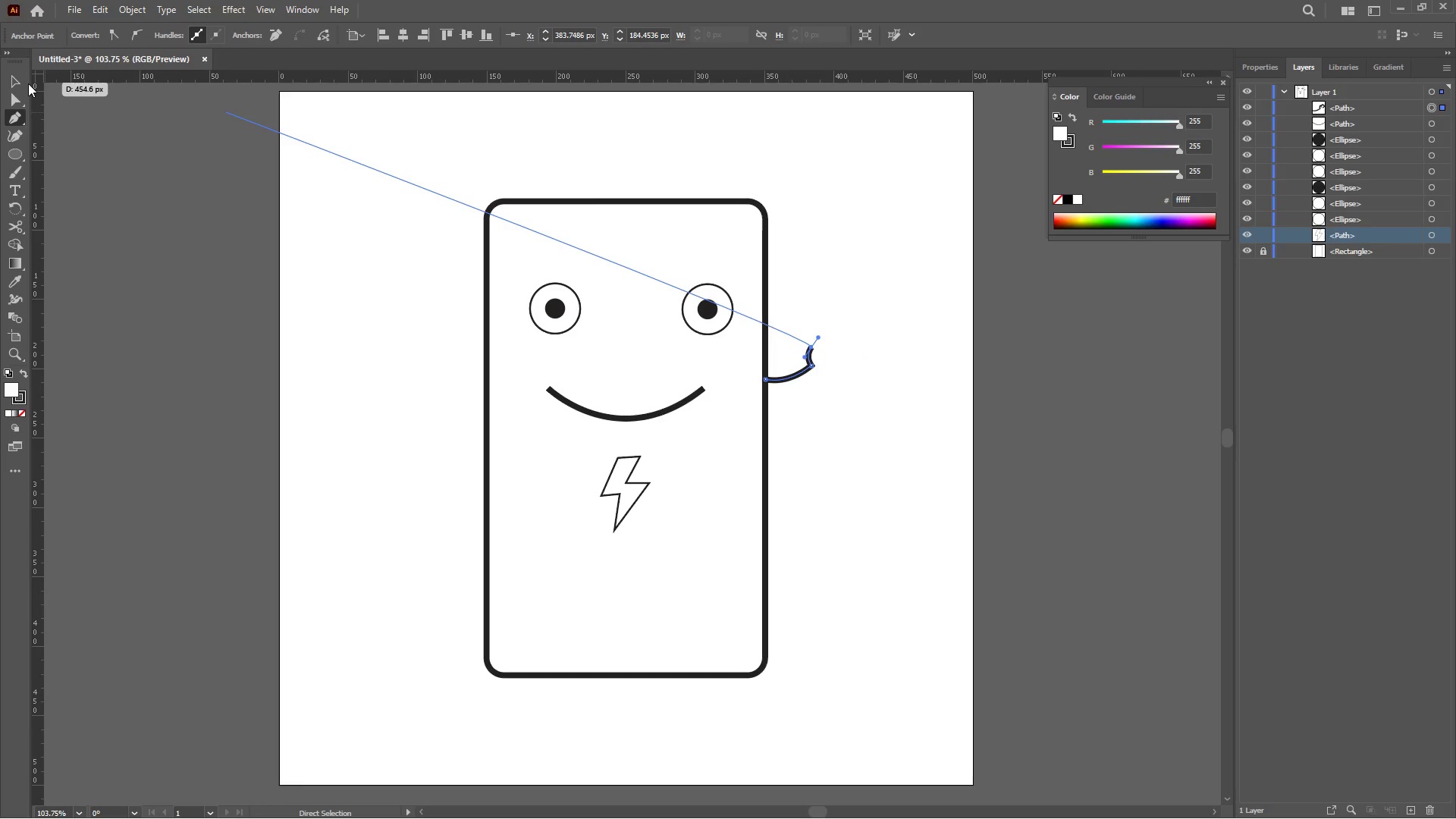 
left_click([18, 77])
 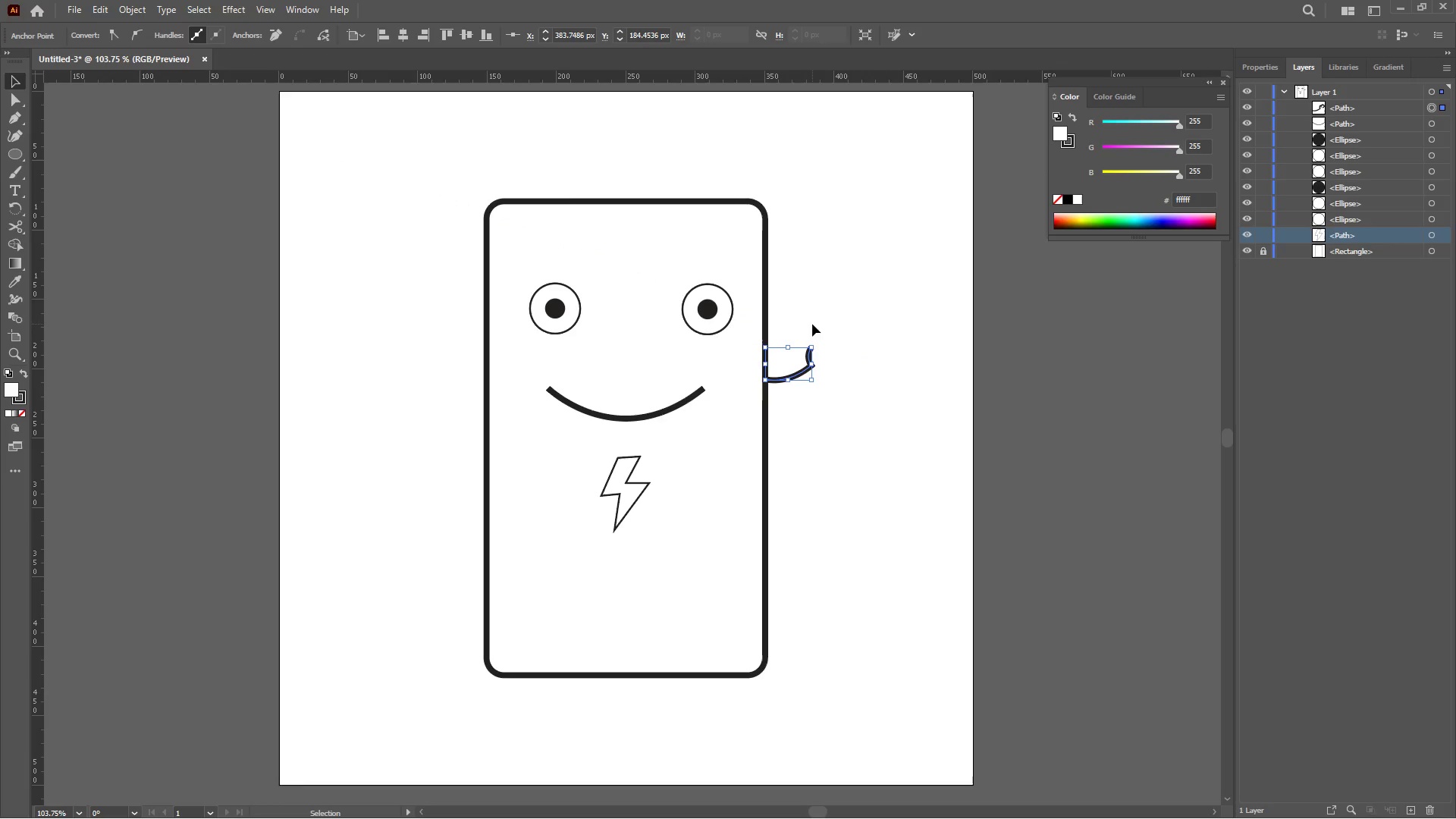 
key(Delete)
 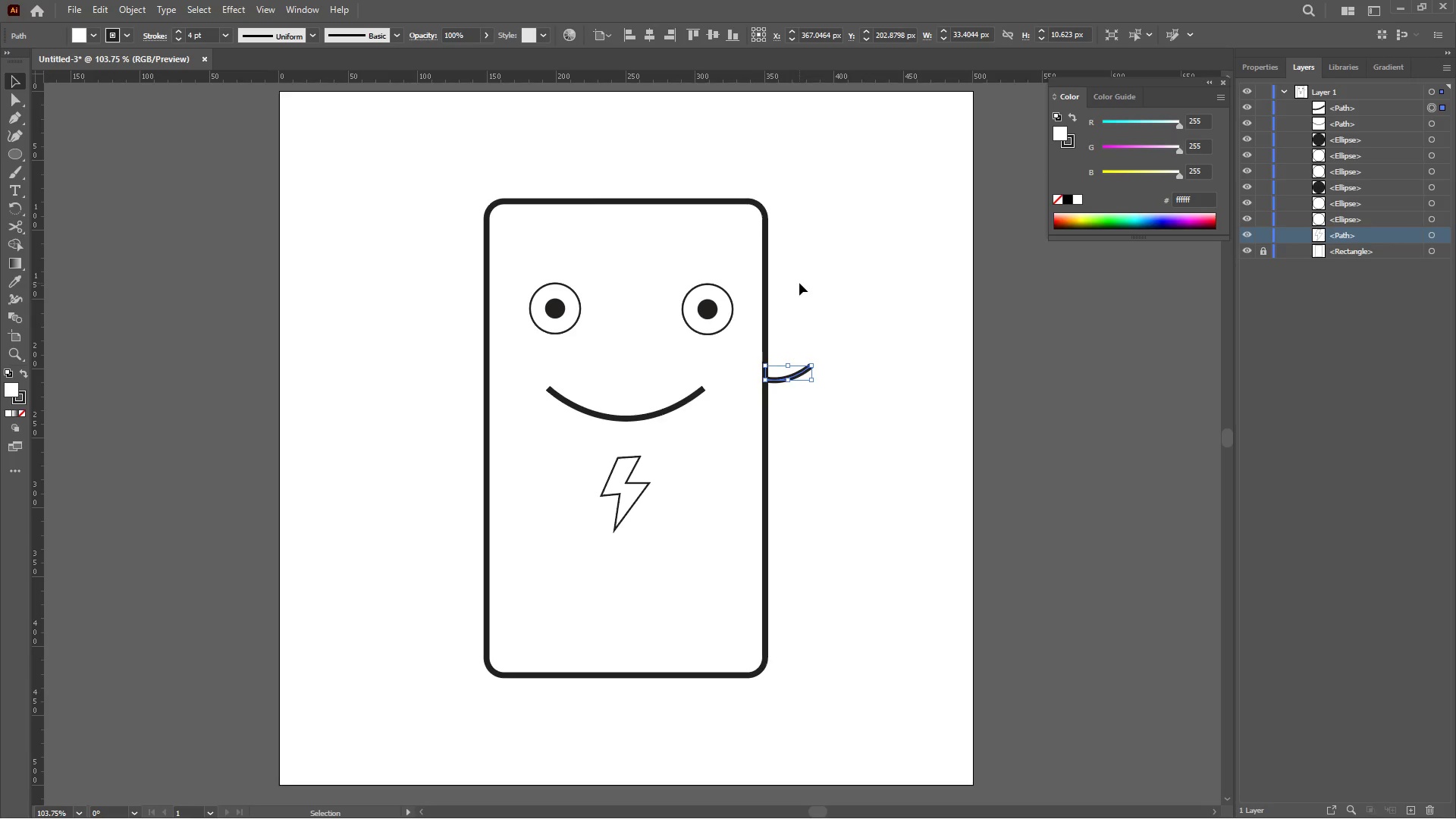 
key(Delete)
 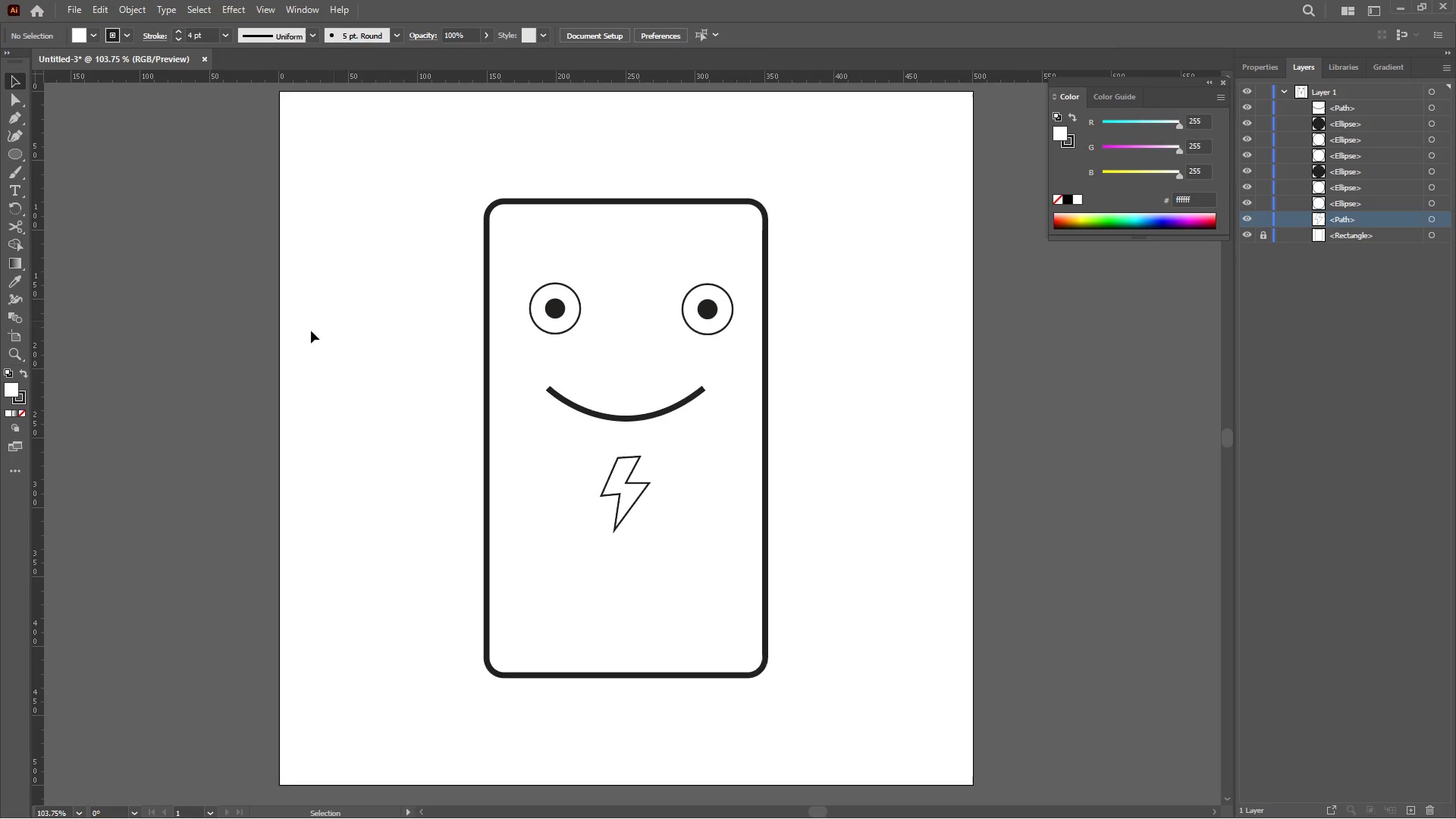 
wait(6.02)
 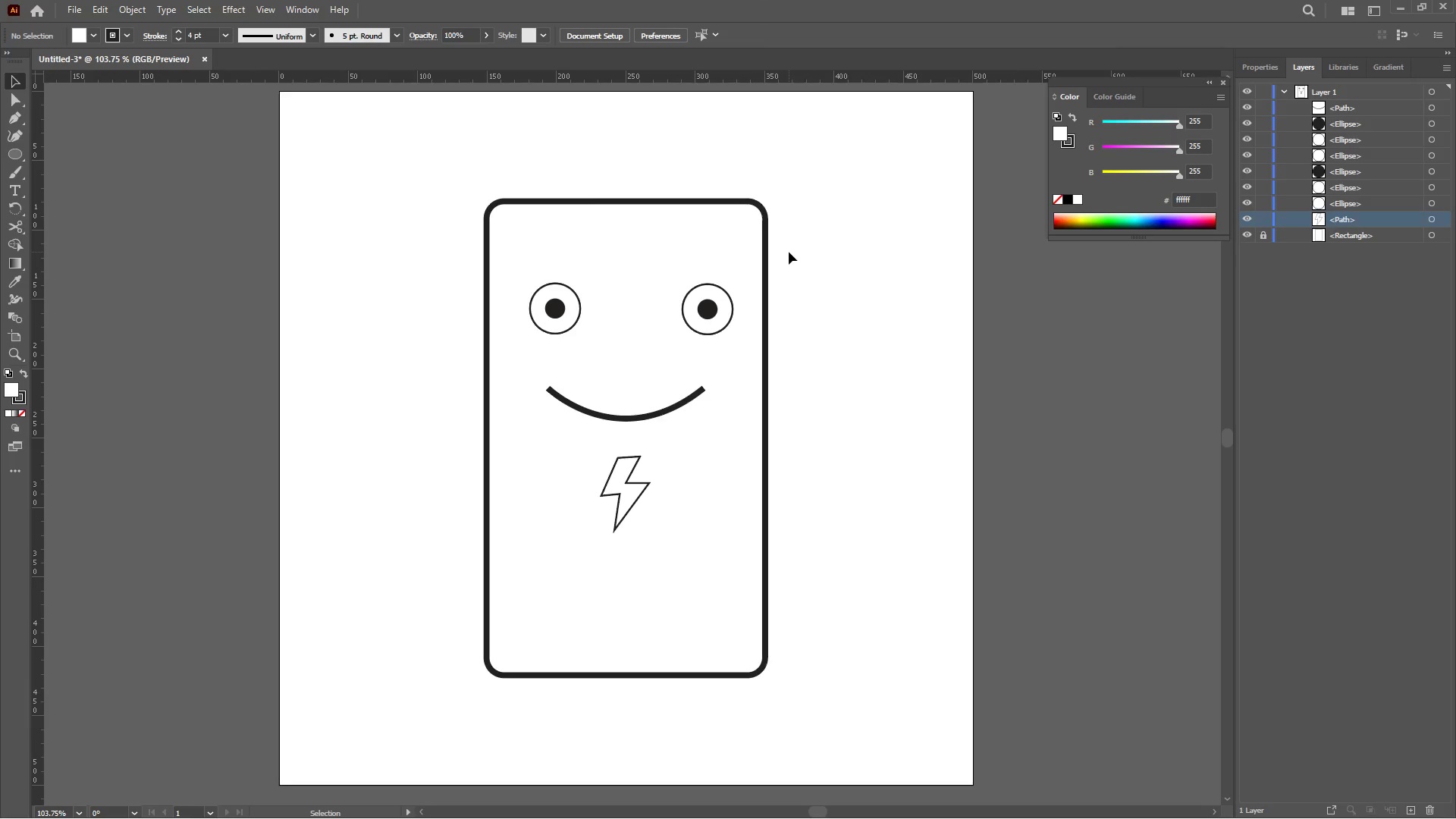 
left_click([21, 154])
 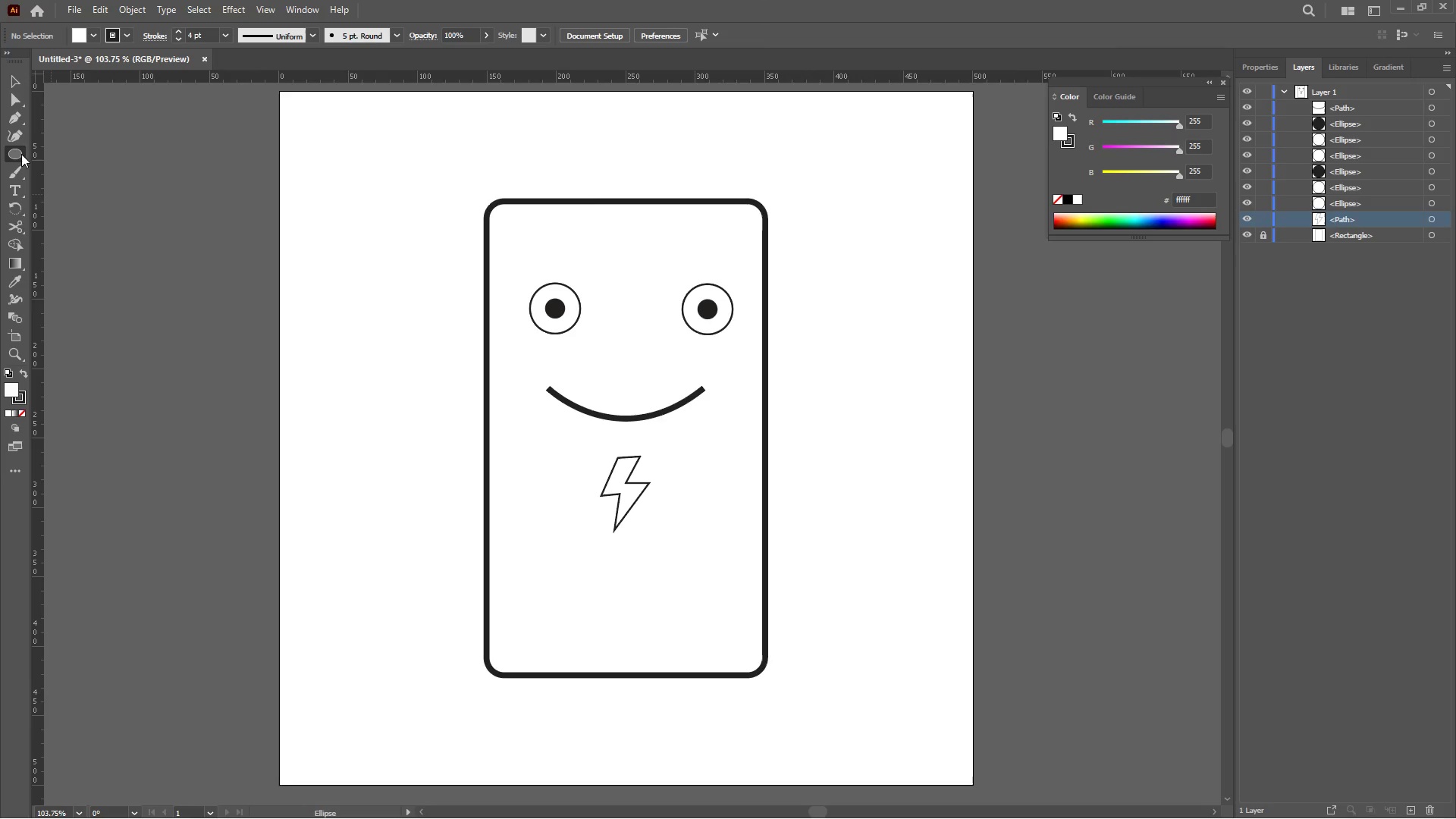 
right_click([21, 154])
 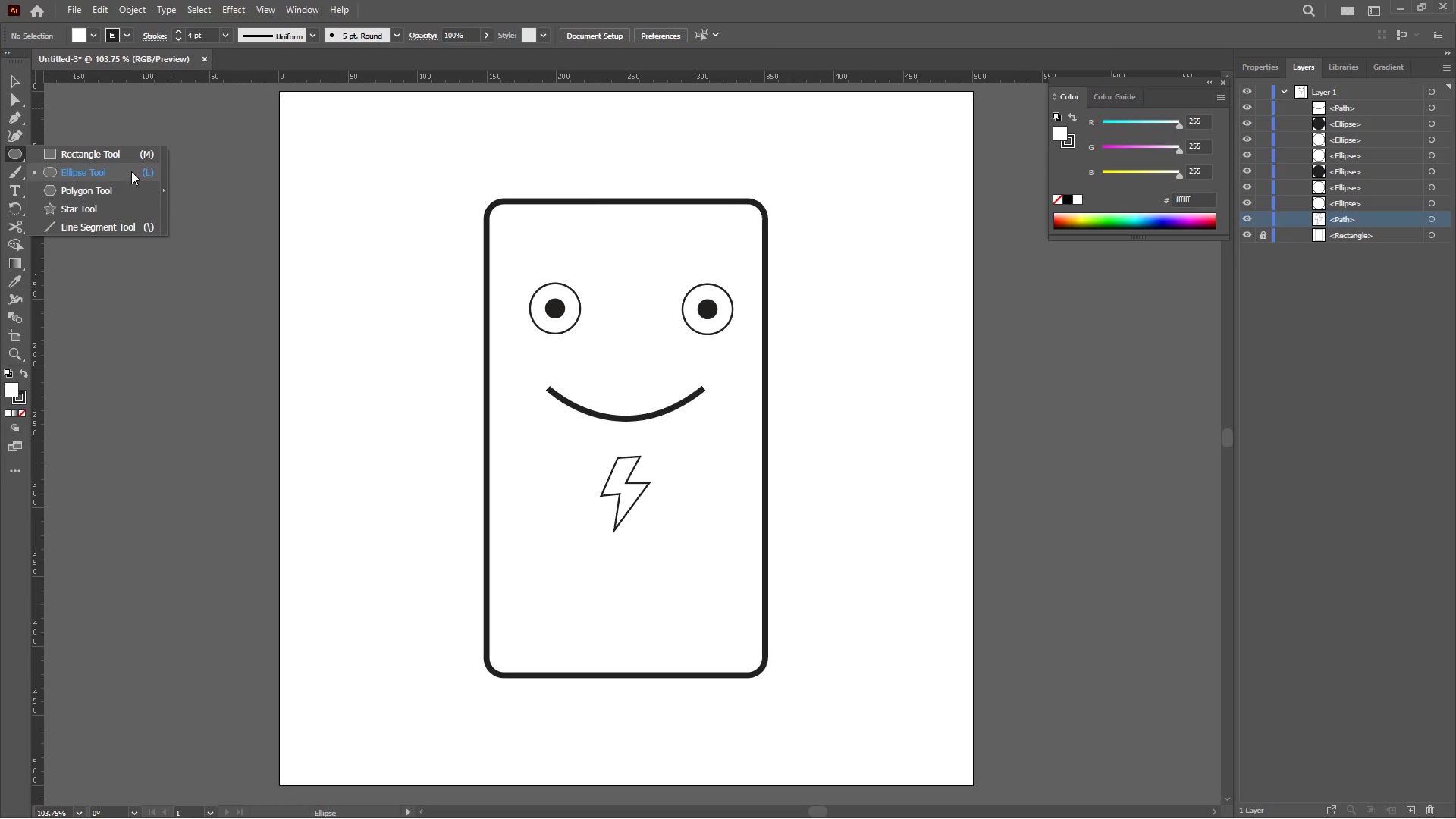 
left_click([127, 152])
 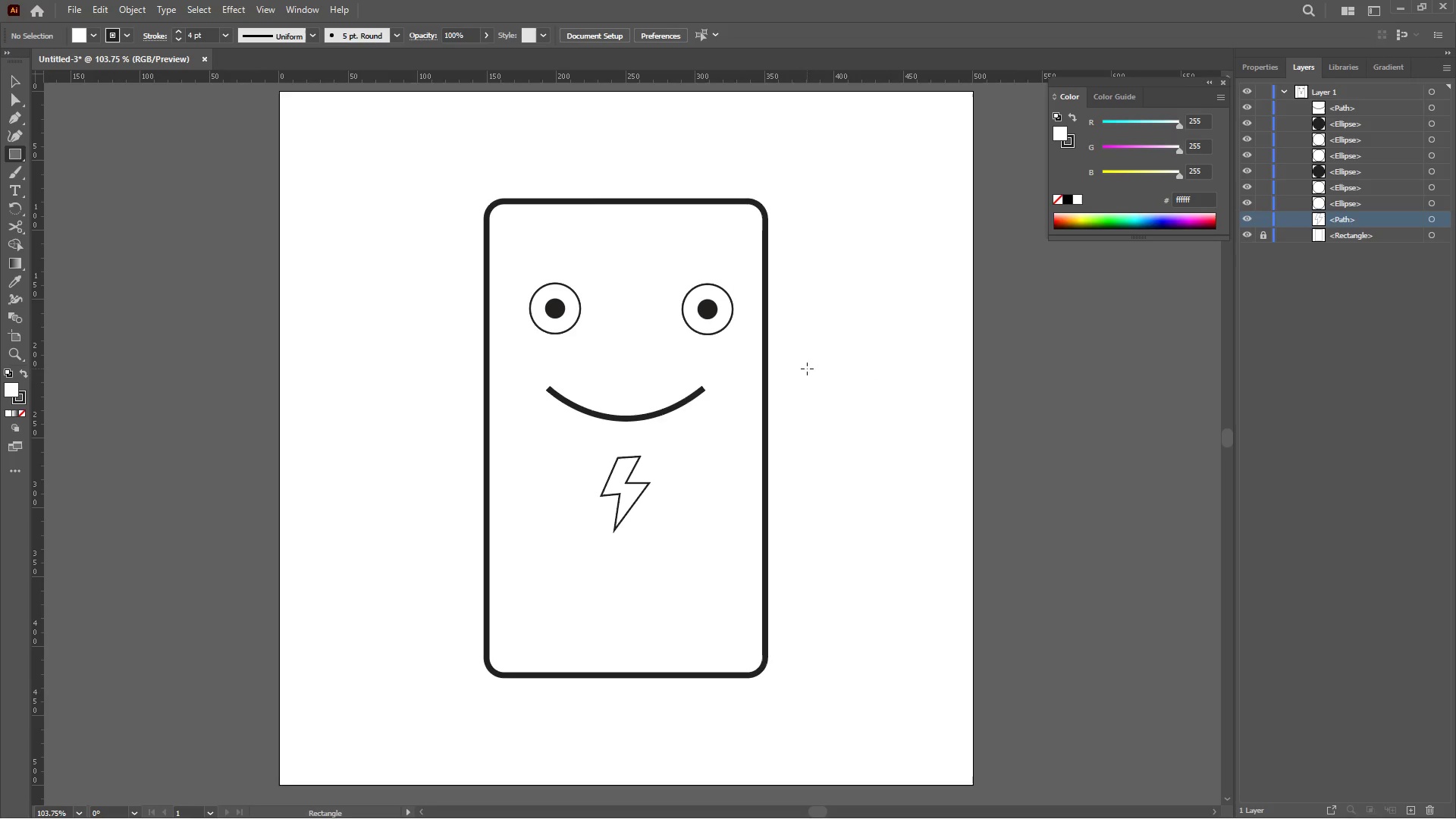 
left_click_drag(start_coordinate=[835, 357], to_coordinate=[890, 397])
 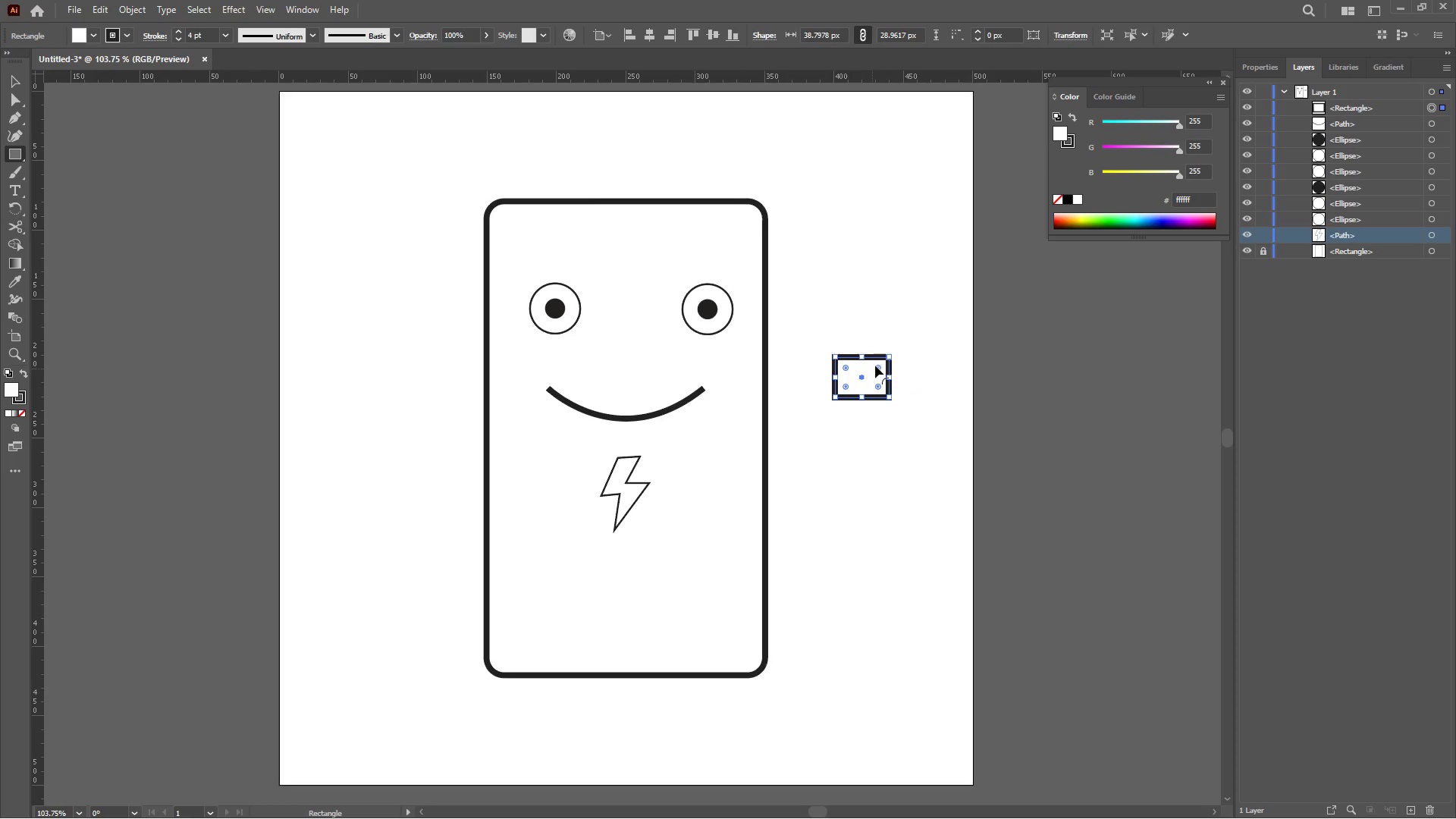 
left_click_drag(start_coordinate=[875, 366], to_coordinate=[868, 369])
 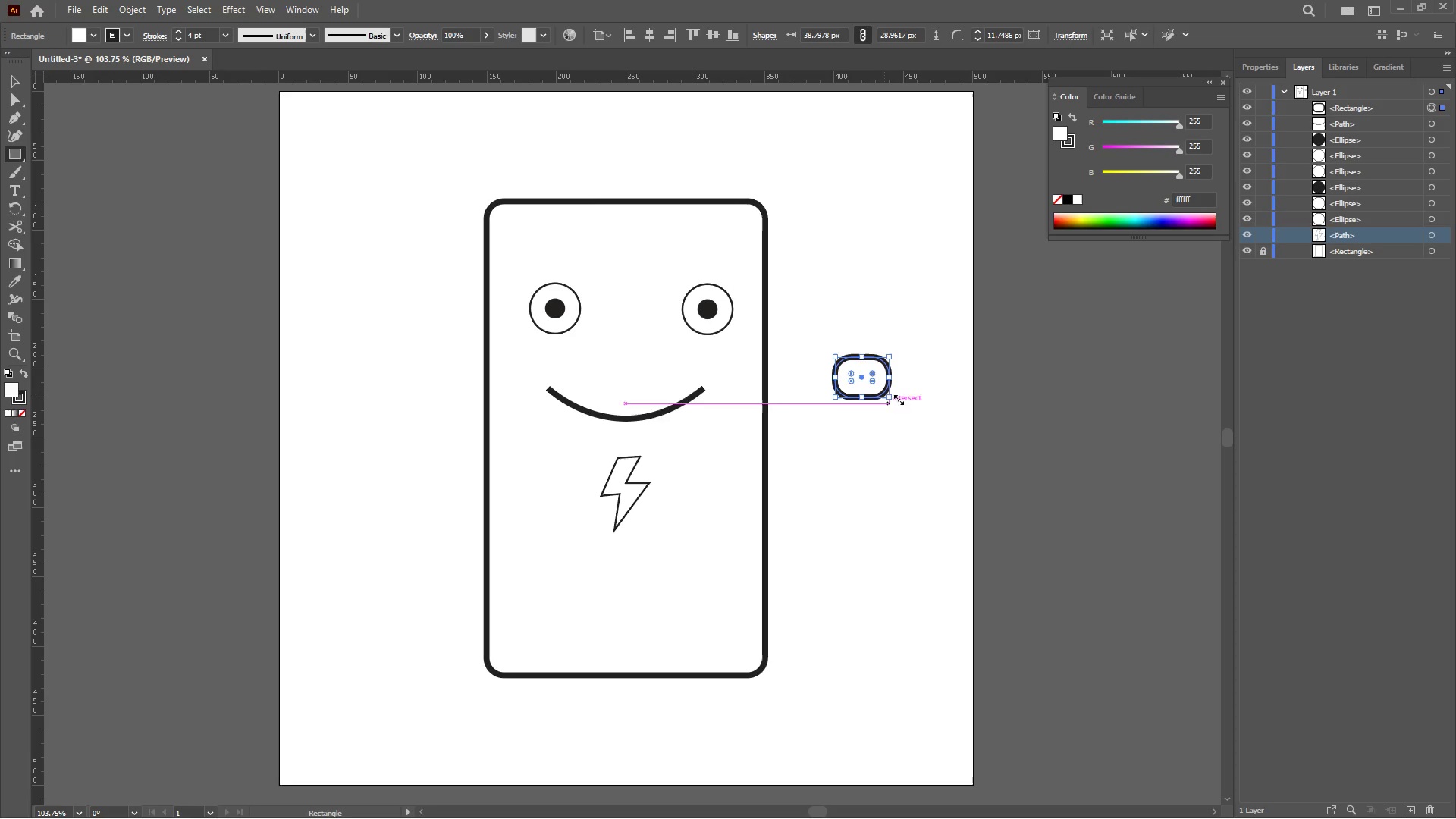 
left_click_drag(start_coordinate=[897, 398], to_coordinate=[907, 379])
 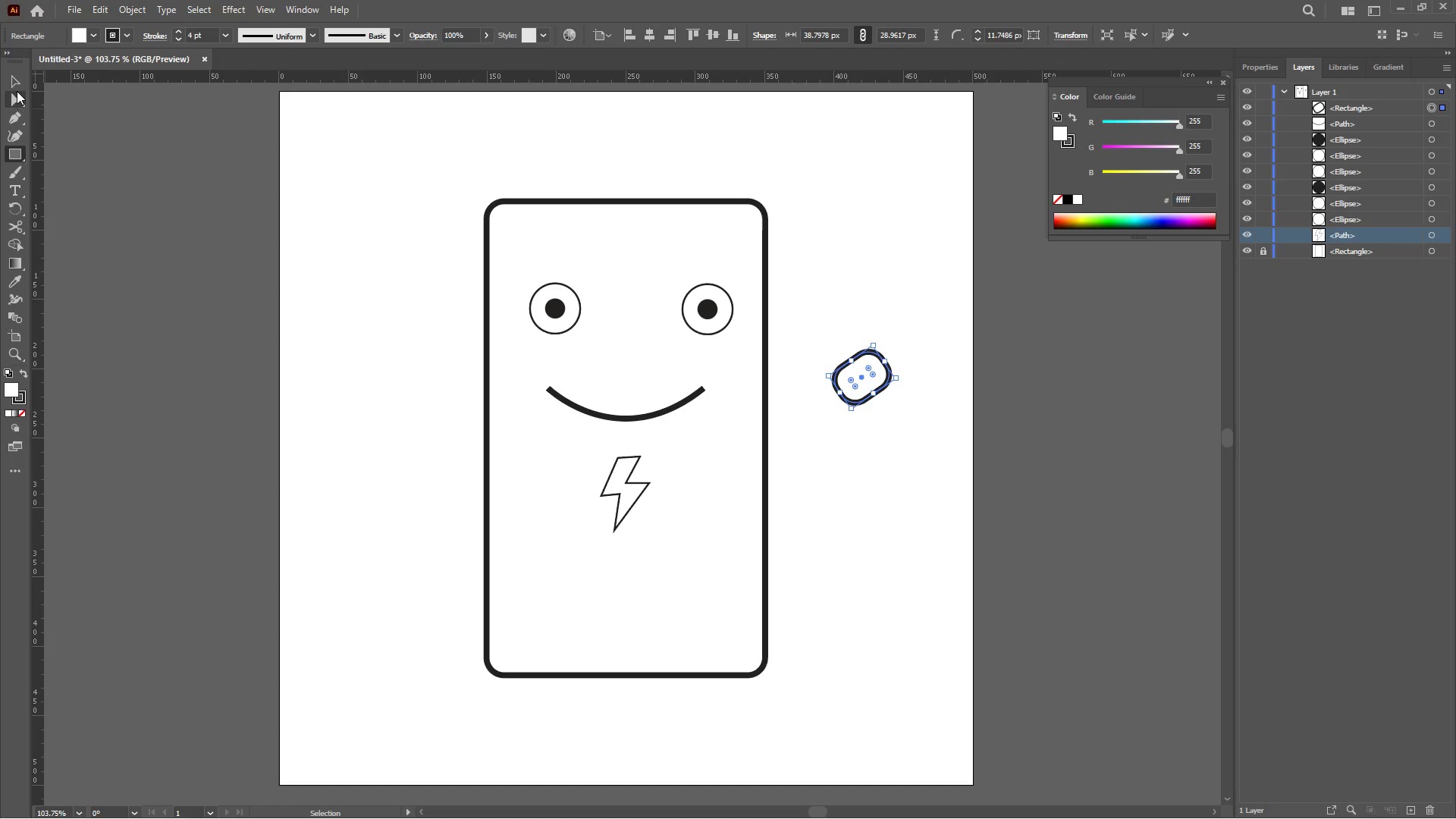 
left_click([17, 74])
 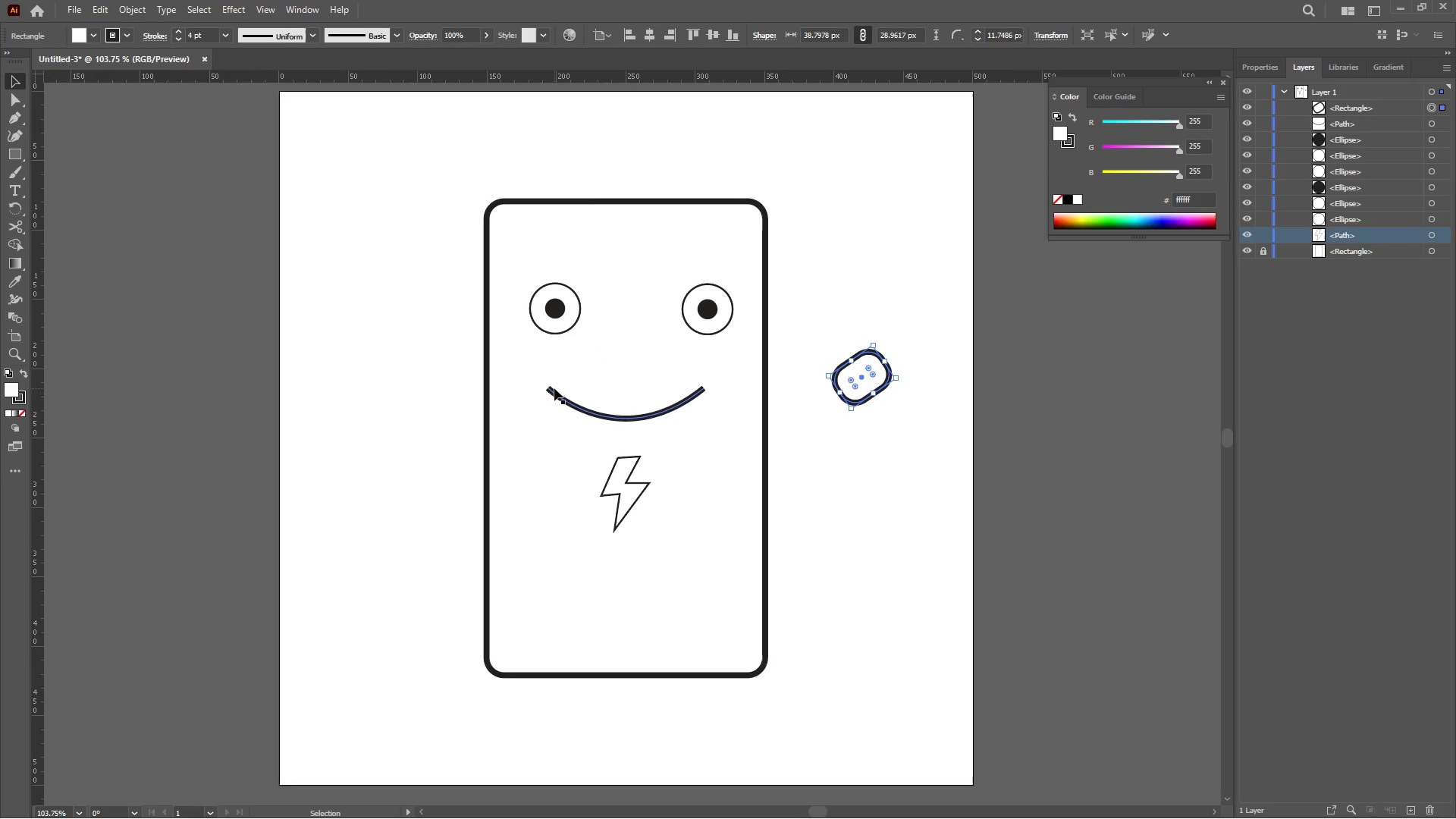 
wait(13.49)
 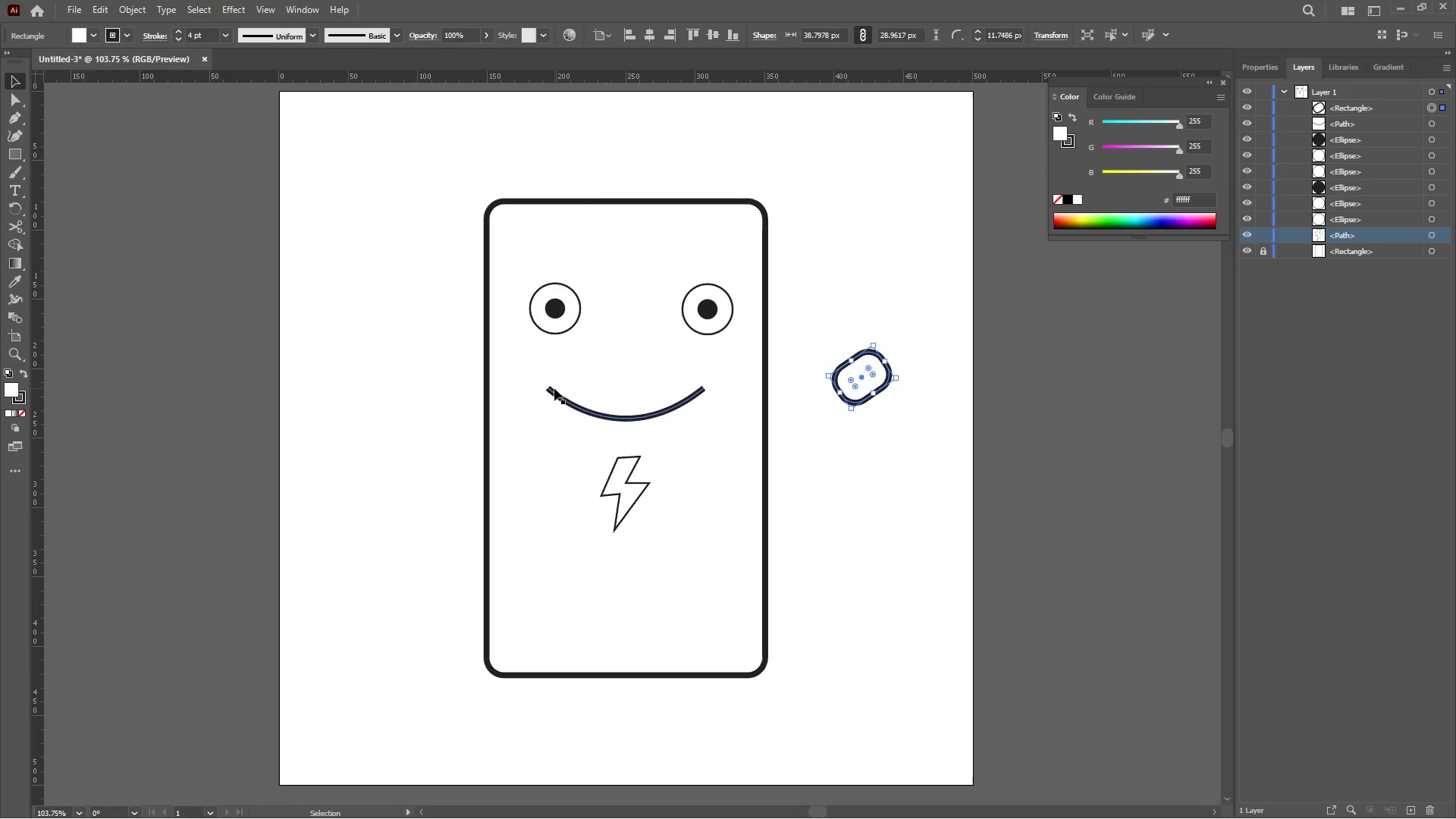 
left_click([14, 152])
 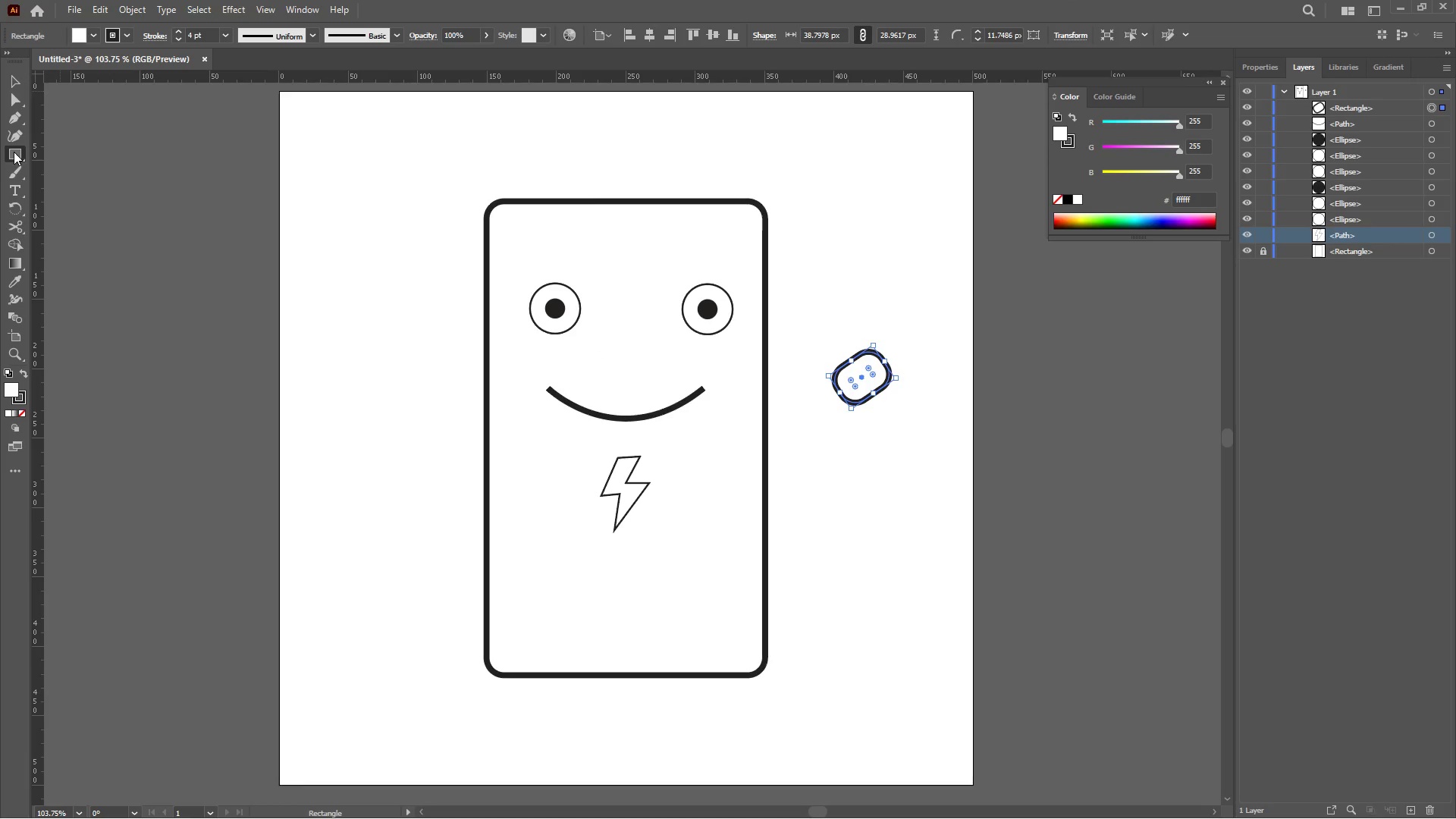 
right_click([14, 152])
 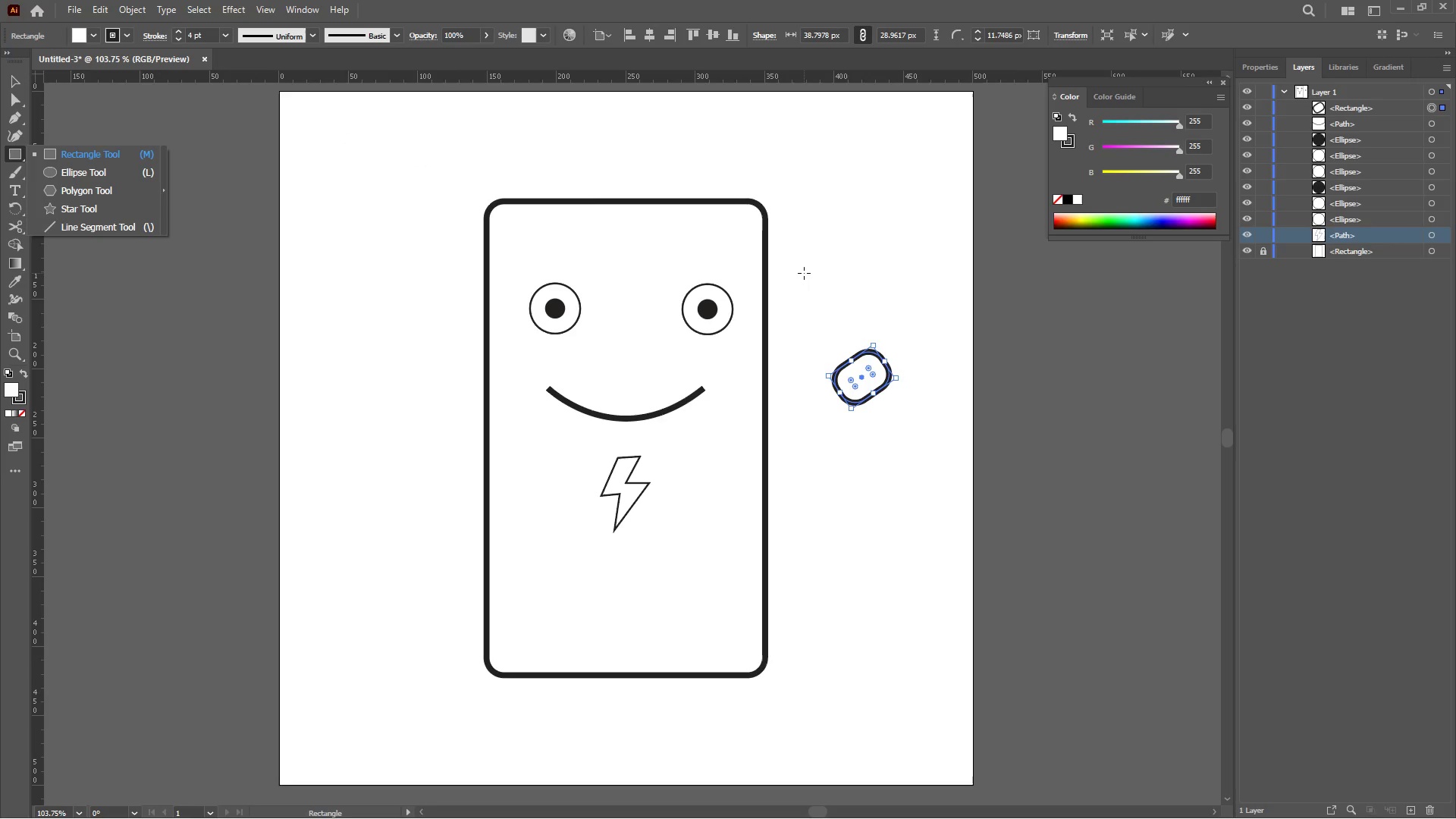 
wait(20.56)
 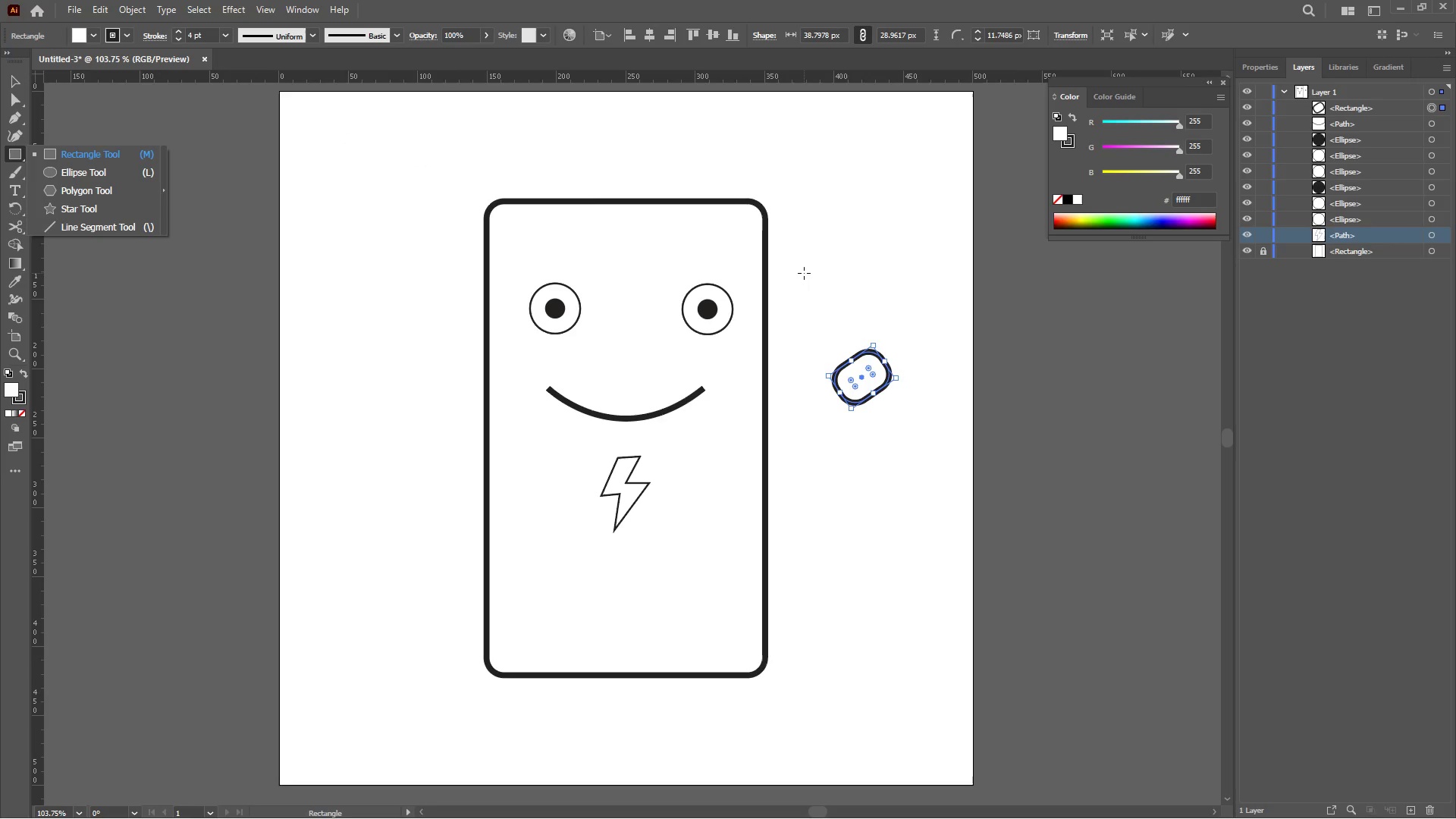 
left_click_drag(start_coordinate=[822, 334], to_coordinate=[845, 368])
 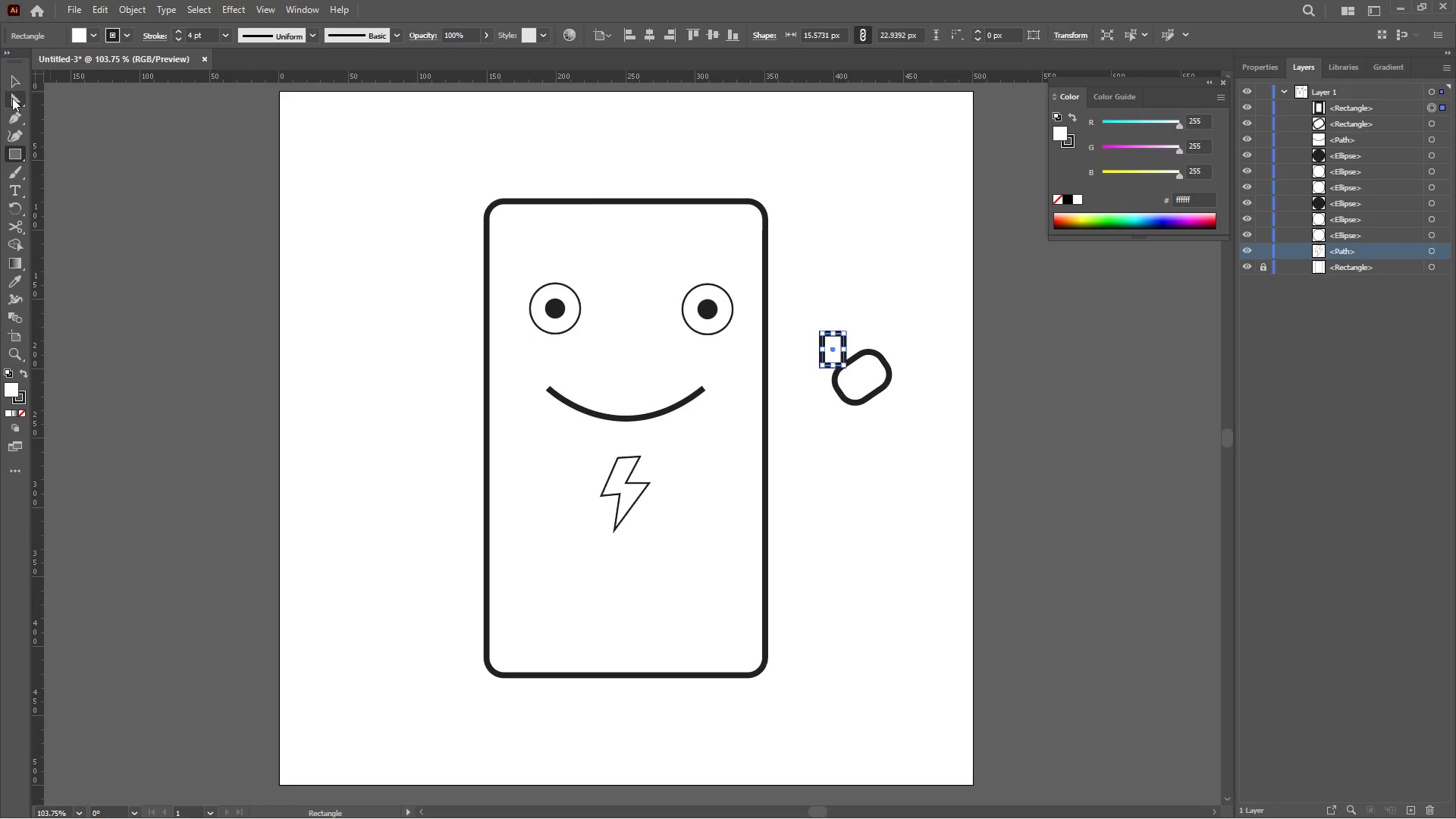 
left_click([16, 75])
 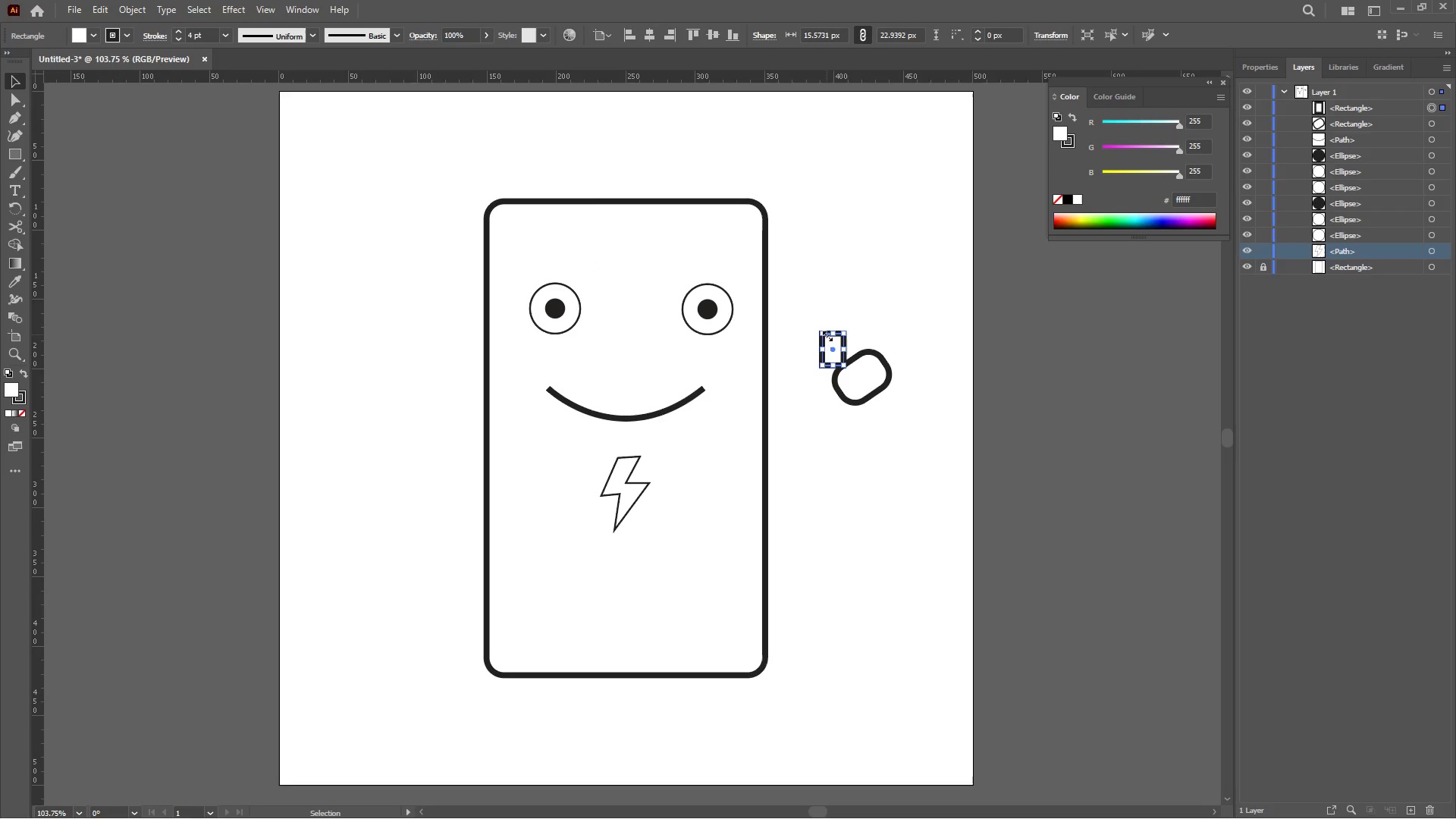 
left_click_drag(start_coordinate=[826, 334], to_coordinate=[789, 295])
 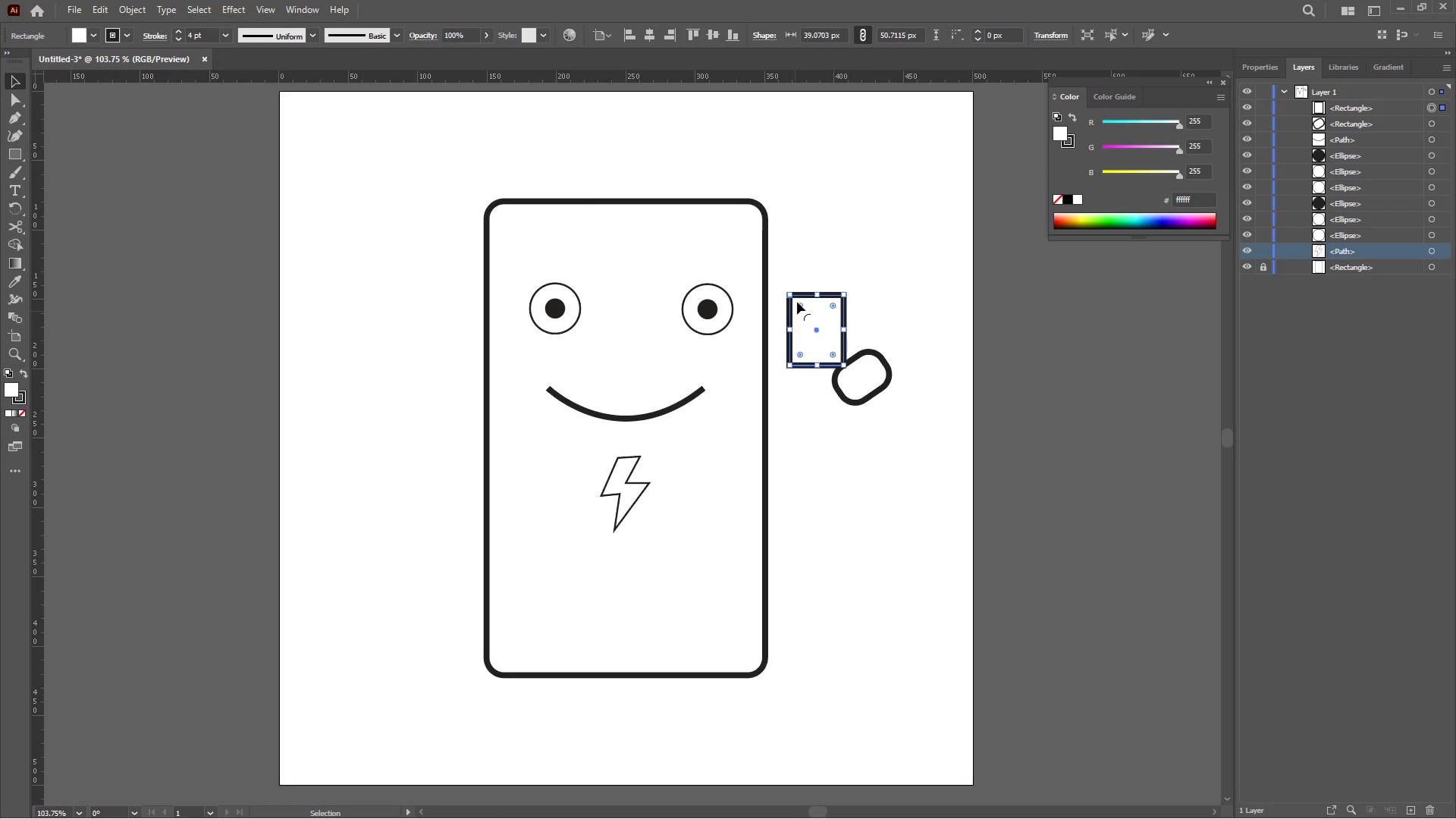 
left_click_drag(start_coordinate=[797, 302], to_coordinate=[811, 328])
 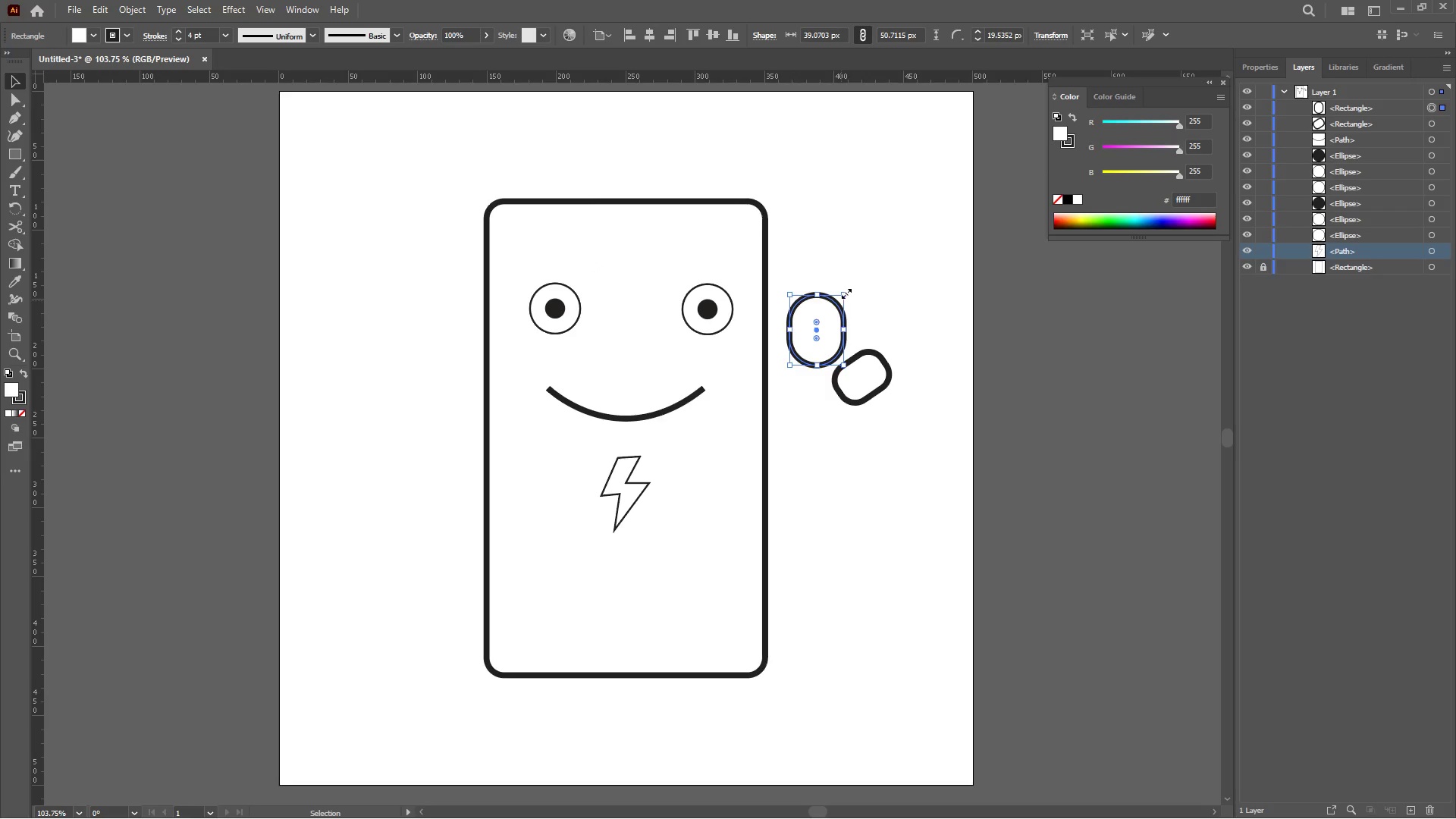 
left_click_drag(start_coordinate=[845, 292], to_coordinate=[814, 328])
 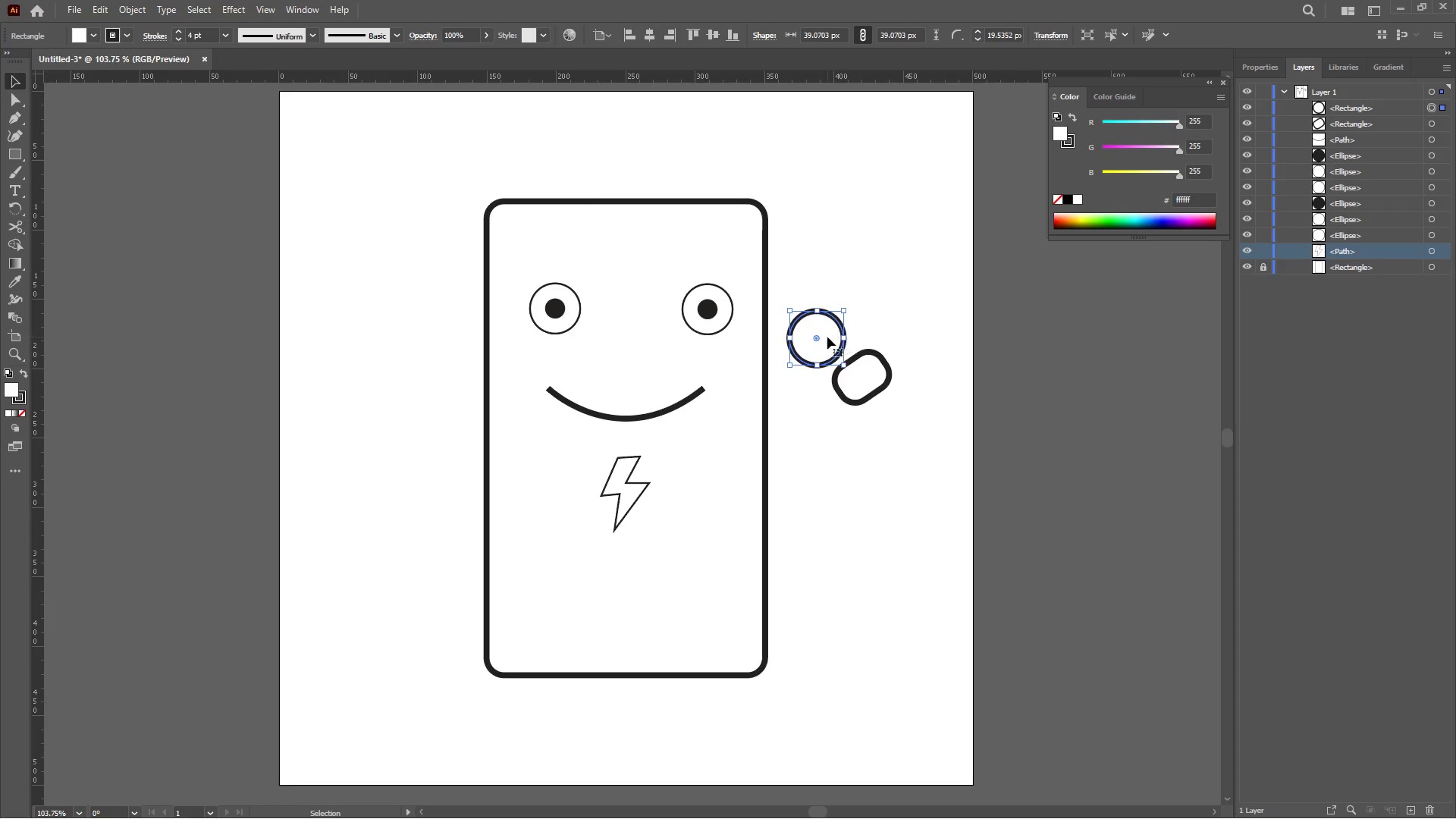 
left_click_drag(start_coordinate=[814, 337], to_coordinate=[814, 319])
 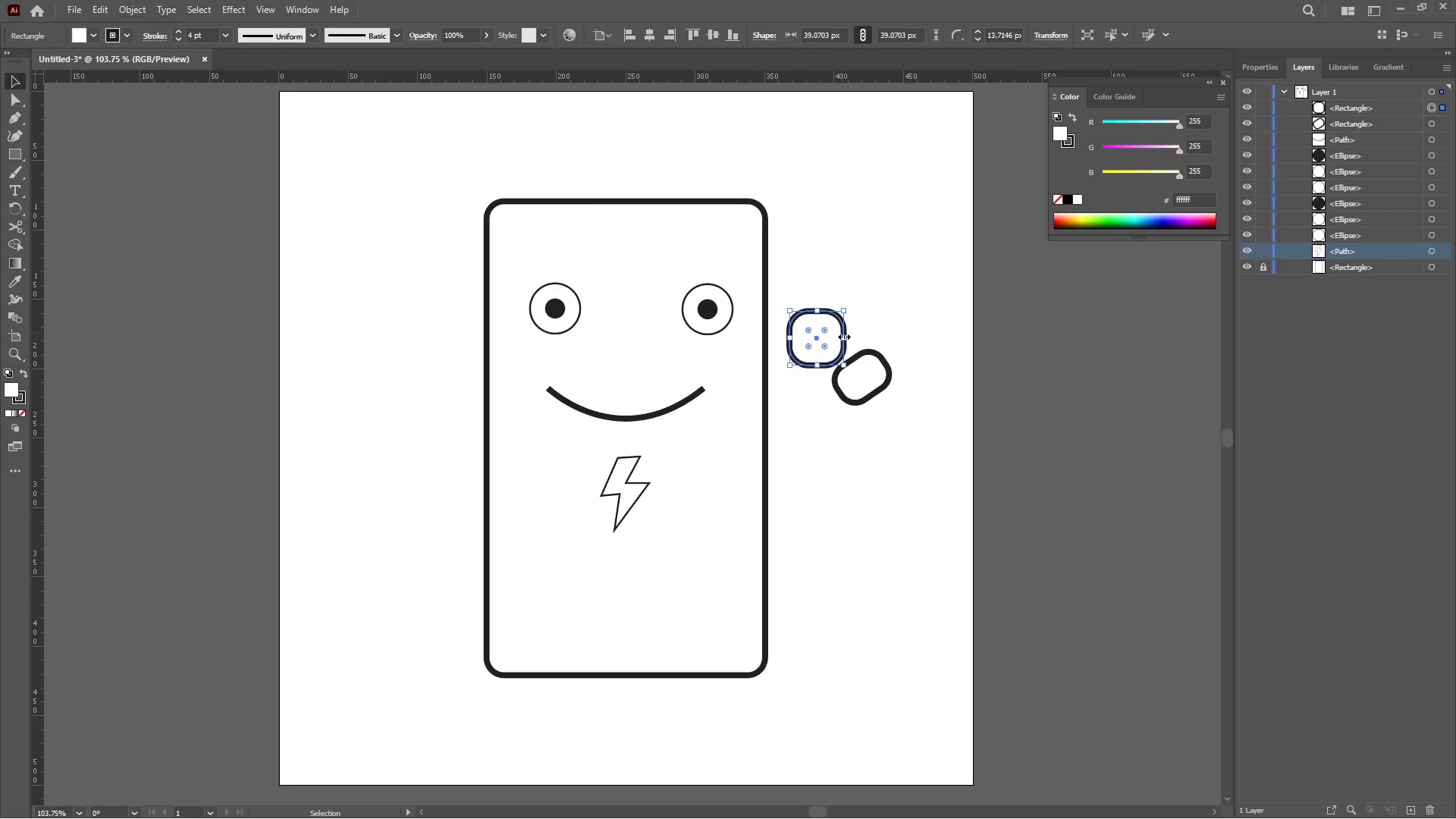 
left_click_drag(start_coordinate=[843, 335], to_coordinate=[796, 347])
 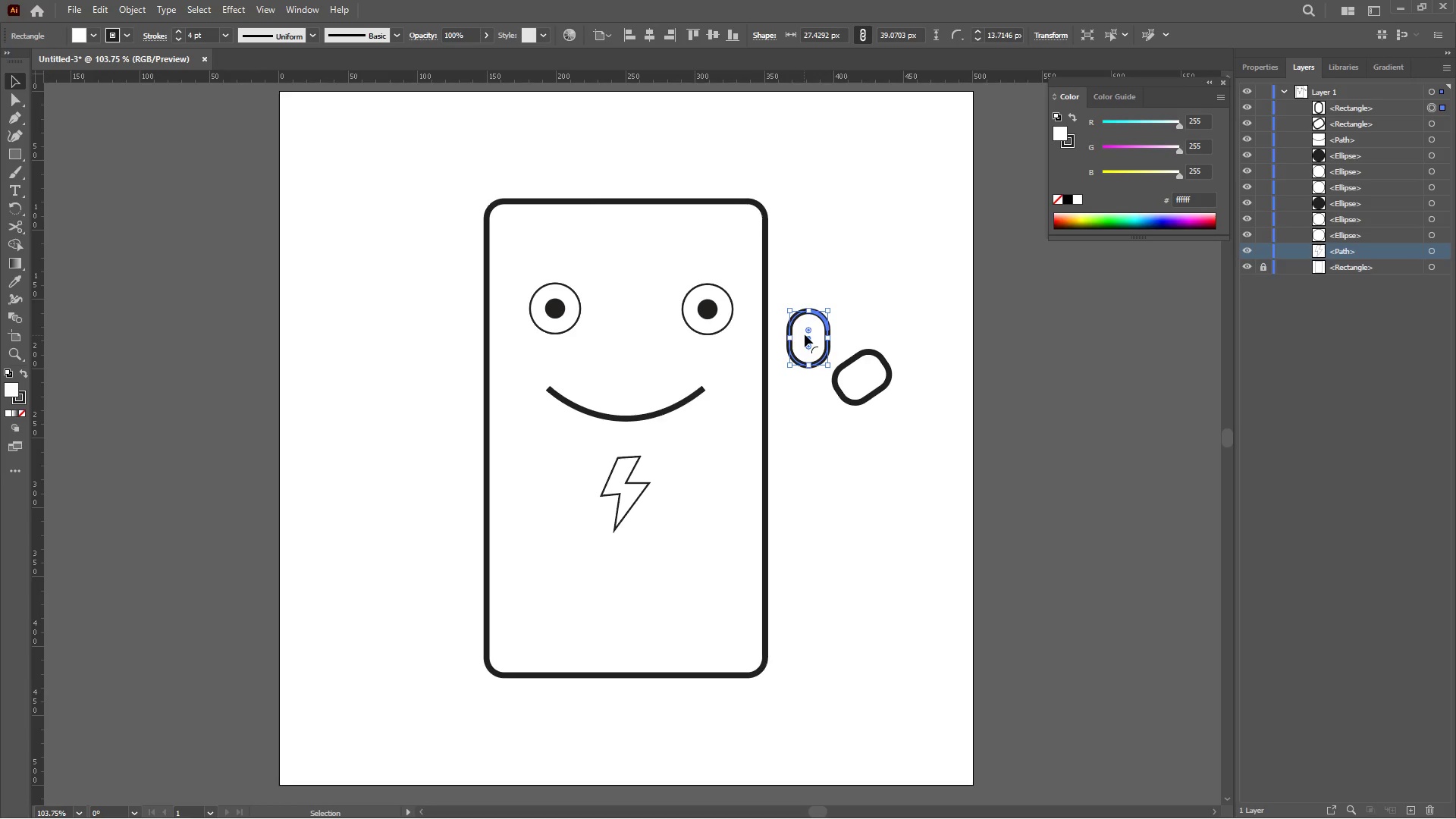 
left_click_drag(start_coordinate=[805, 334], to_coordinate=[808, 339])
 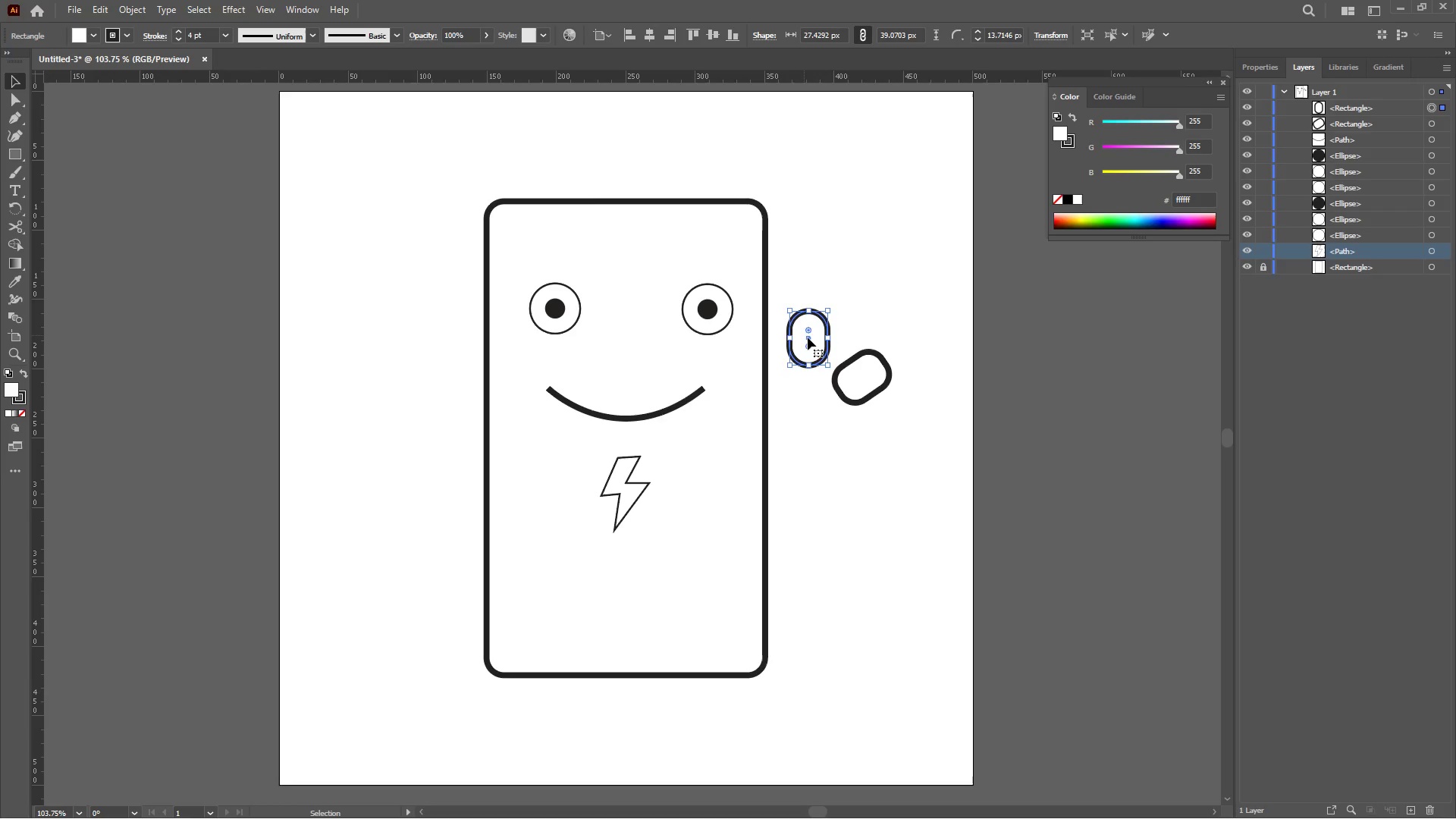 
left_click_drag(start_coordinate=[808, 337], to_coordinate=[811, 331])
 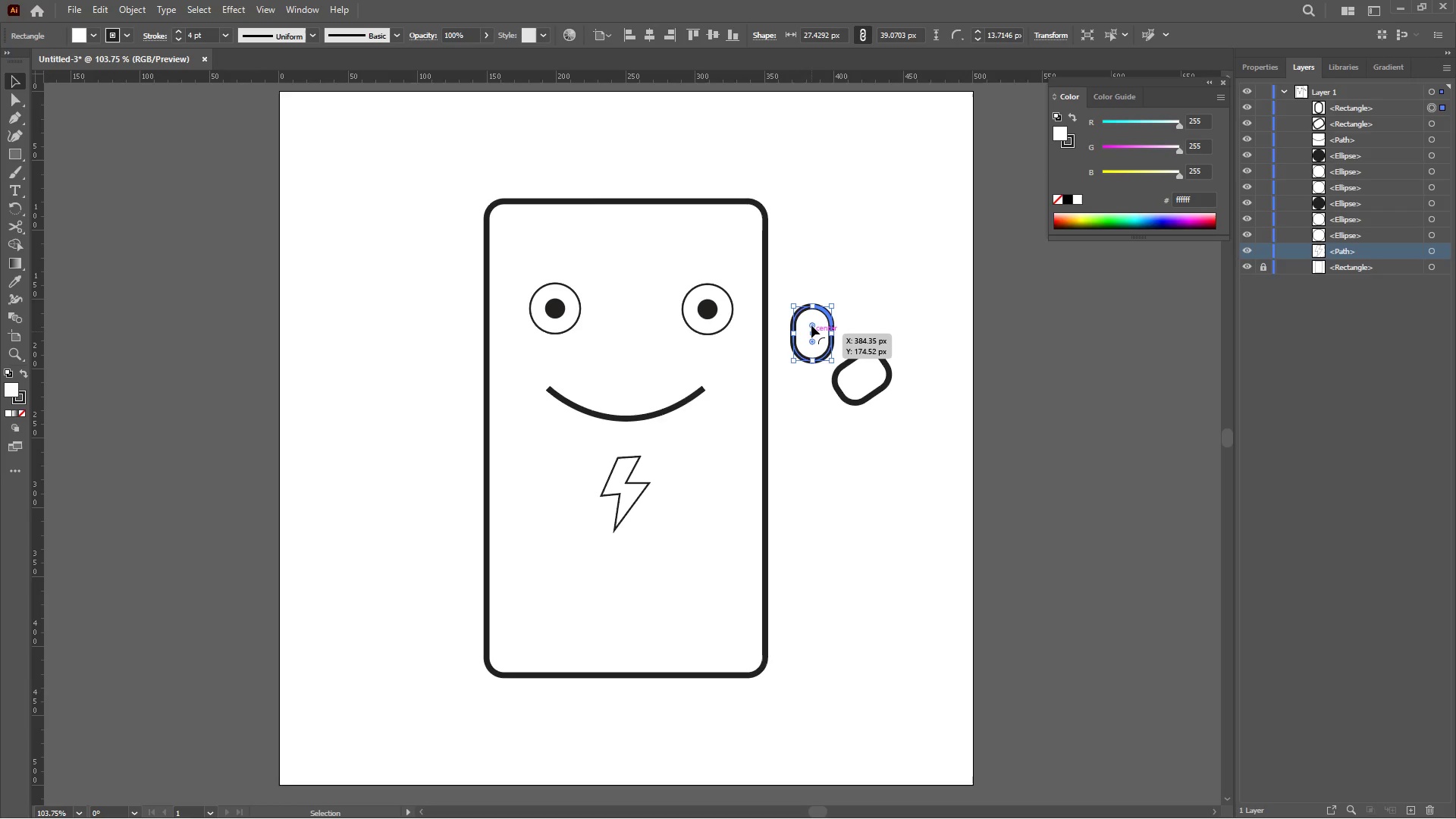 
left_click_drag(start_coordinate=[811, 325], to_coordinate=[817, 313])
 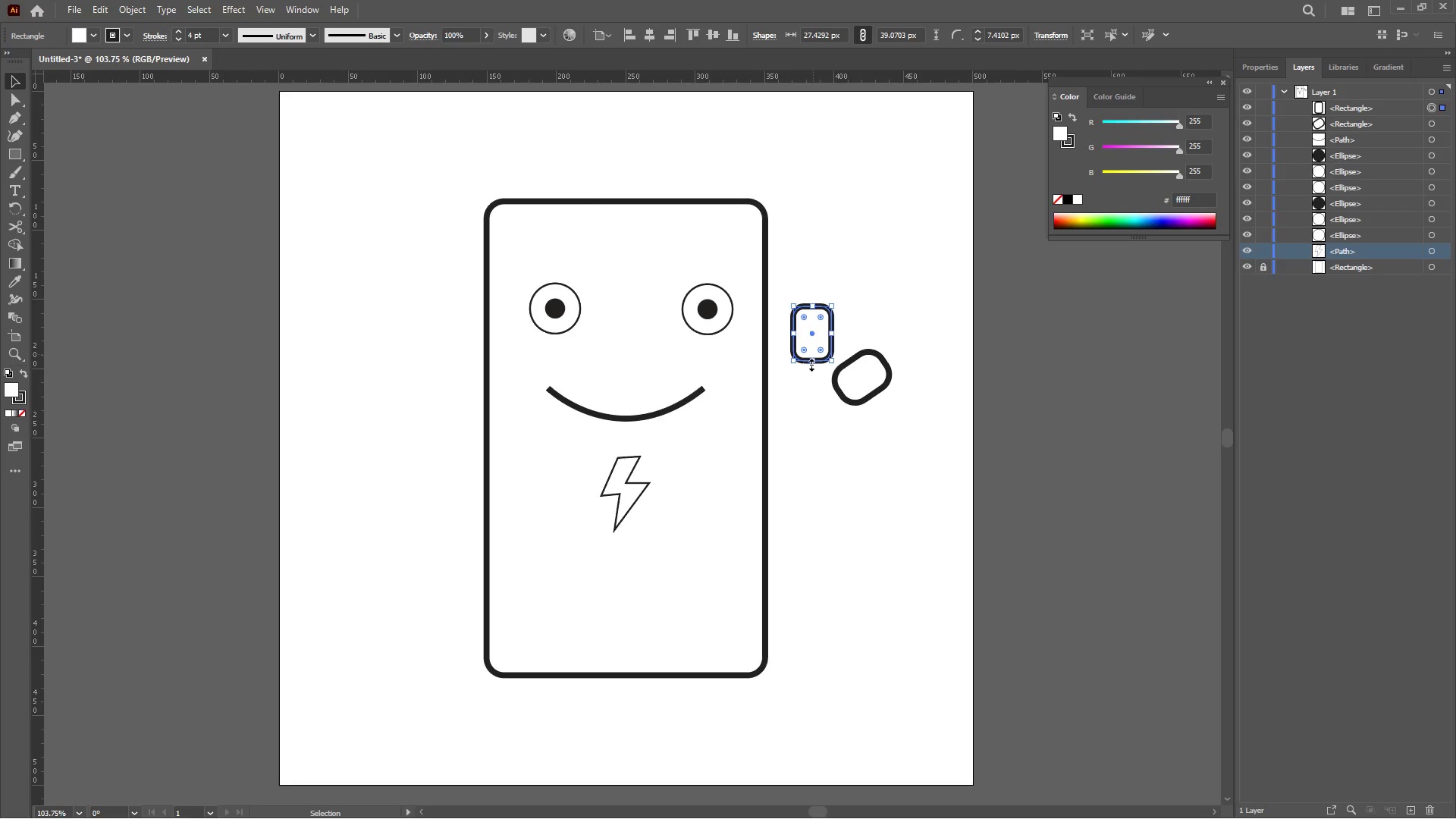 
left_click_drag(start_coordinate=[810, 363], to_coordinate=[812, 327])
 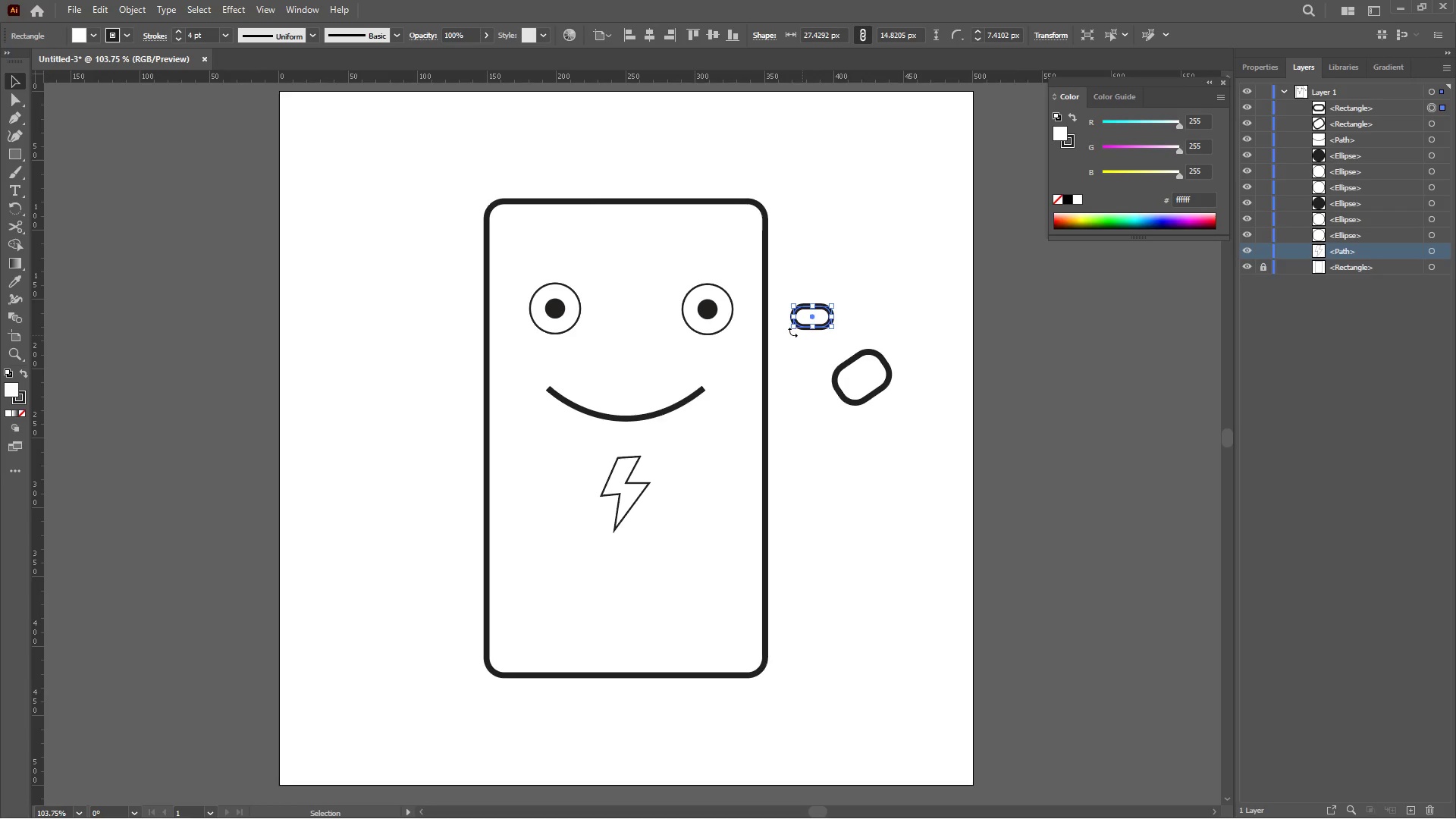 
left_click_drag(start_coordinate=[792, 332], to_coordinate=[825, 338])
 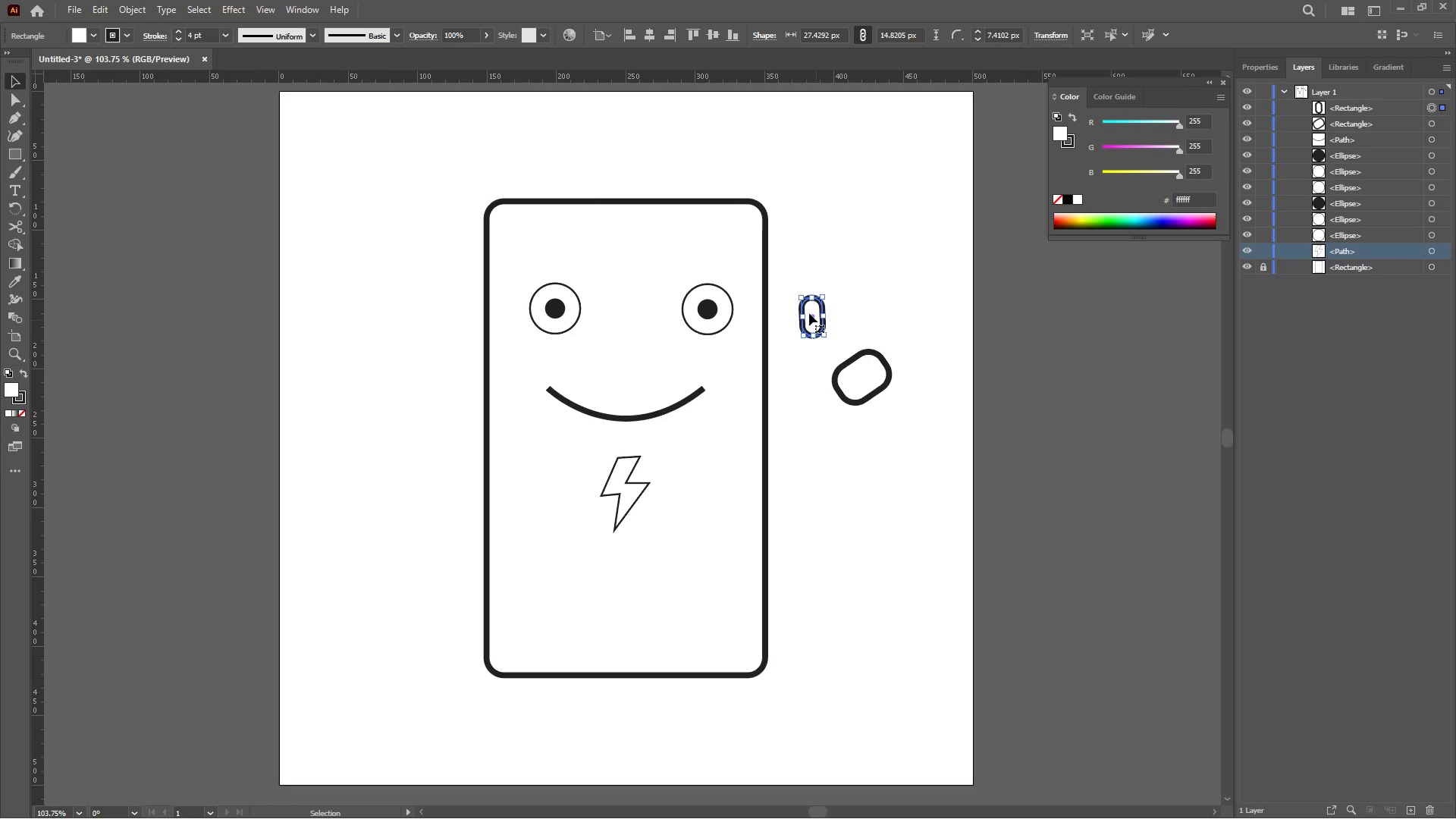 
left_click_drag(start_coordinate=[809, 313], to_coordinate=[838, 362])
 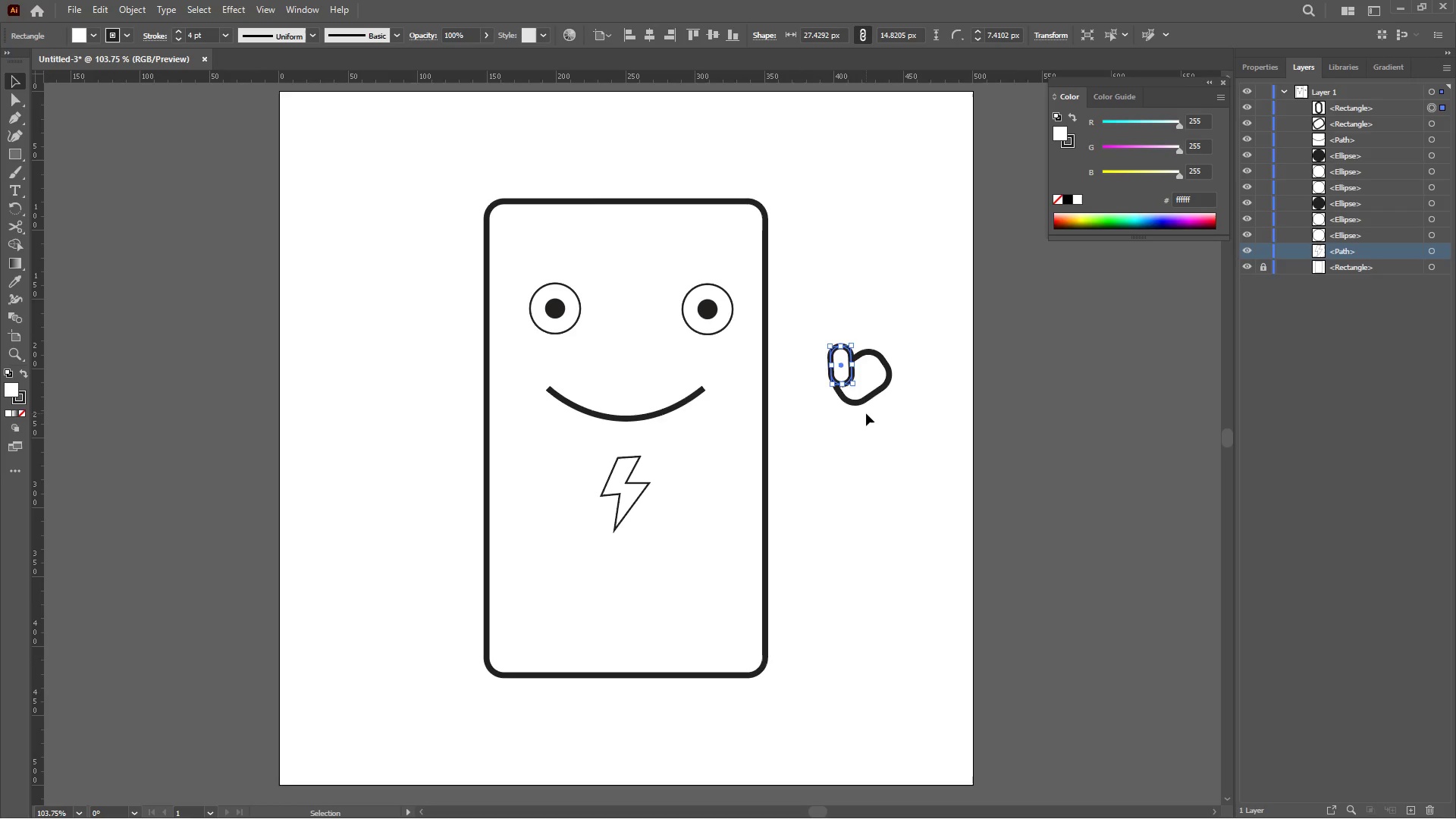 
left_click_drag(start_coordinate=[866, 413], to_coordinate=[827, 349])
 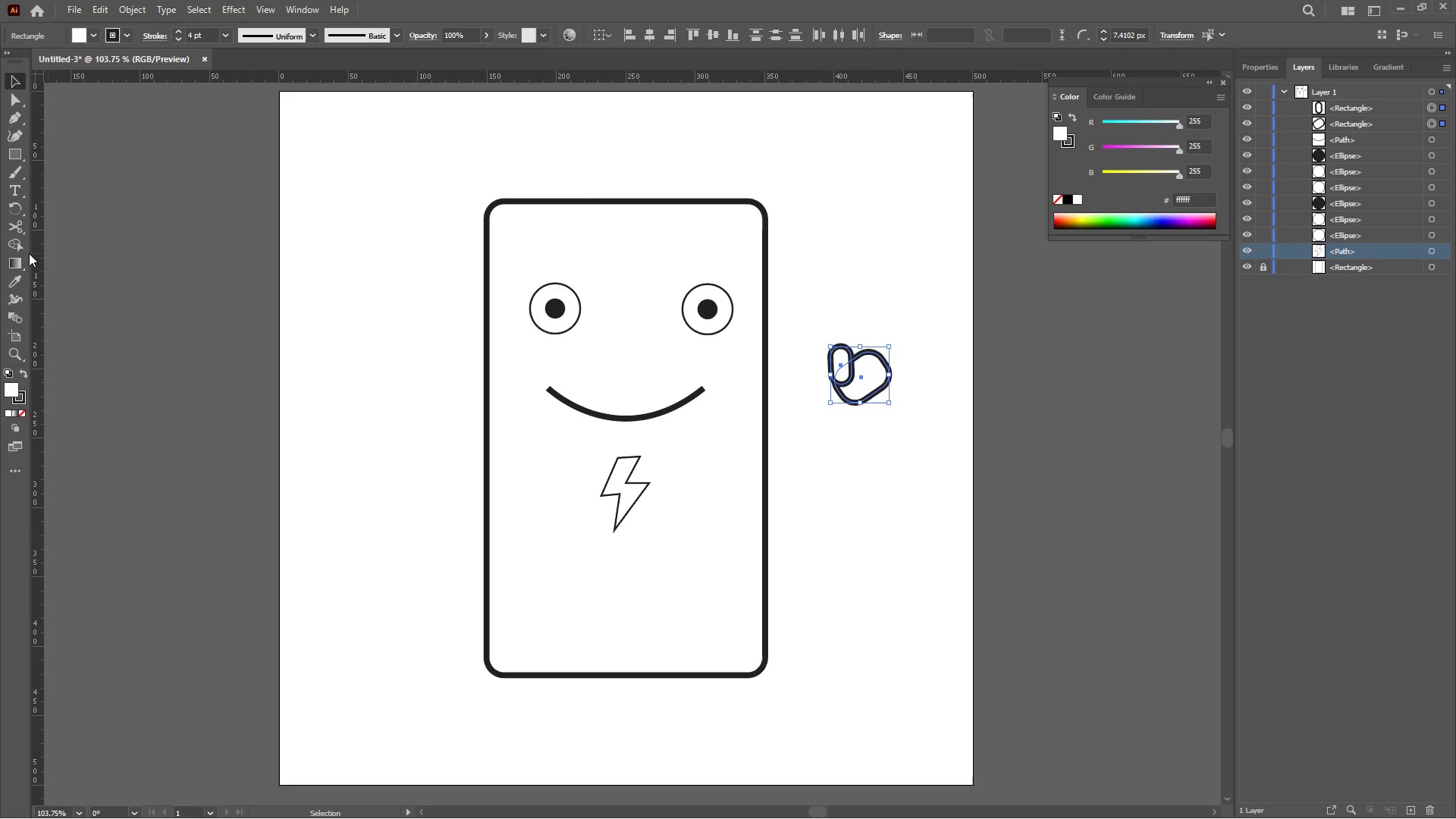 
left_click([20, 245])
 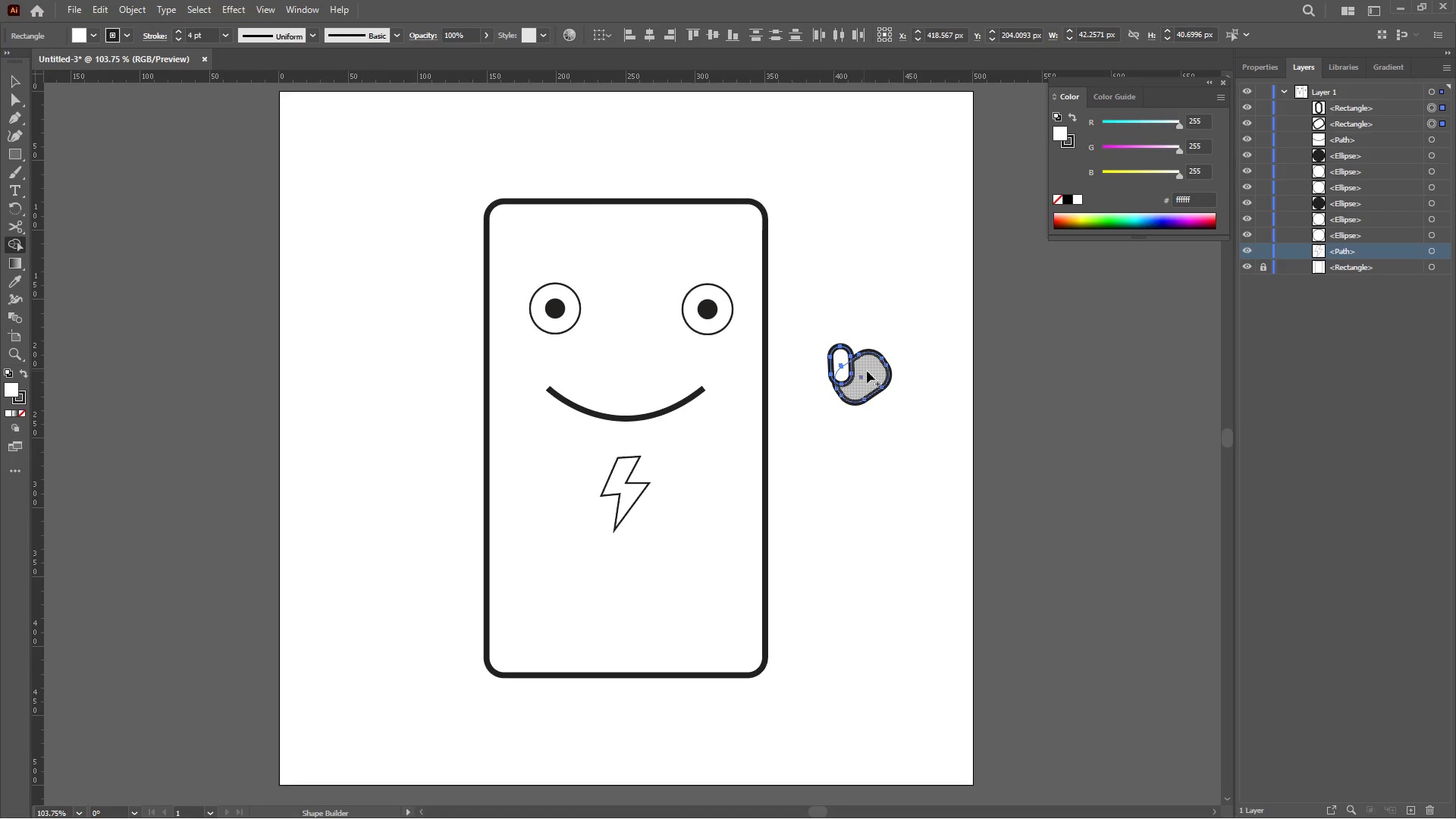 
left_click_drag(start_coordinate=[869, 371], to_coordinate=[843, 354])
 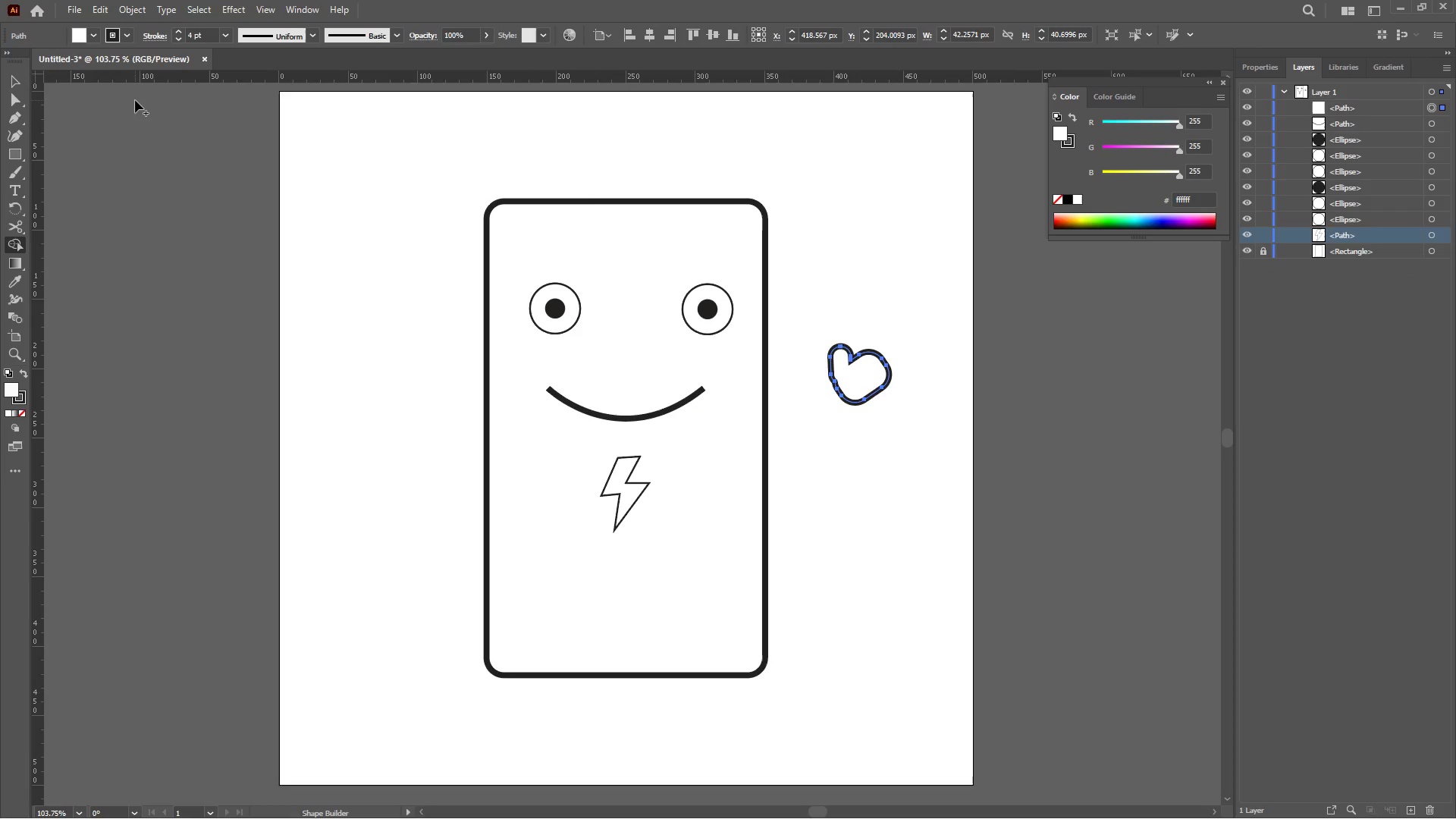 
wait(5.78)
 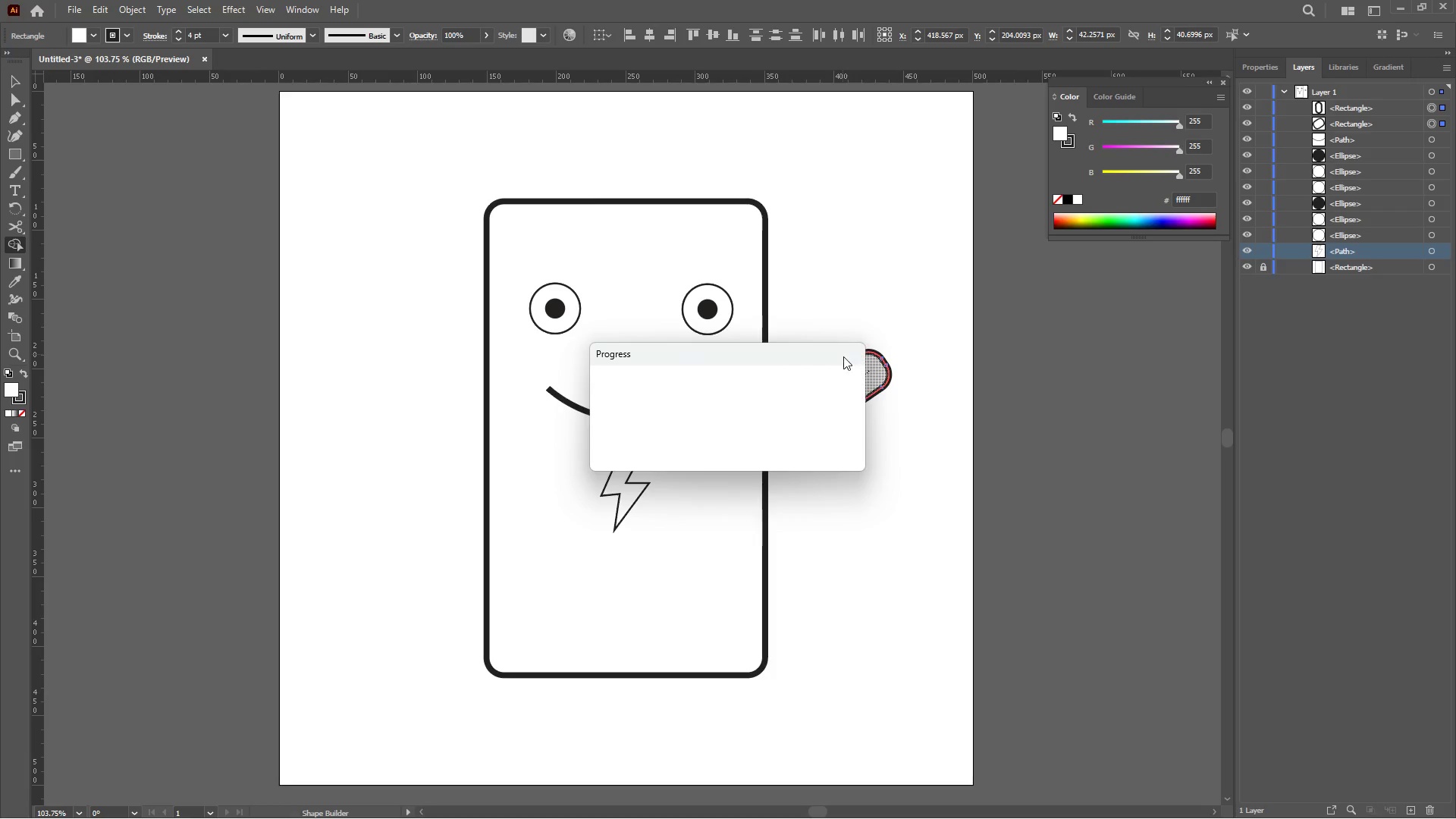 
left_click([21, 86])
 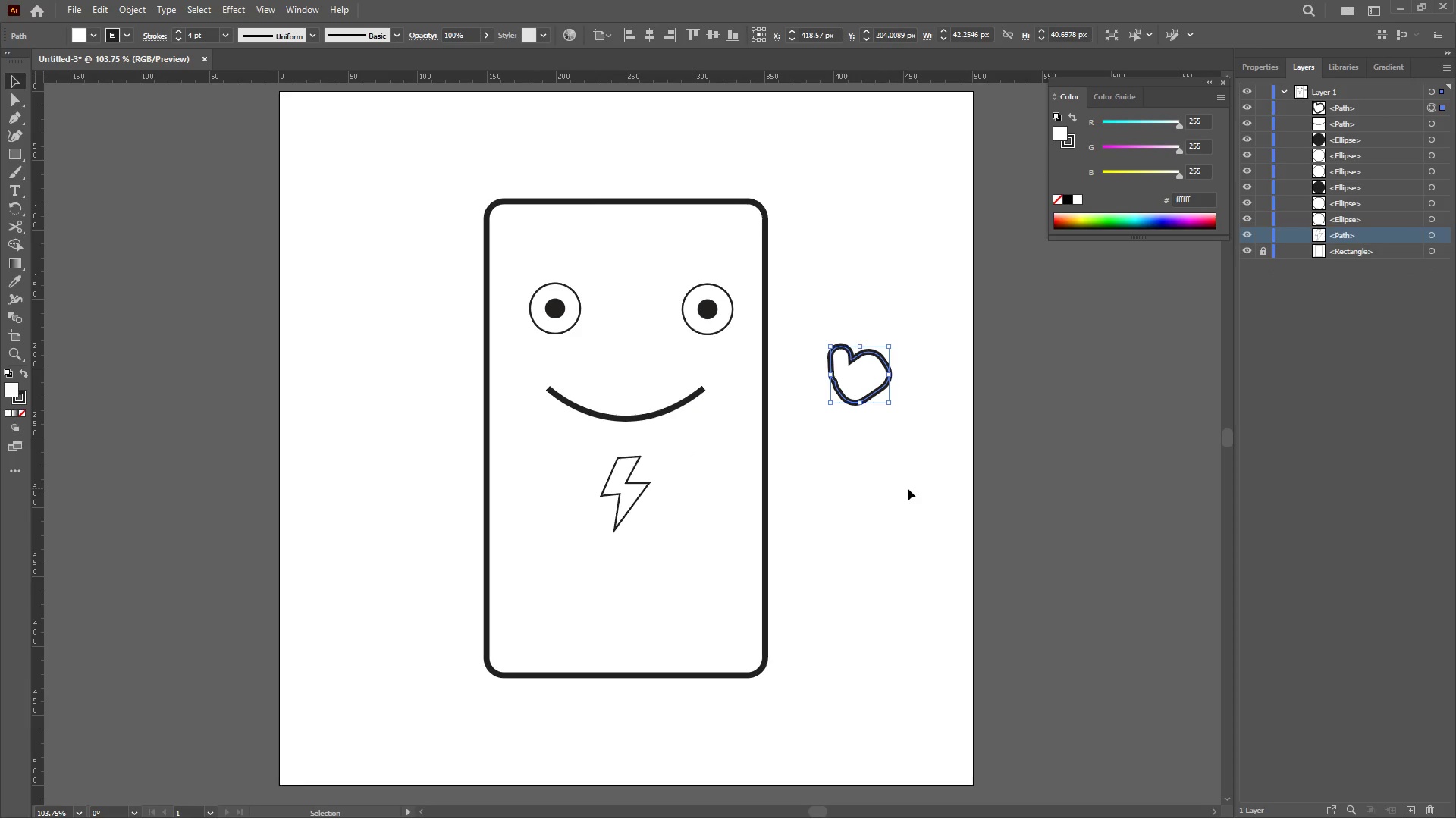 
left_click([908, 488])
 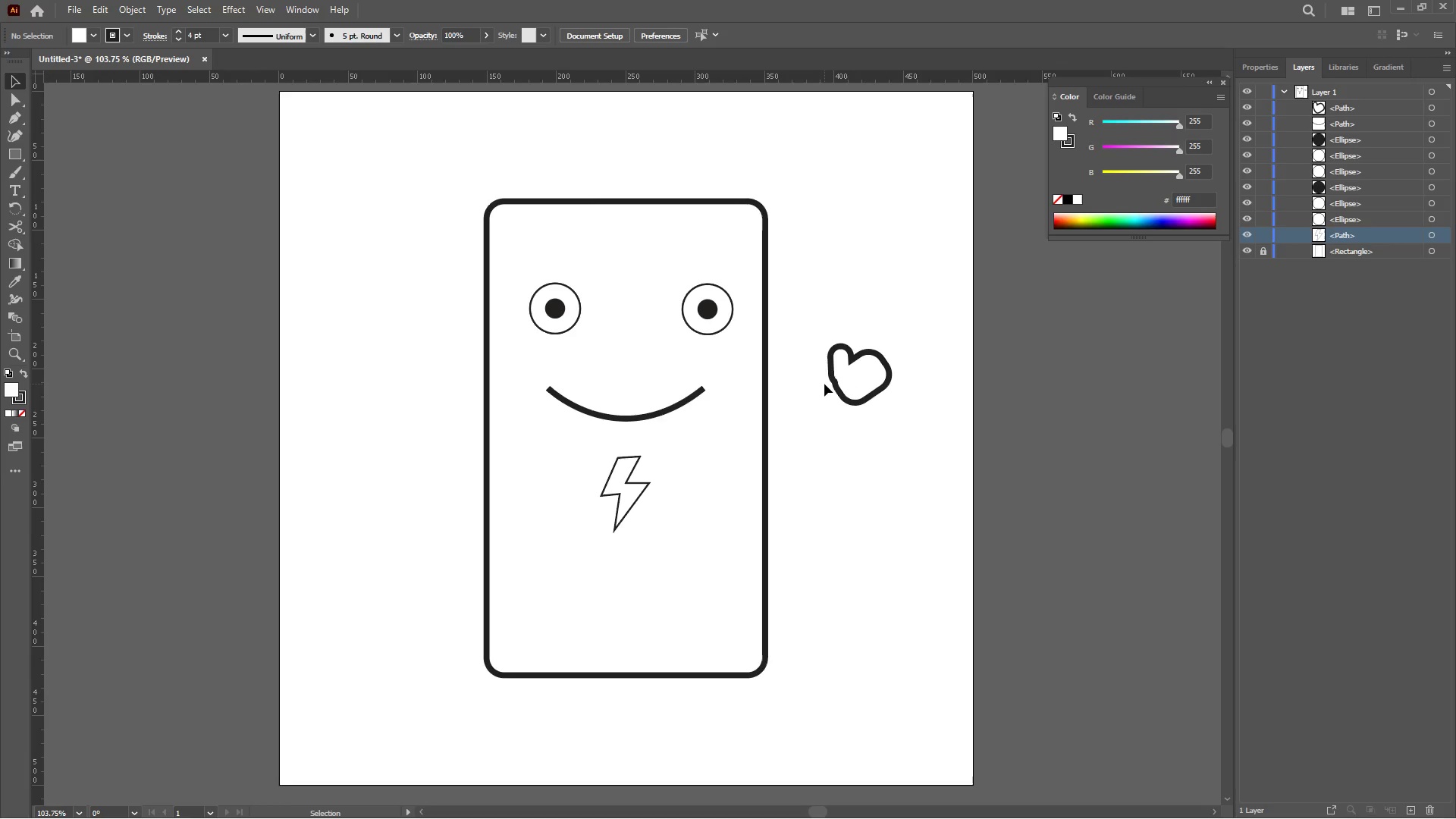 
left_click([833, 378])
 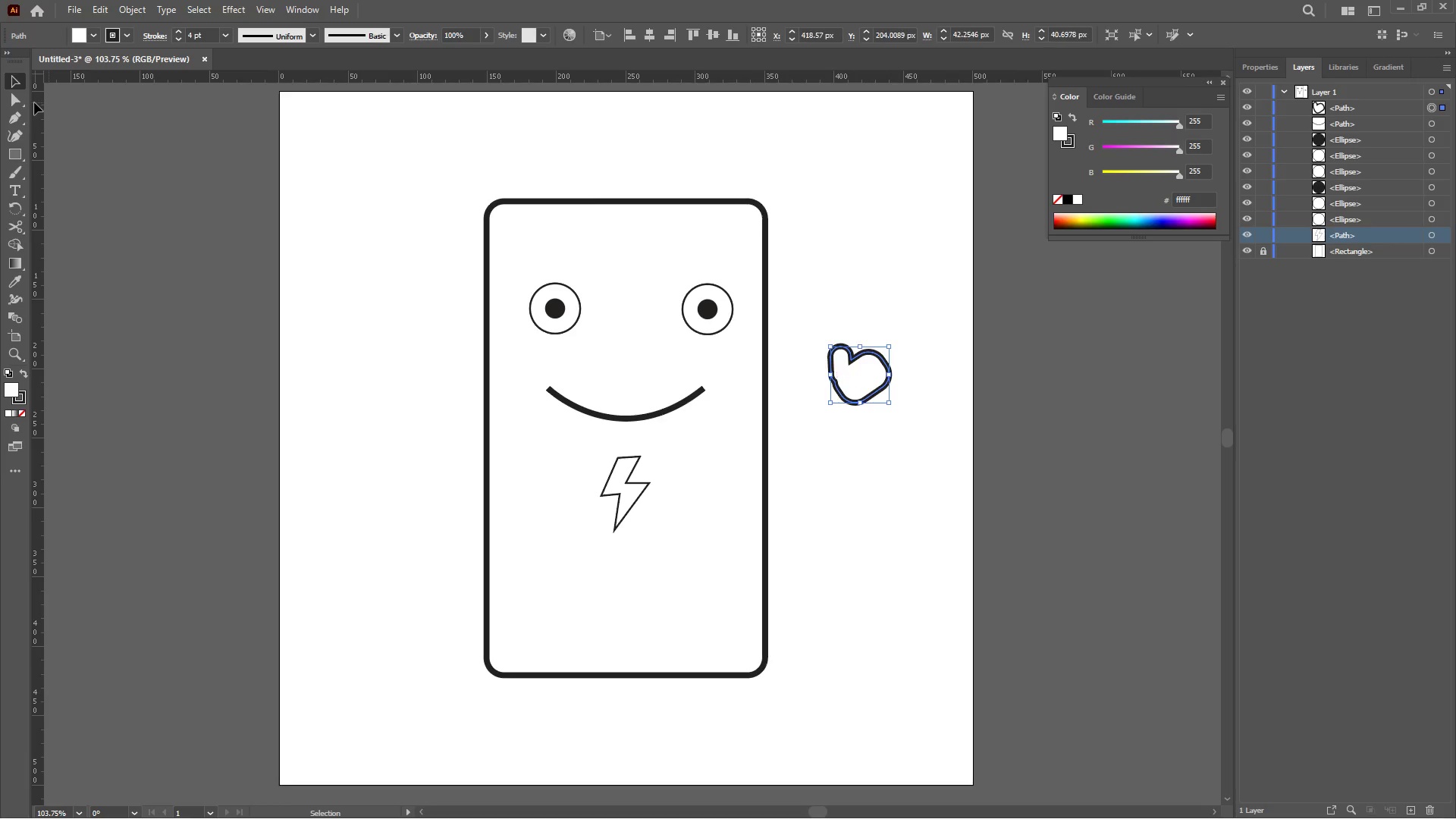 
left_click([23, 106])
 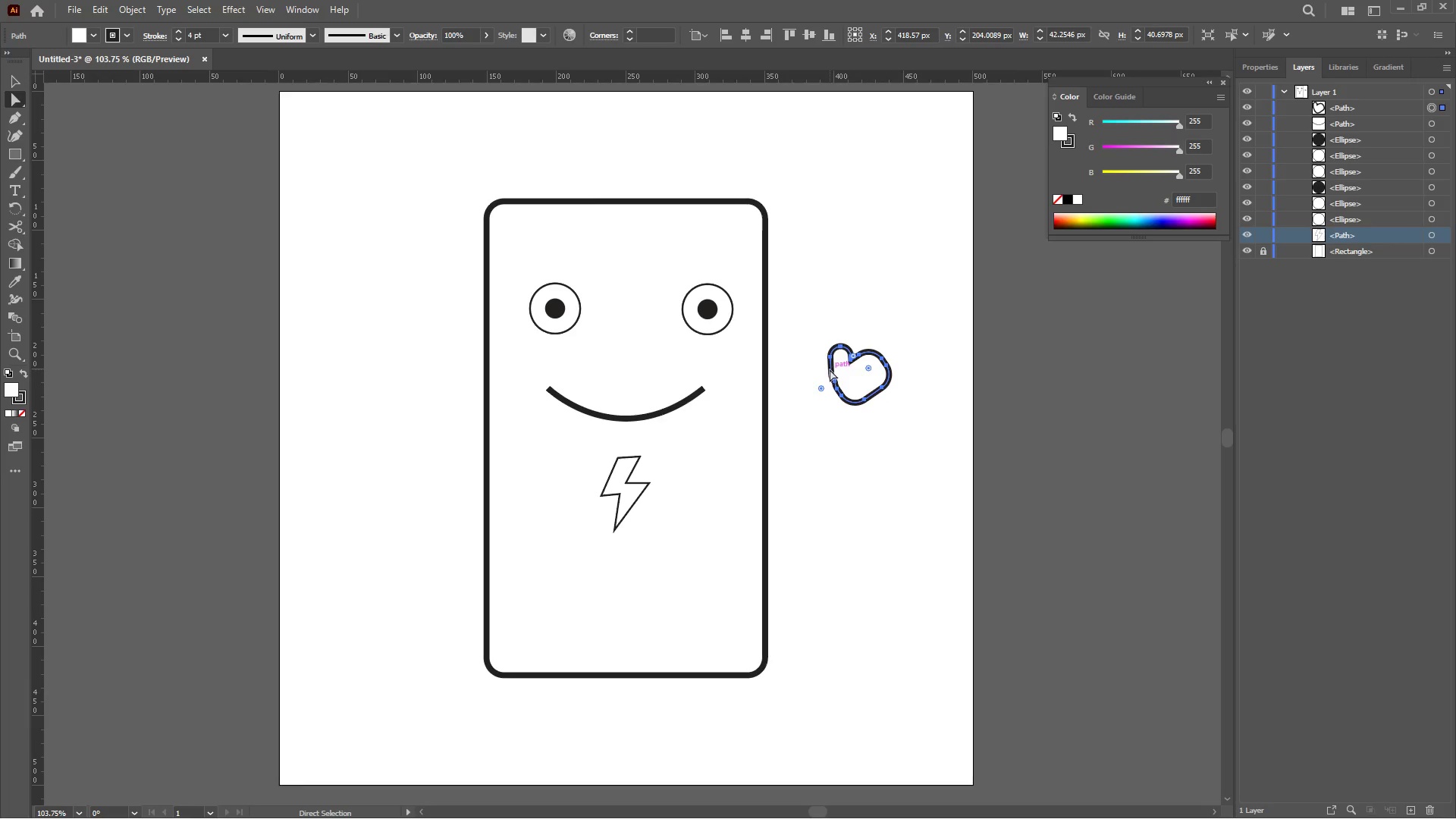 
key(Control+Equal)
 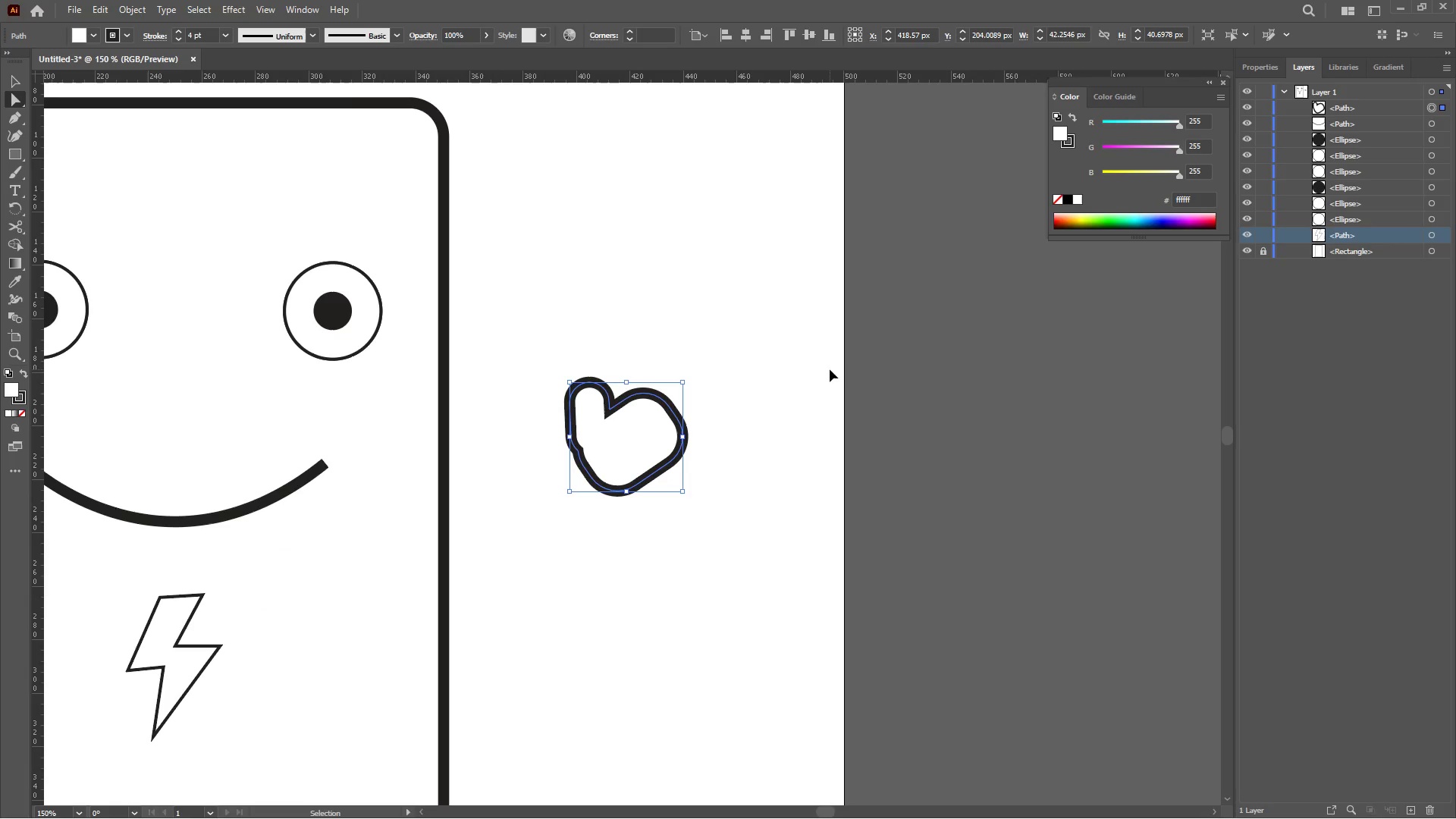 
key(Control+Equal)
 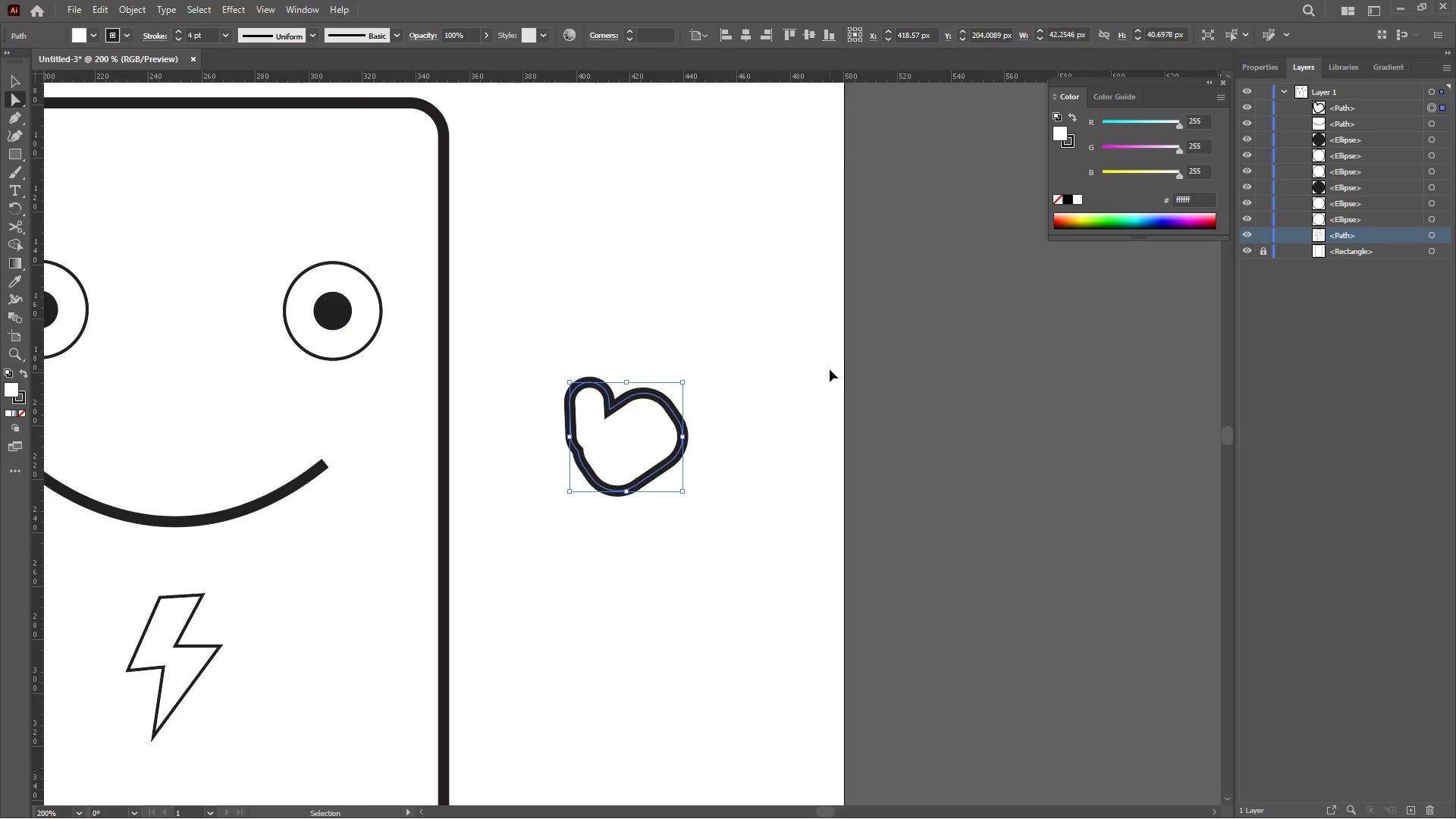 
key(Control+Equal)
 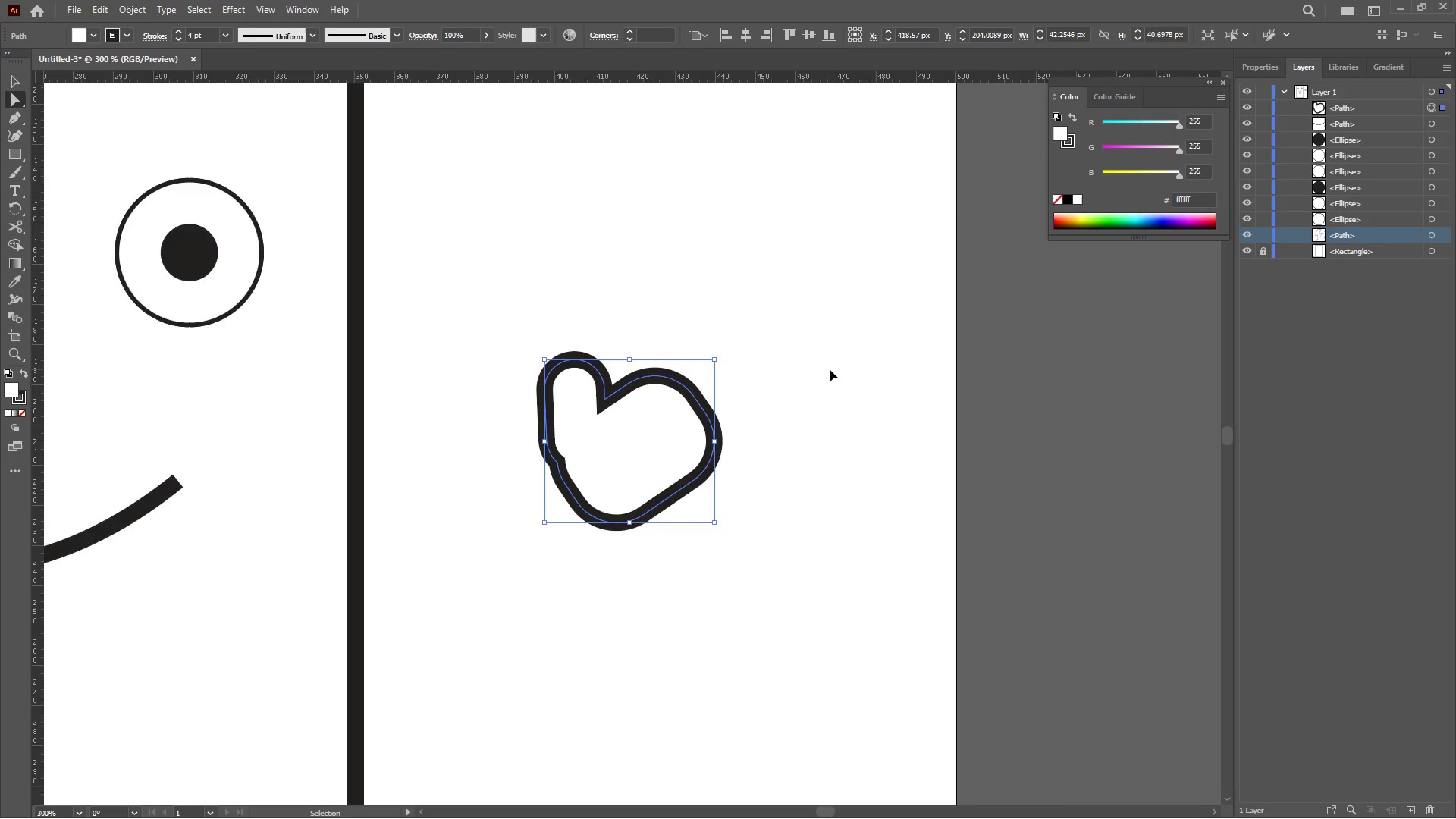 
key(Control+Equal)
 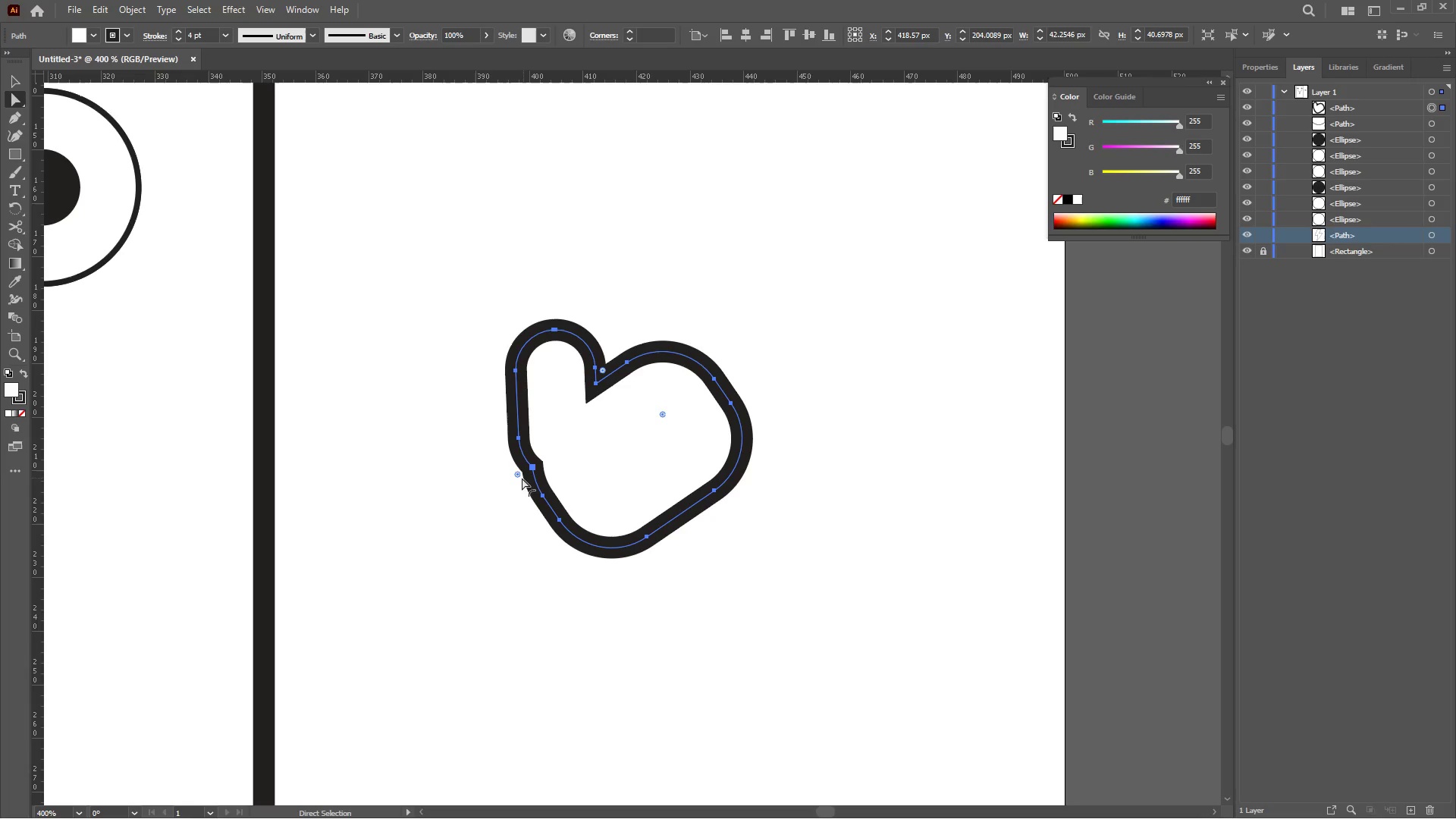 
left_click_drag(start_coordinate=[519, 475], to_coordinate=[523, 464])
 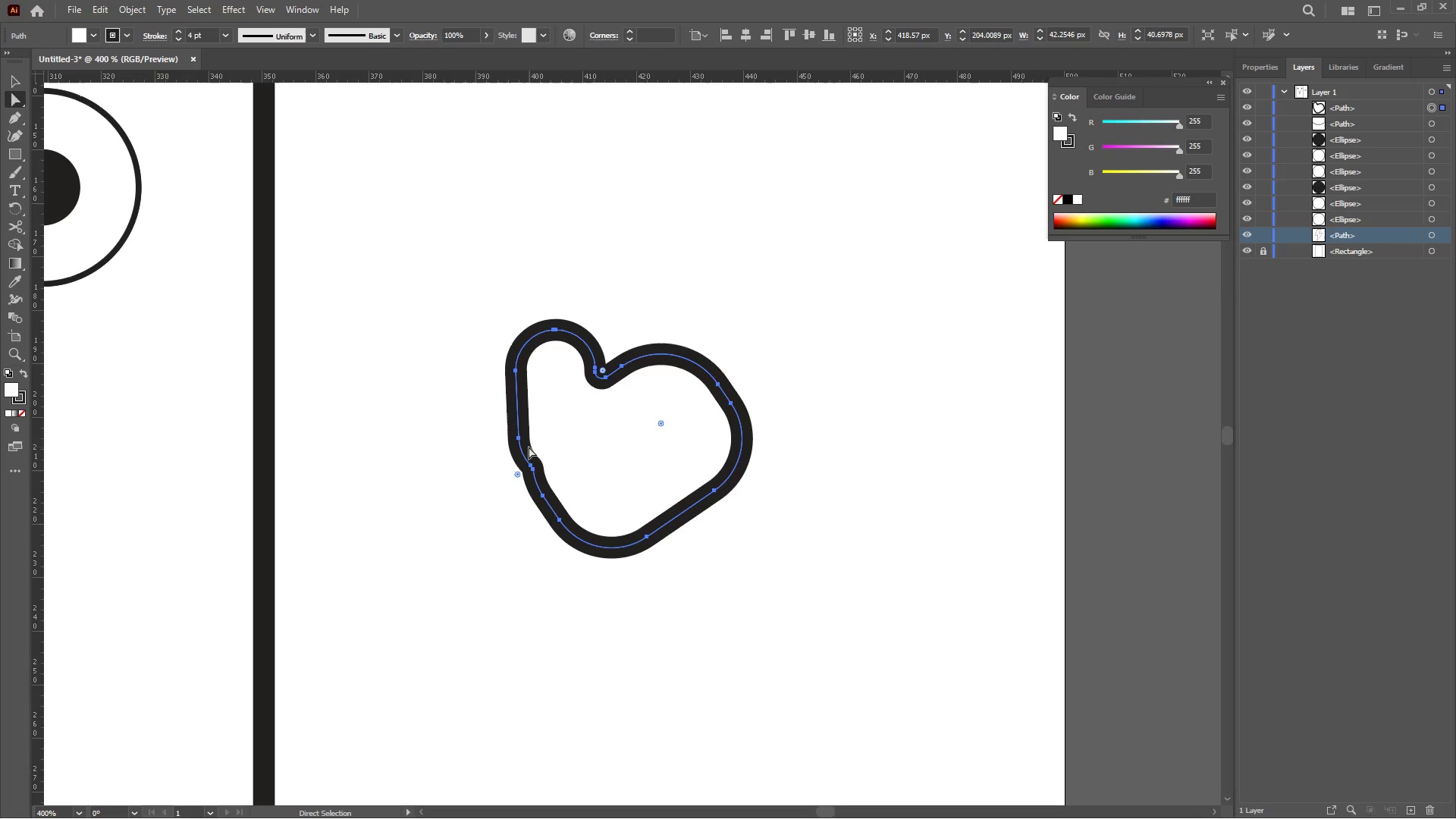 
key(Control+Z)
 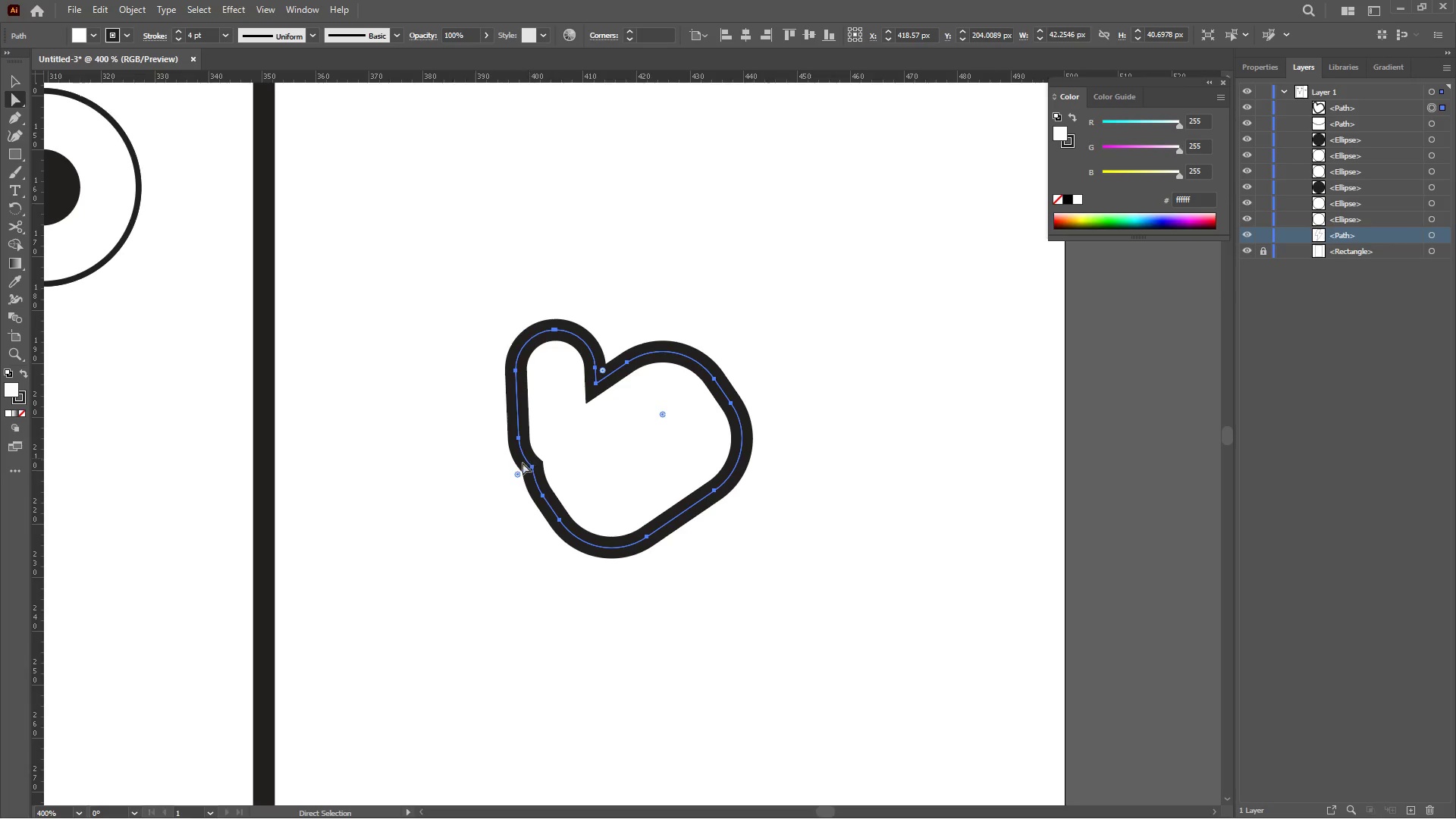 
left_click([532, 468])
 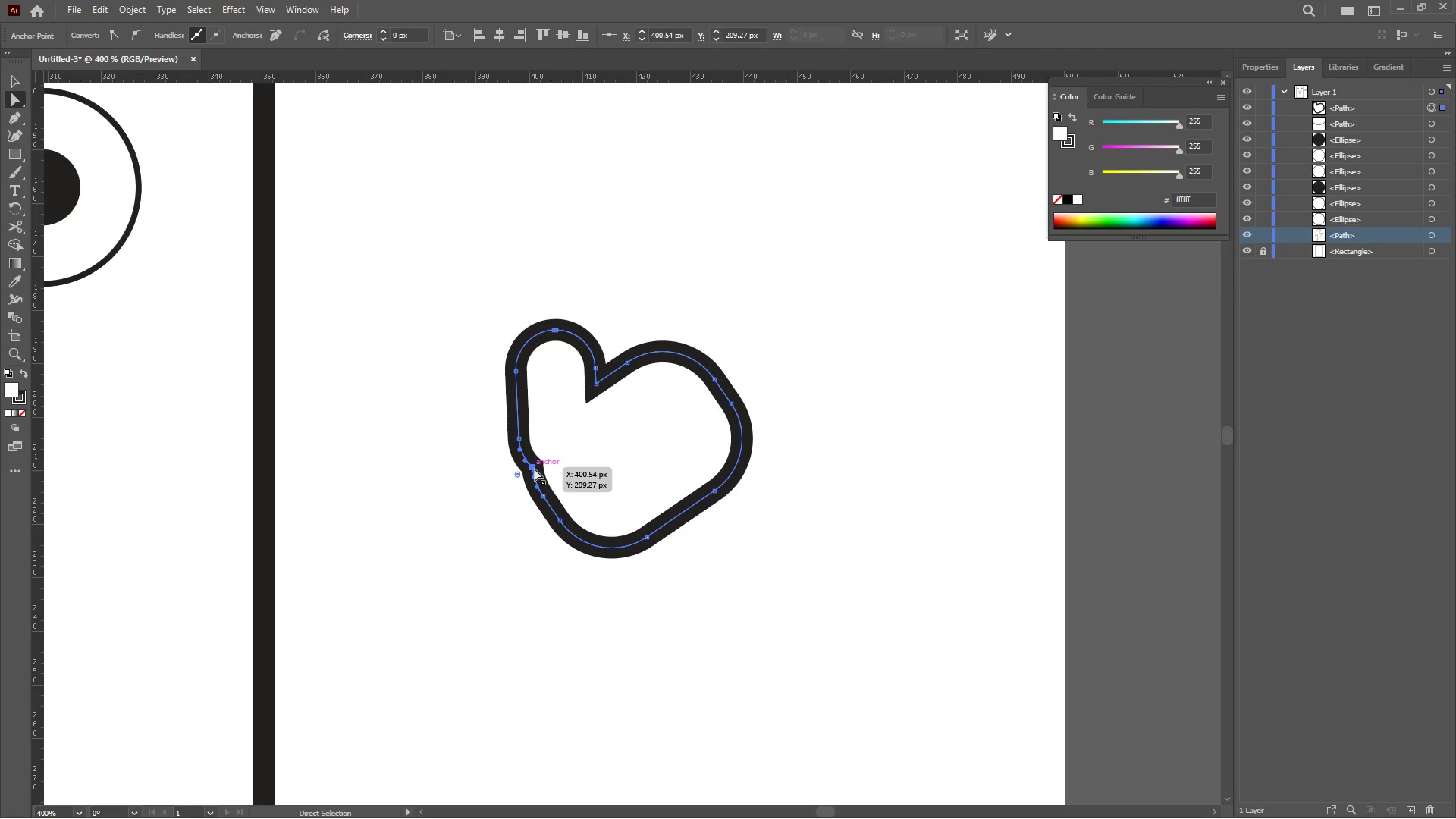 
left_click_drag(start_coordinate=[535, 469], to_coordinate=[529, 470])
 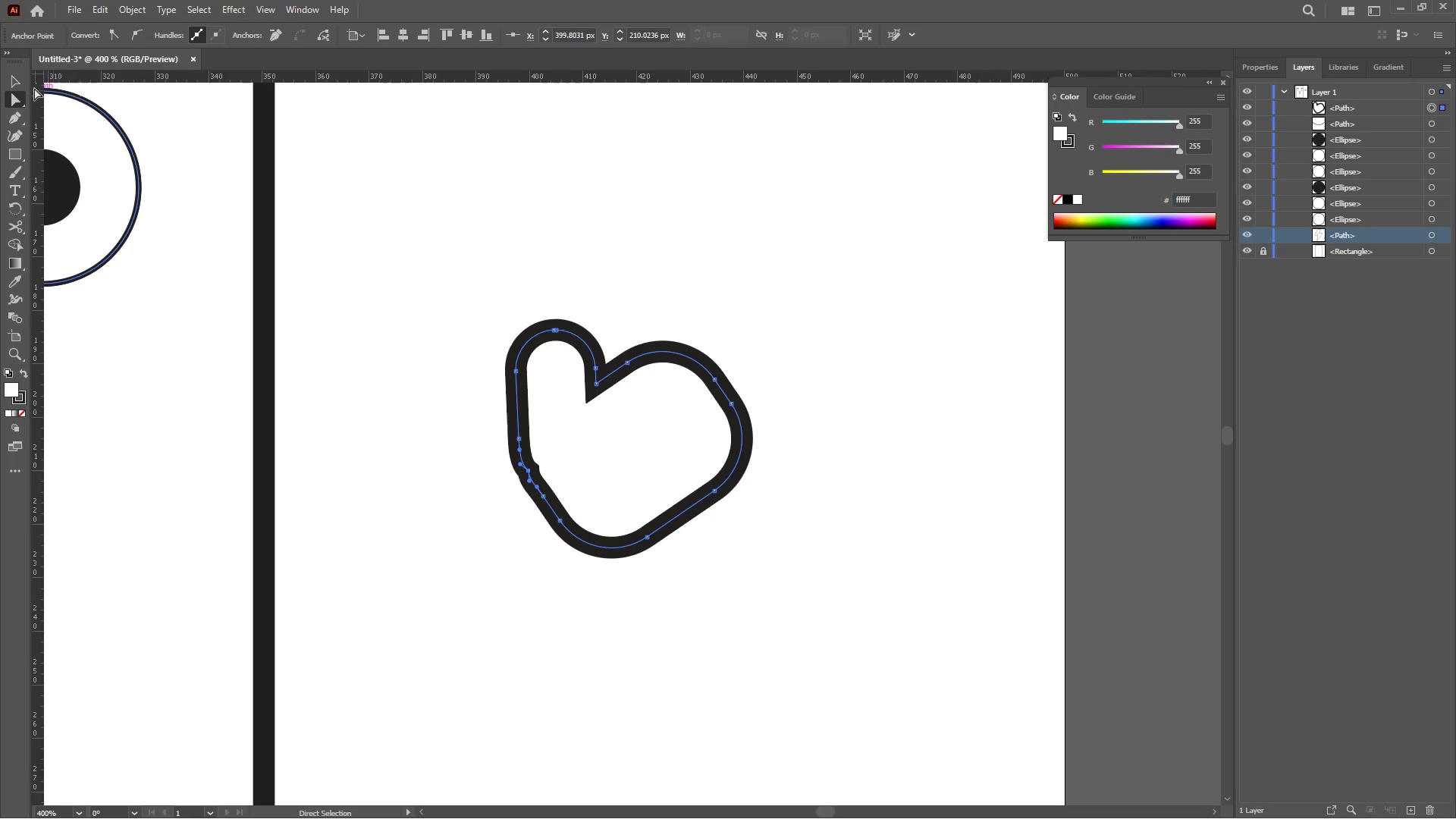 
left_click([10, 86])
 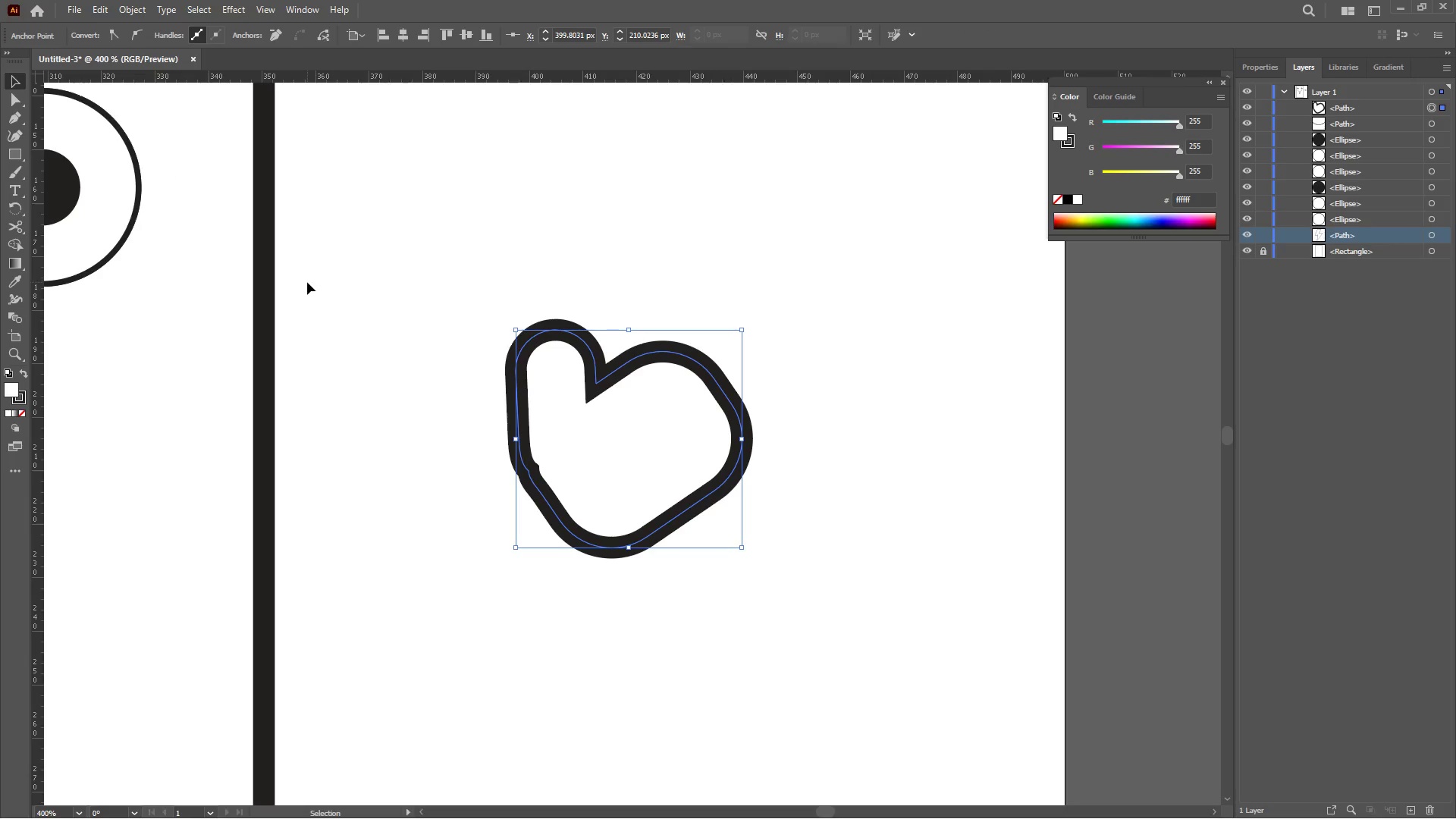 
left_click([307, 282])
 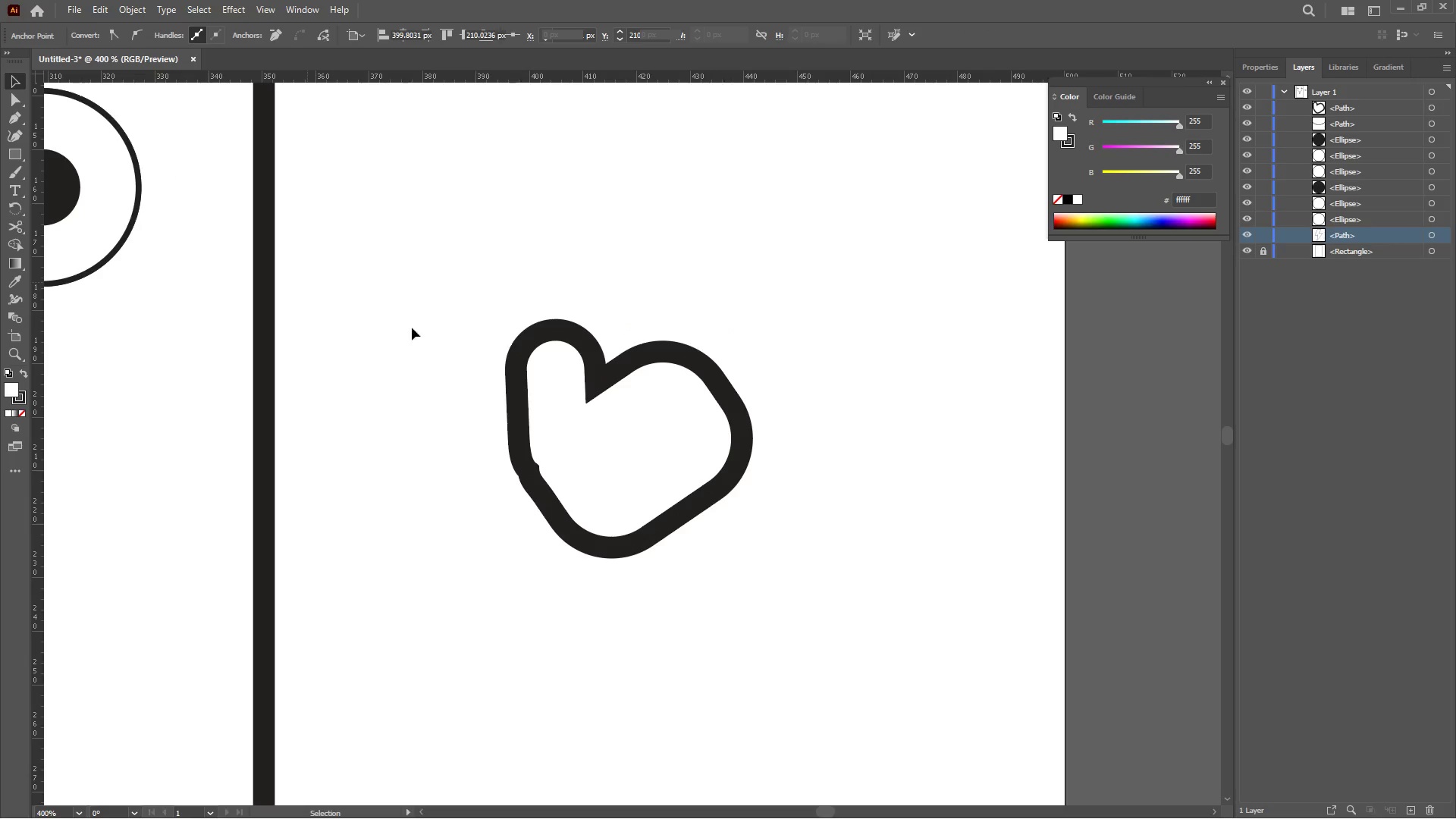 
left_click([418, 337])
 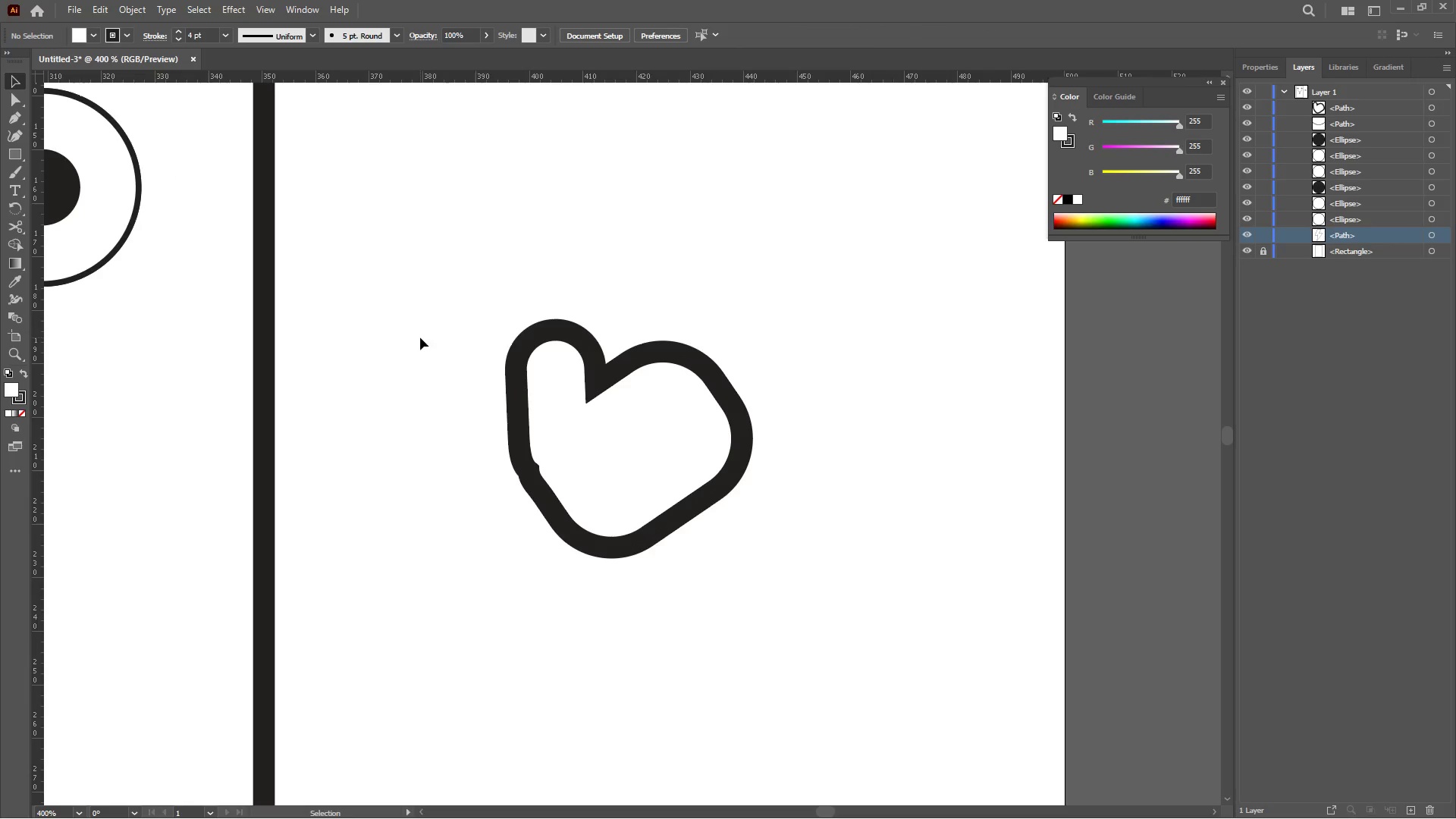 
key(Control+Minus)
 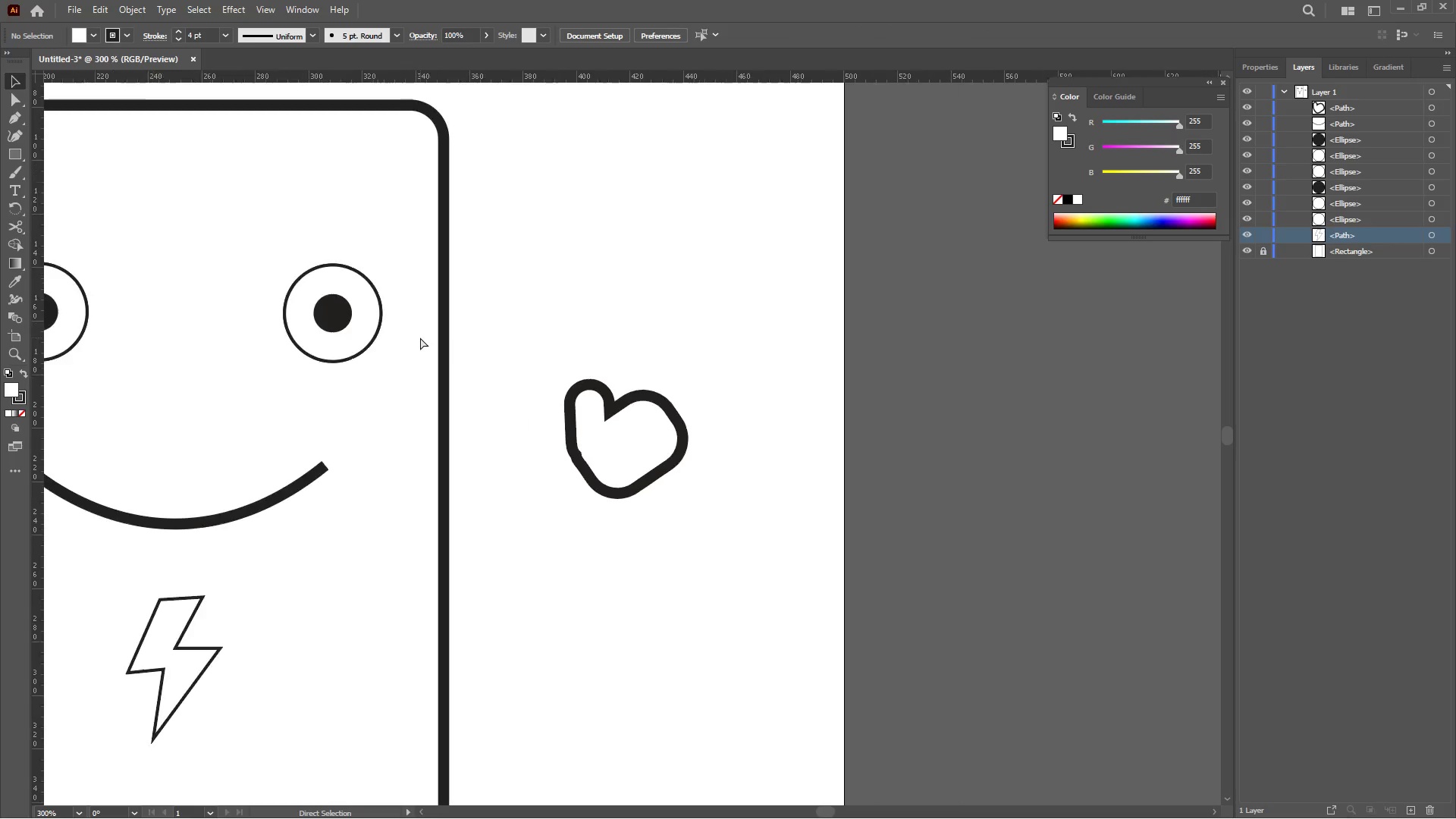 
key(Control+Minus)
 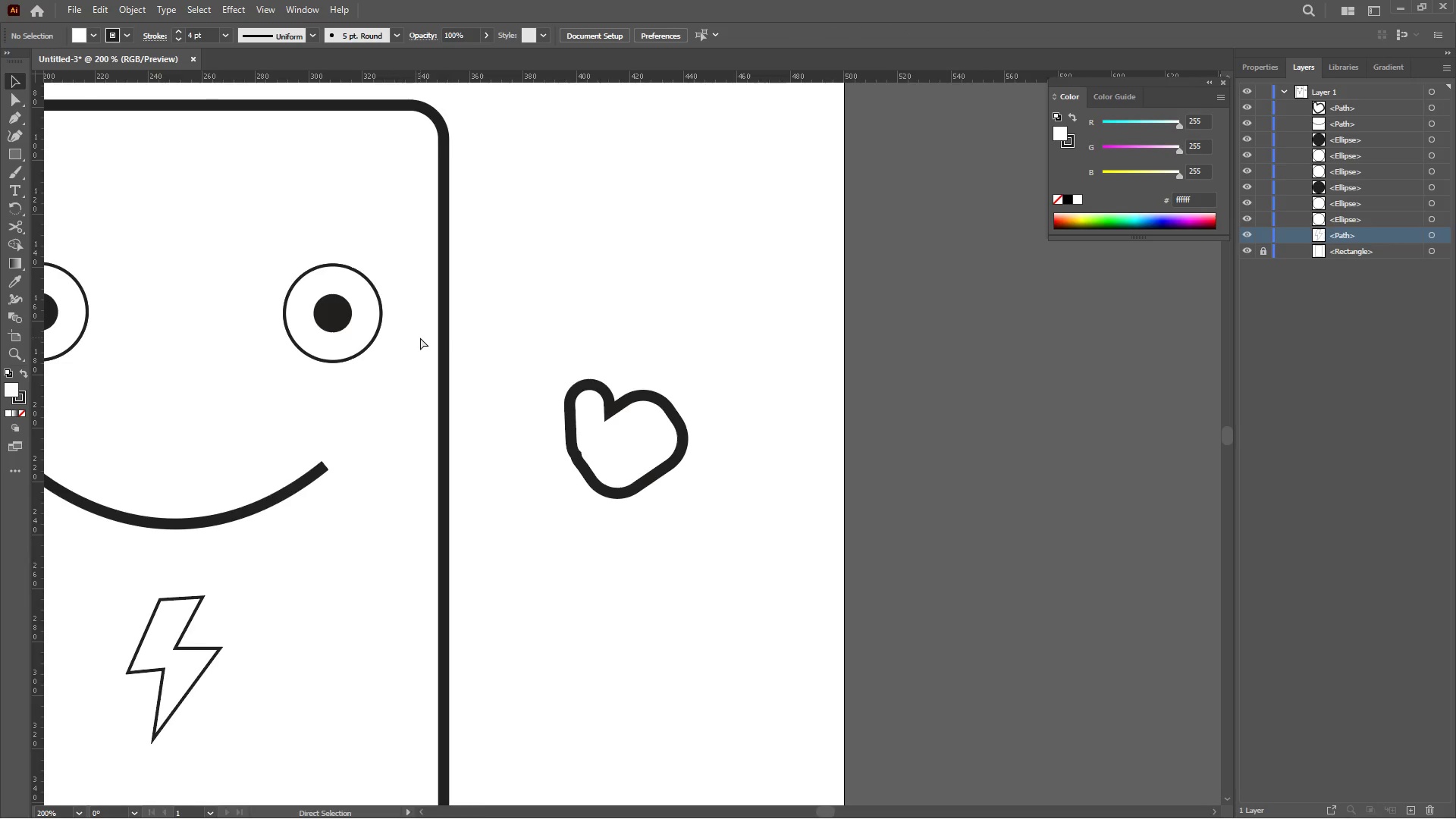 
key(Control+Minus)
 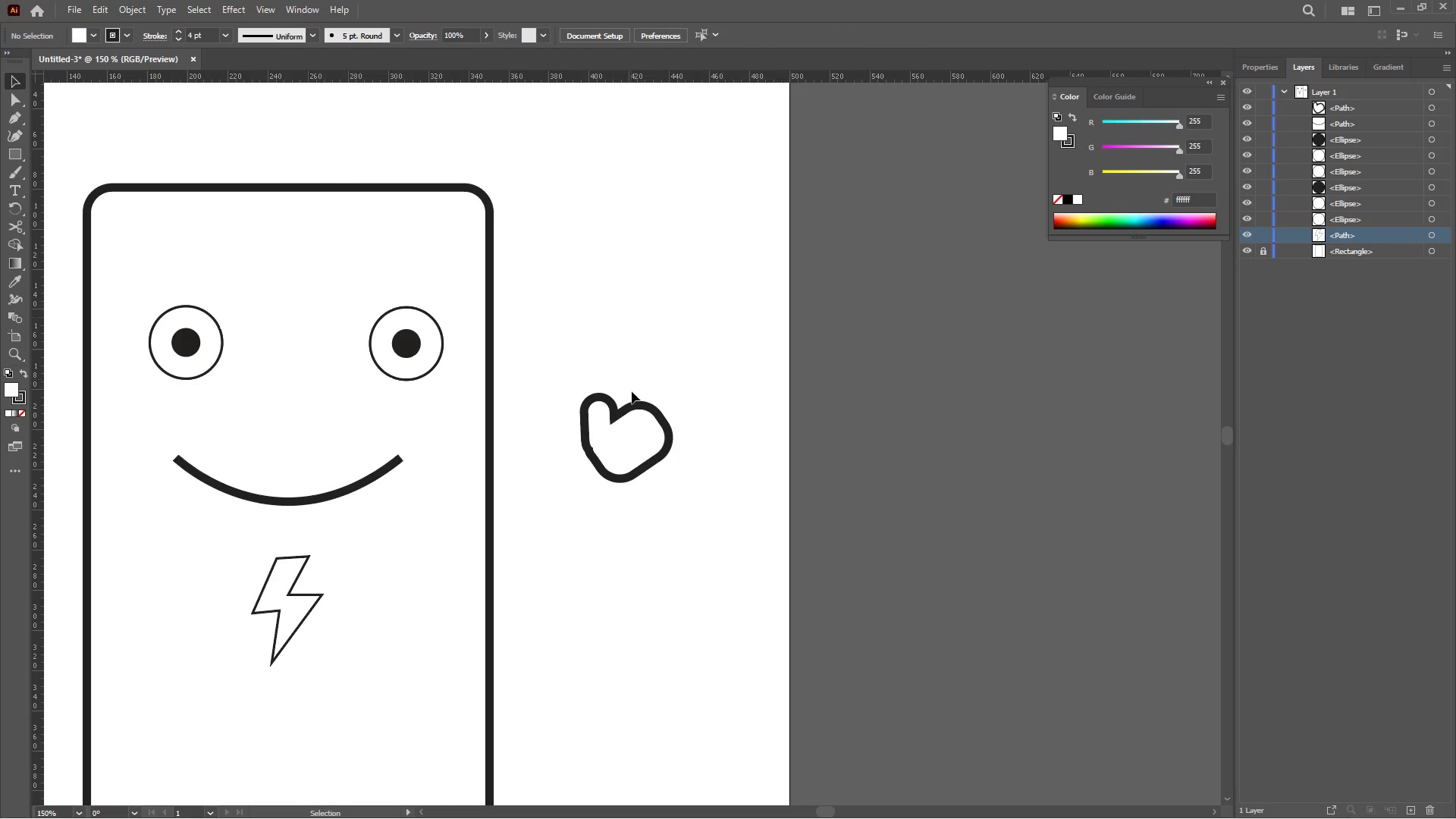 
scroll: coordinate [630, 394], scroll_direction: up, amount: 20.0
 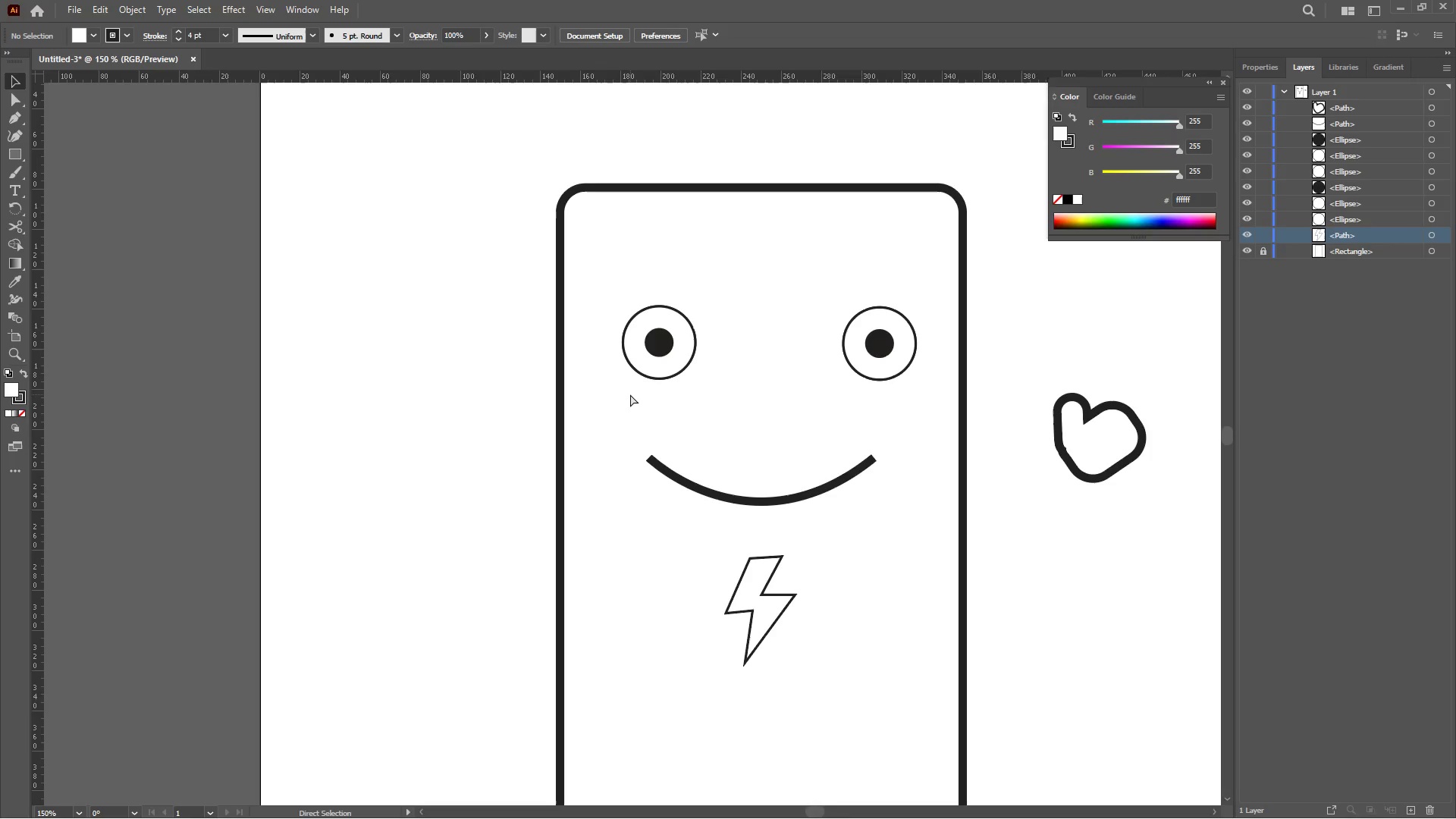 
hold_key(key=ControlLeft, duration=0.59)
scroll: coordinate [630, 394], scroll_direction: down, amount: 1.0
 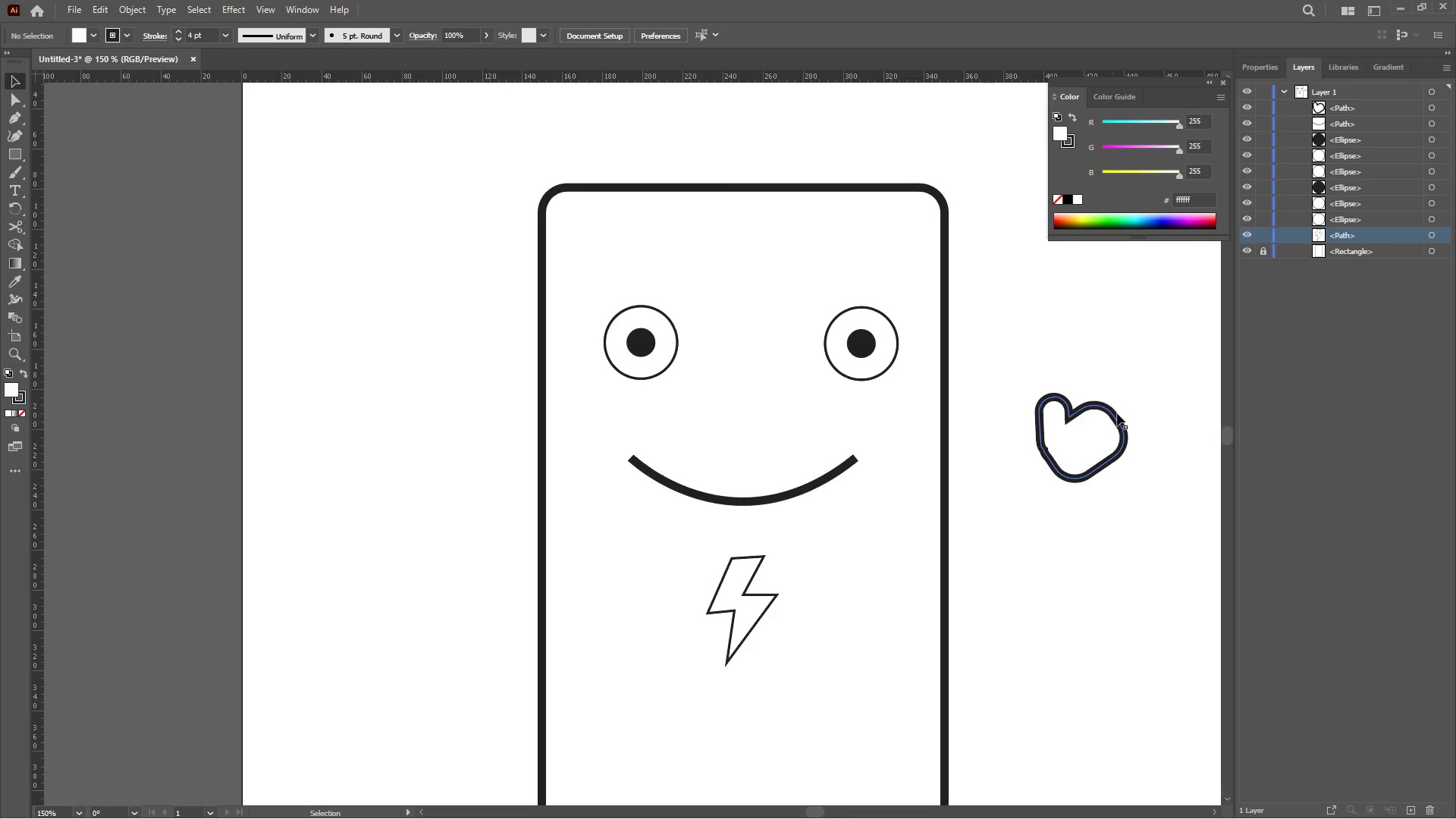 
left_click([1118, 413])
 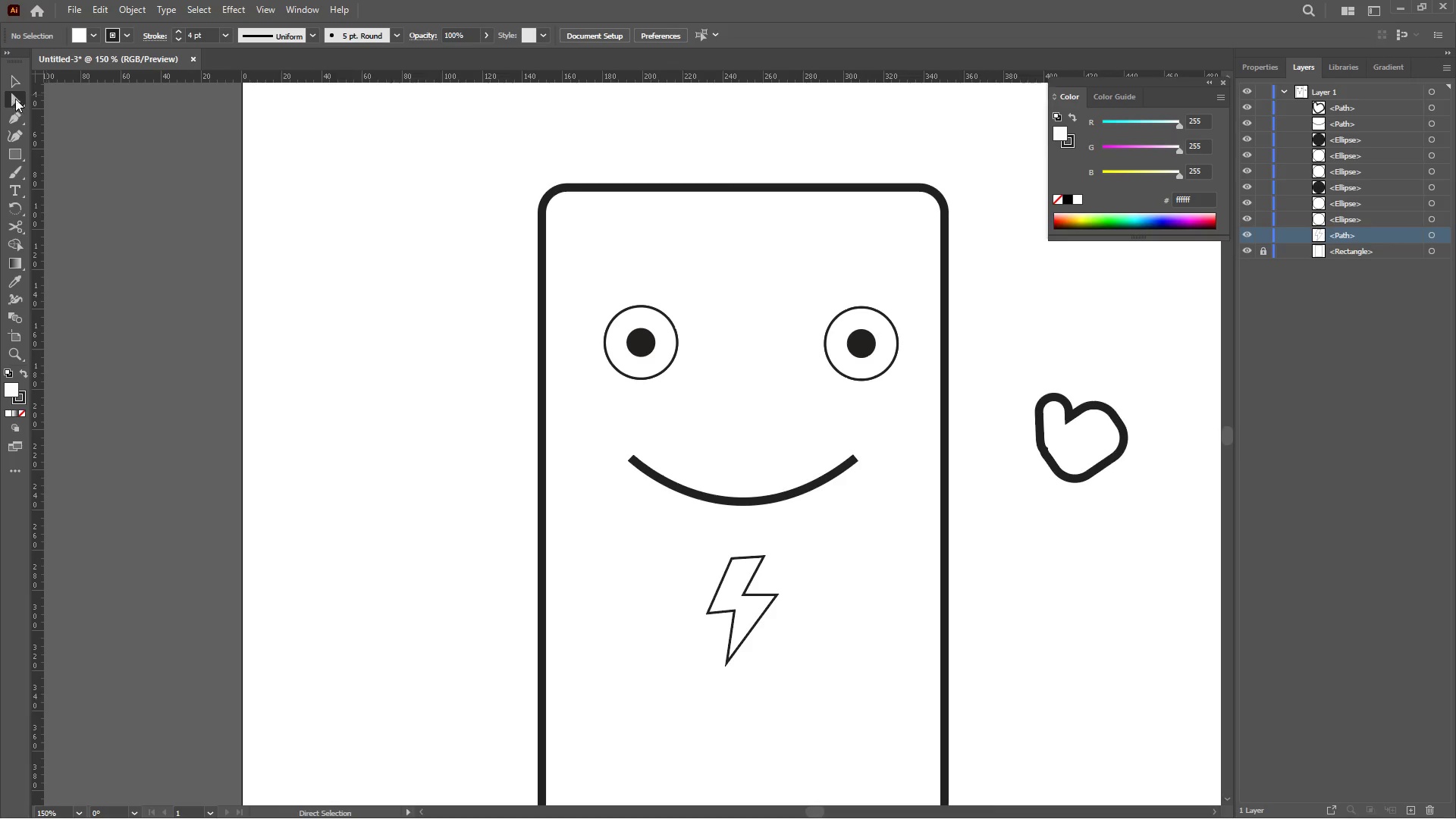 
left_click([1115, 417])
 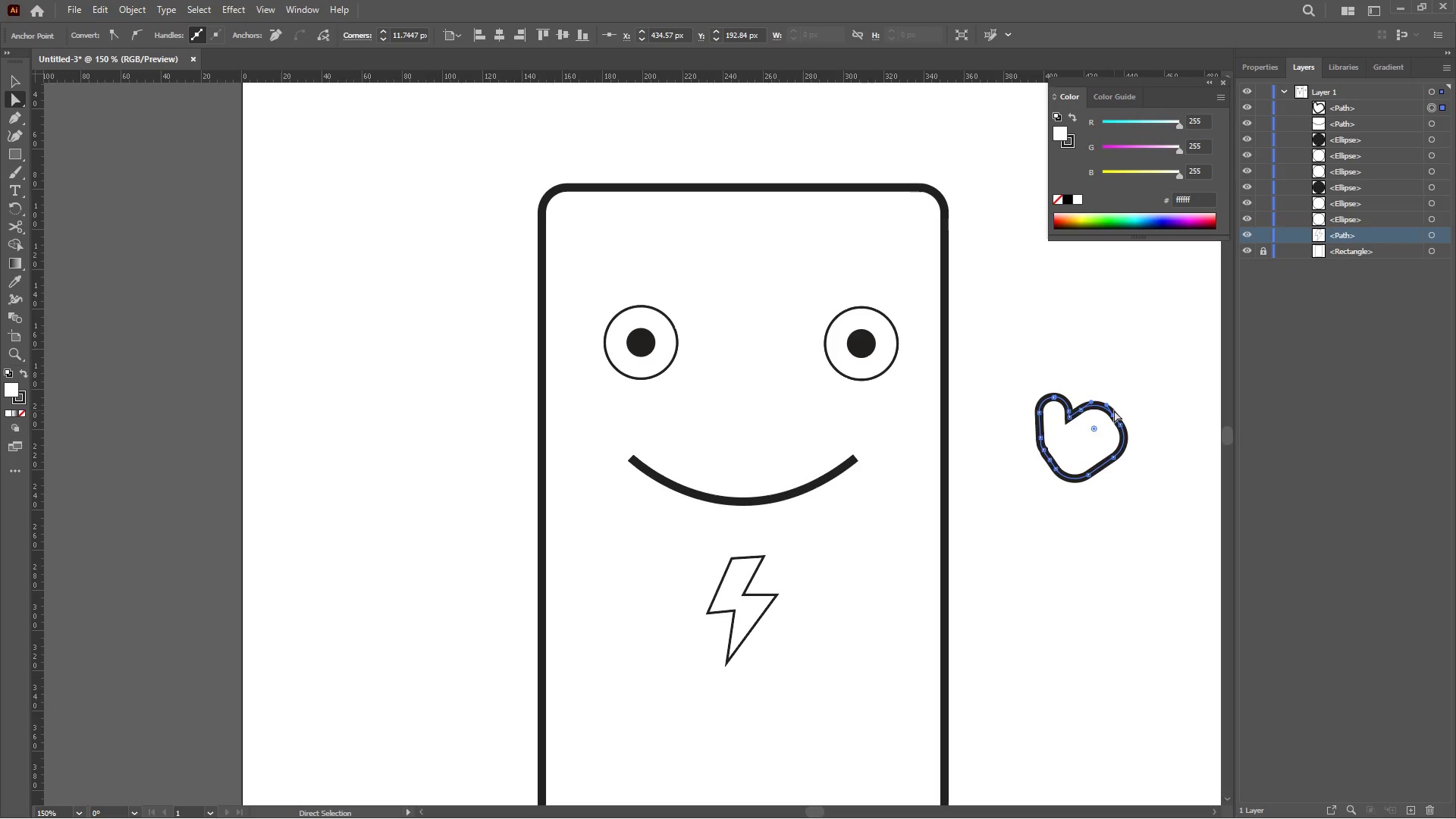 
left_click_drag(start_coordinate=[1115, 418], to_coordinate=[1119, 407])
 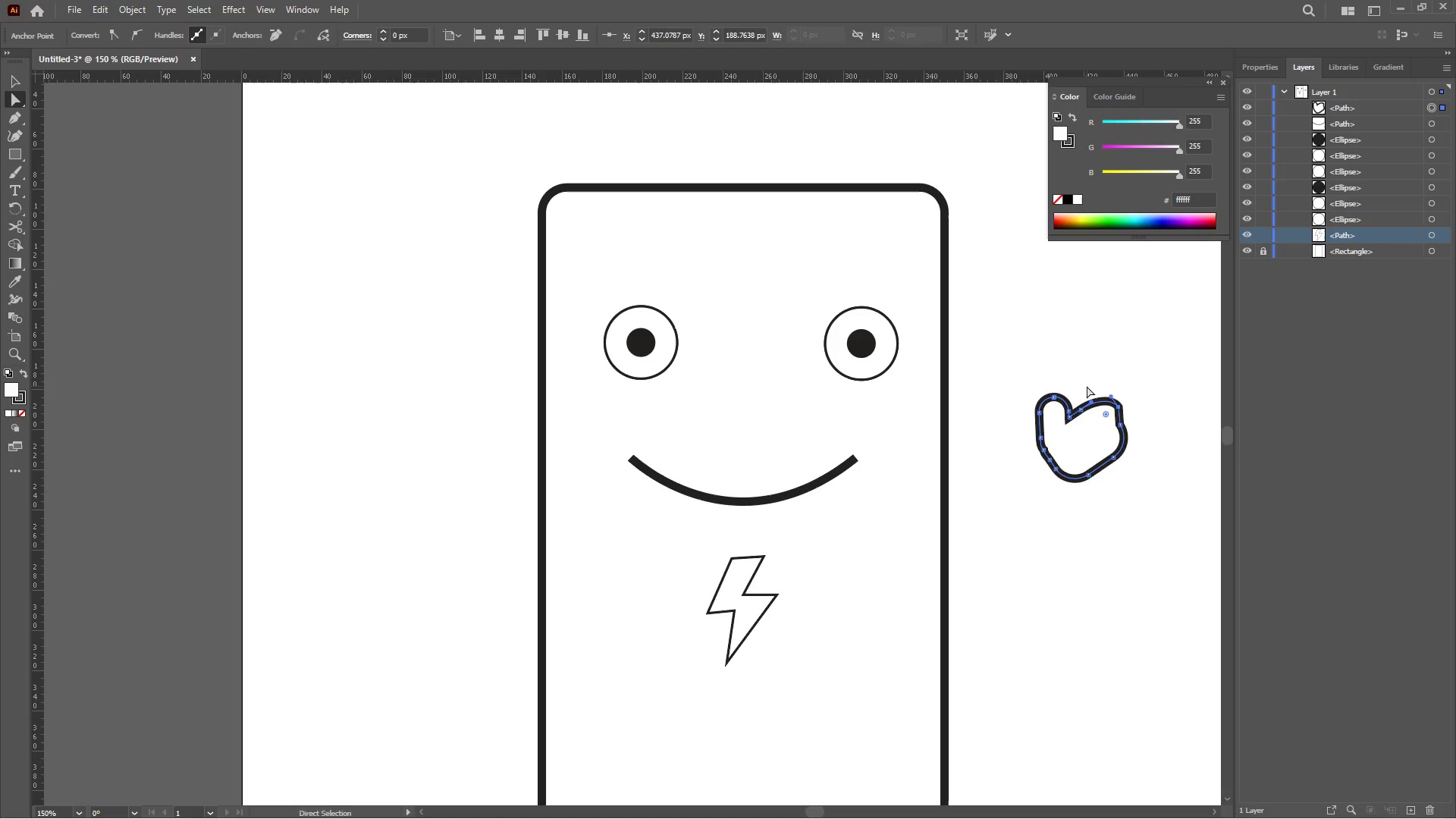 
key(Control+Z)
 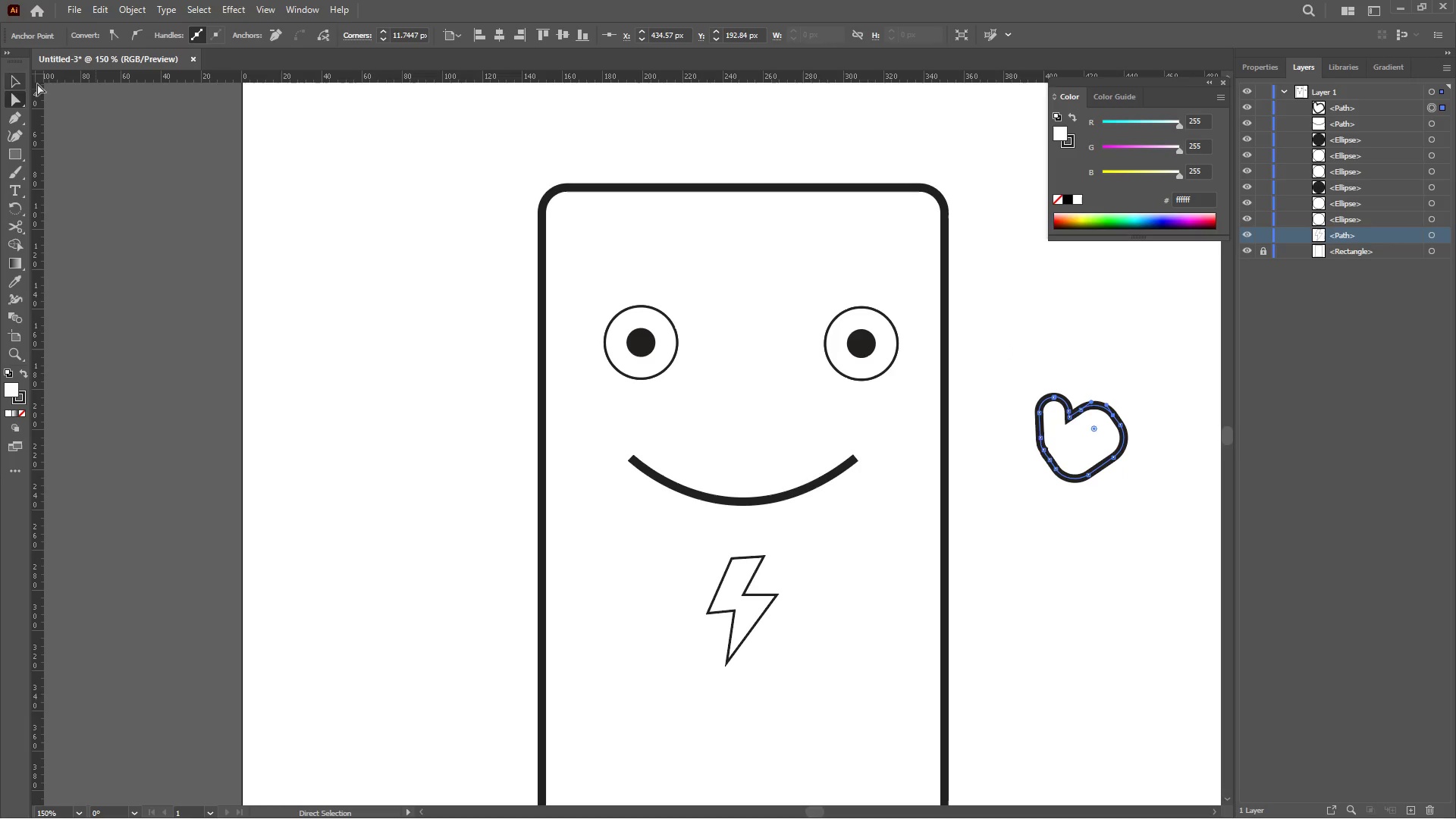 
left_click([22, 80])
 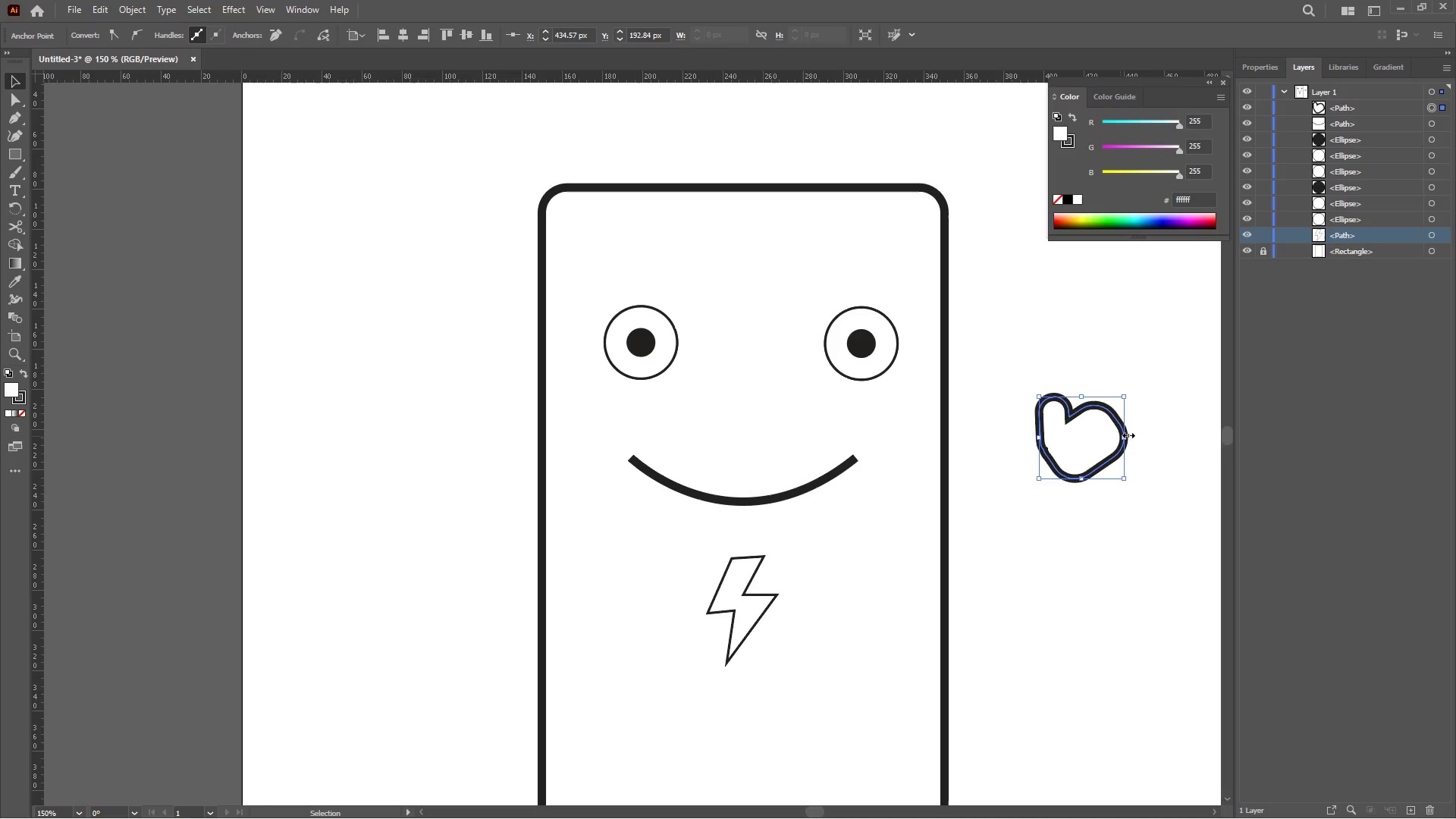 
left_click_drag(start_coordinate=[1123, 434], to_coordinate=[1132, 396])
 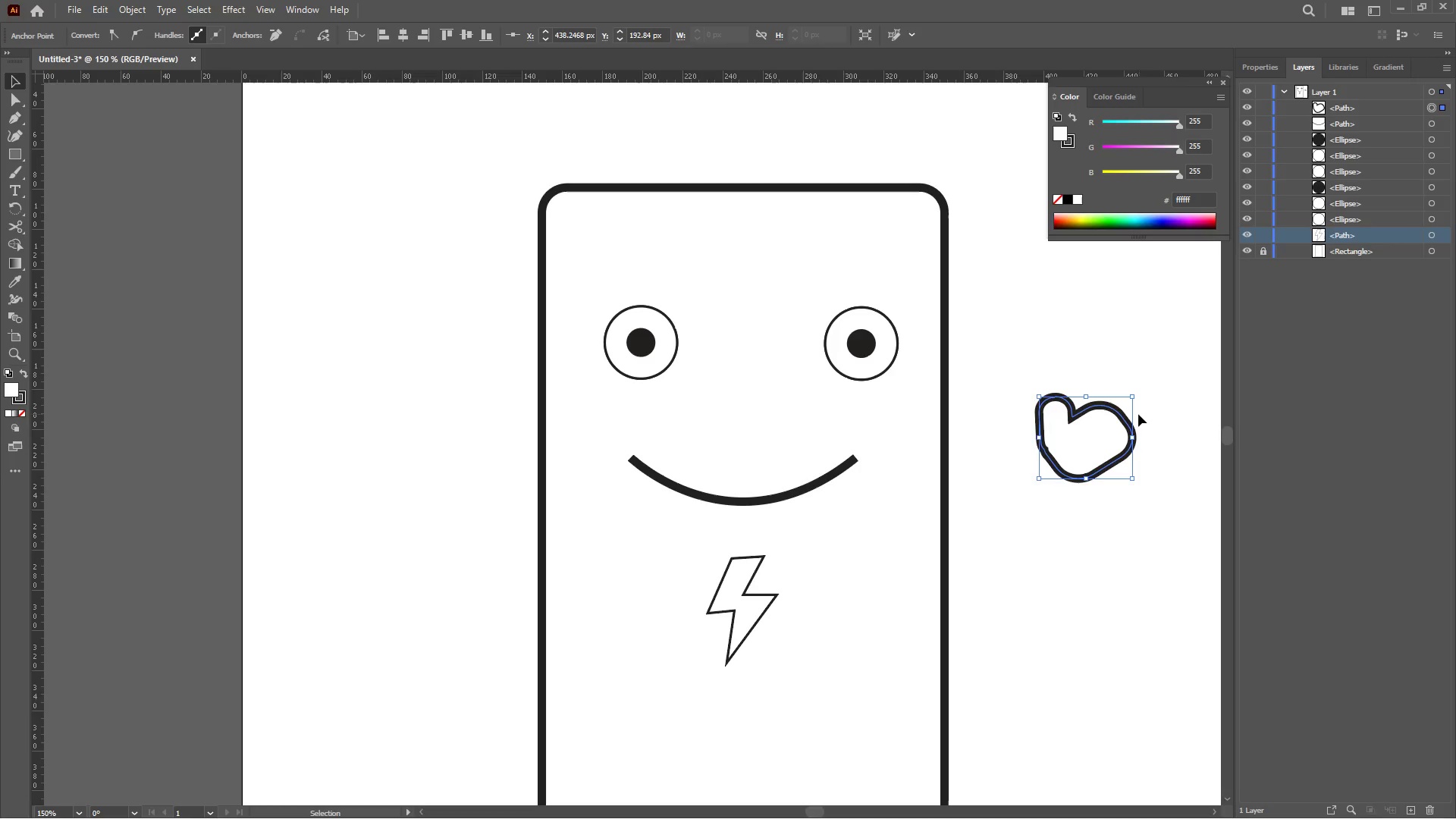 
double_click([1121, 414])
 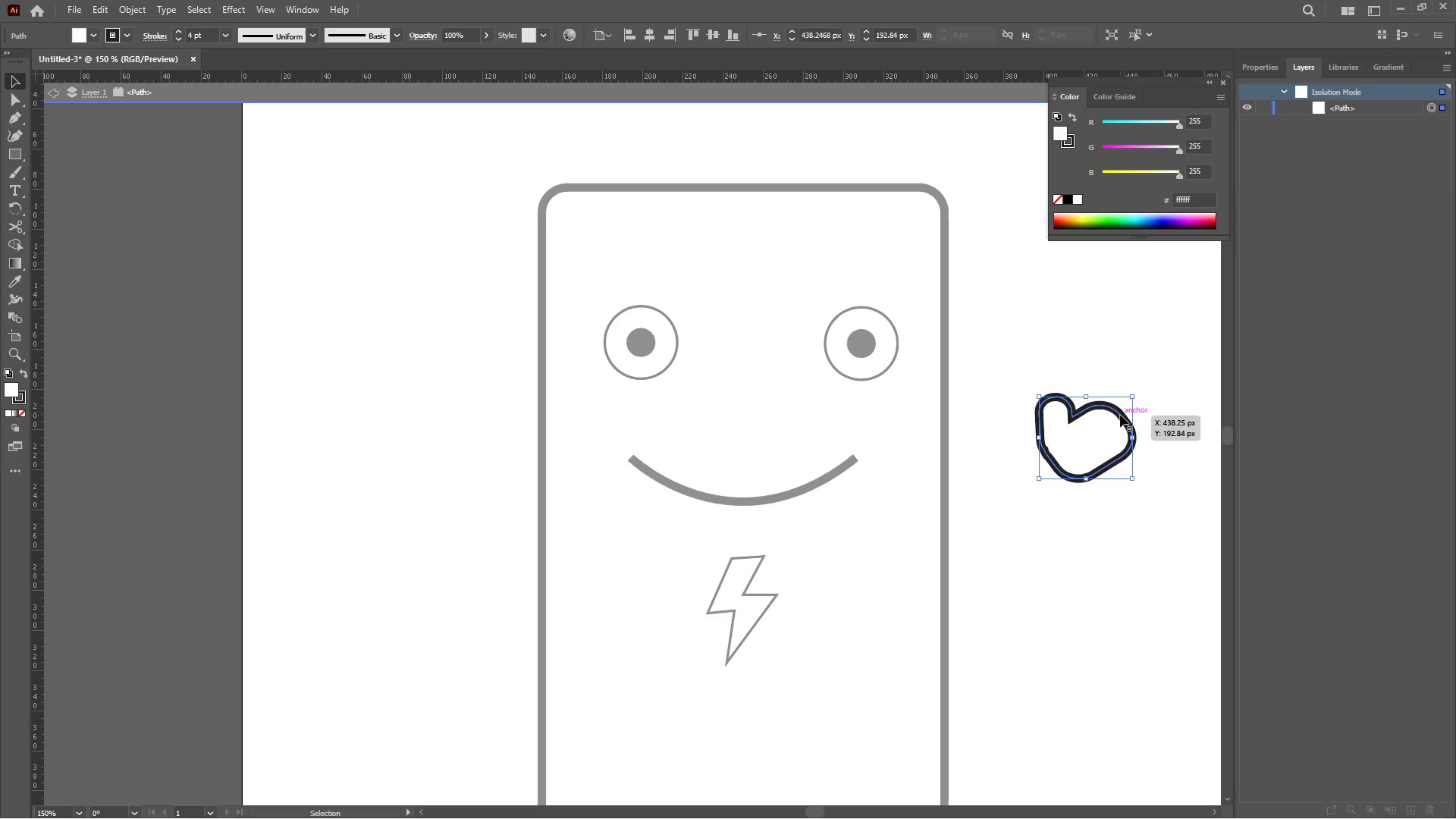 
left_click([1120, 415])
 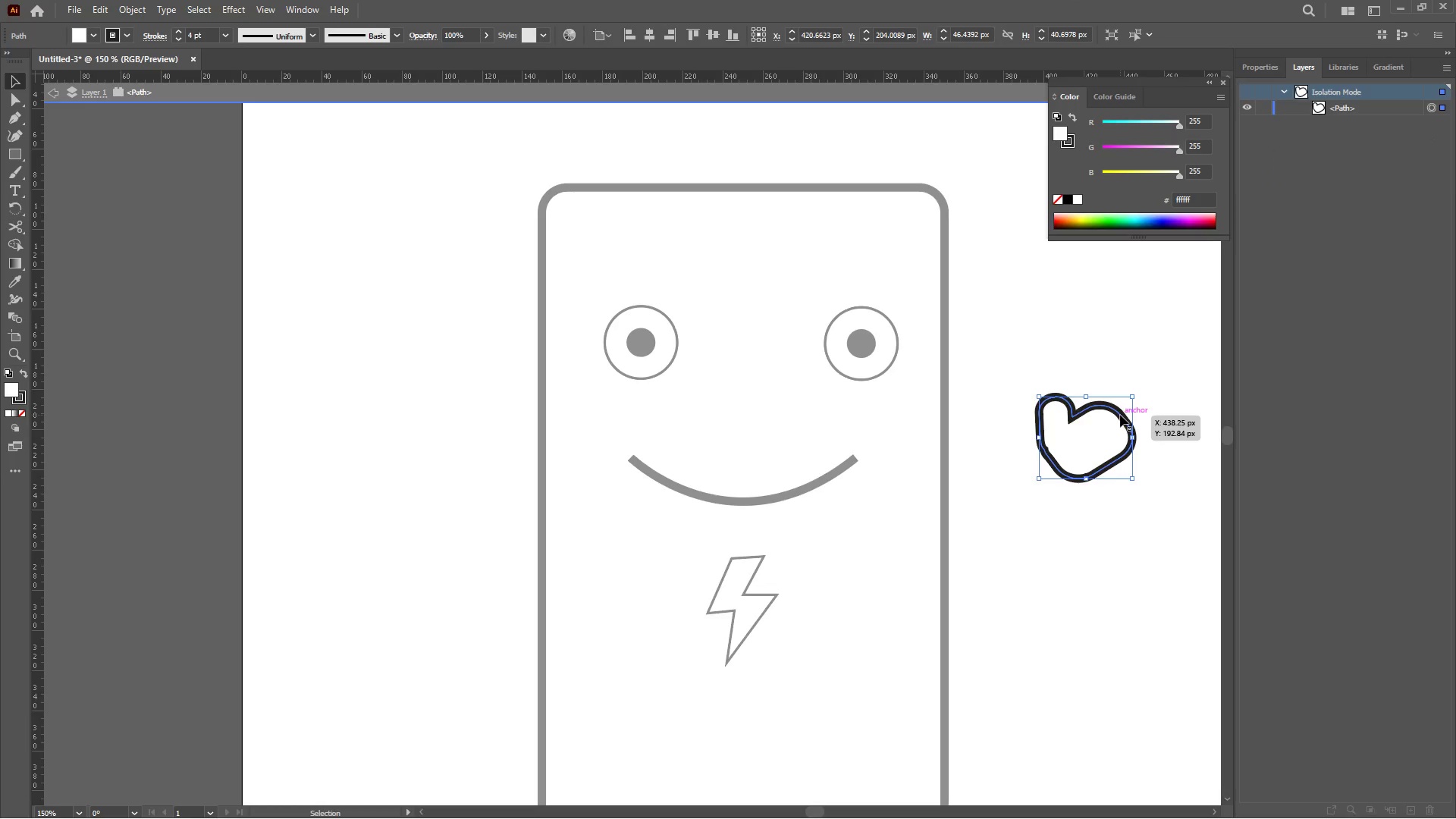 
left_click_drag(start_coordinate=[1120, 415], to_coordinate=[1125, 402])
 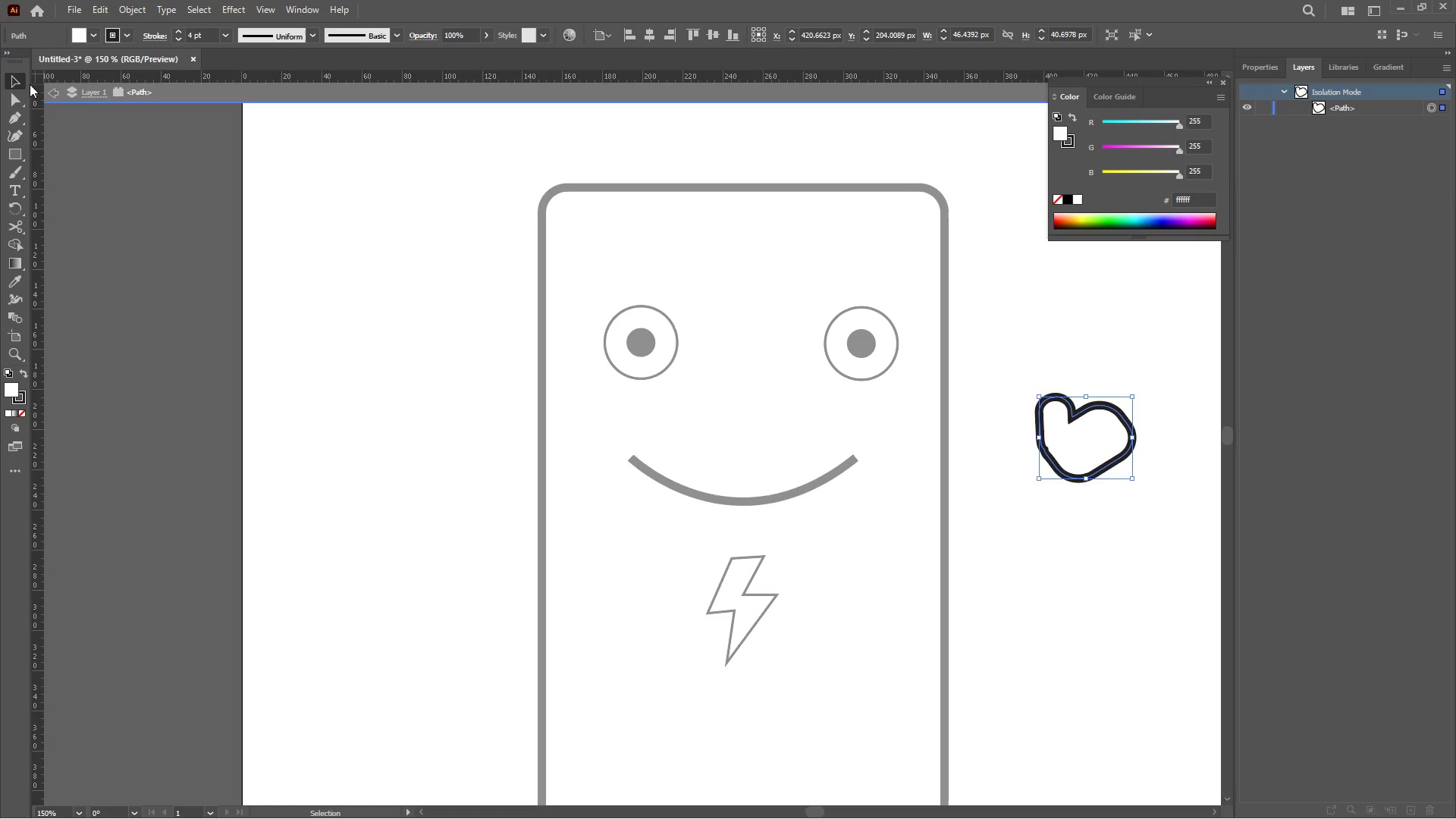 
left_click([13, 93])
 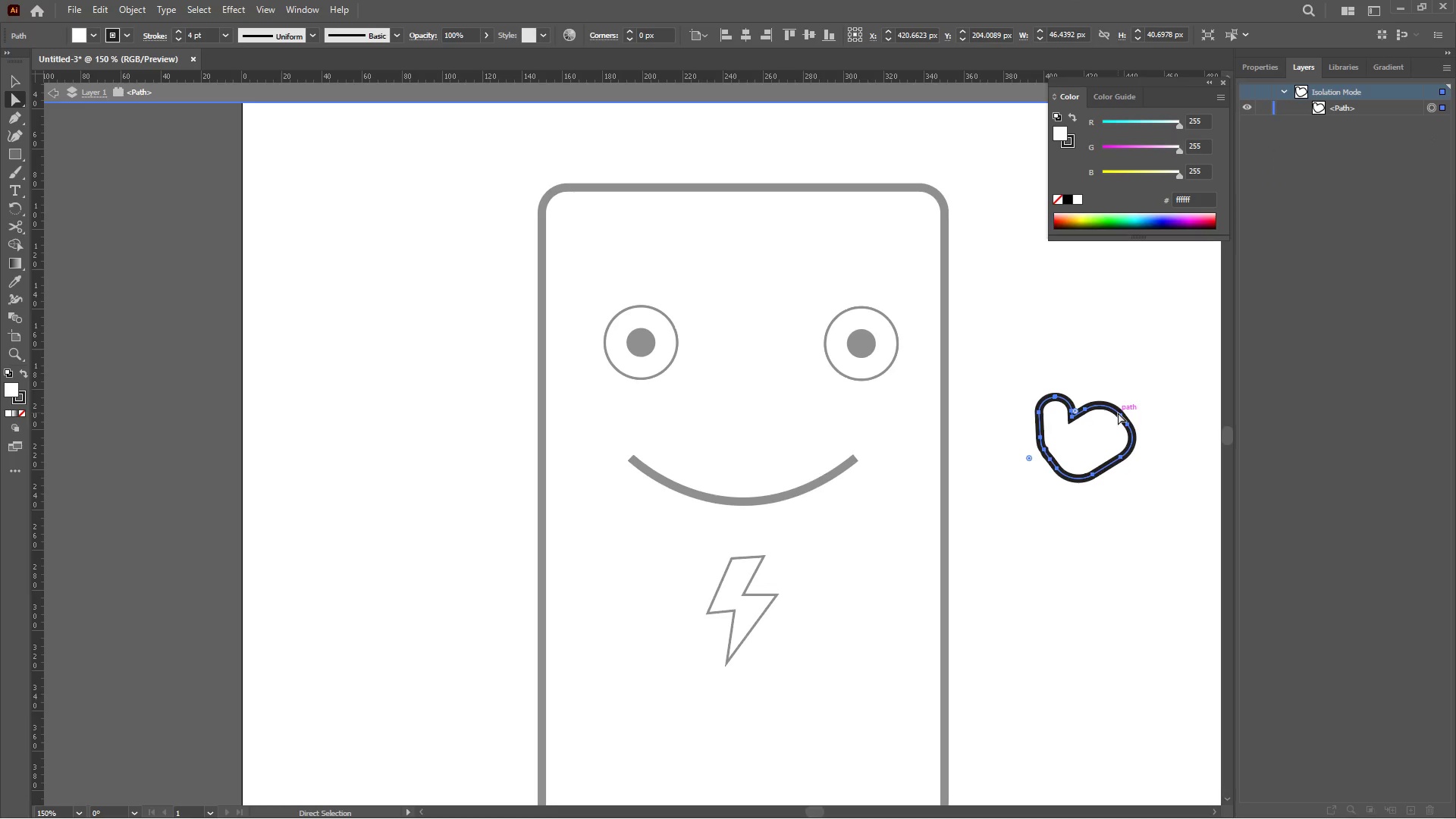 
left_click_drag(start_coordinate=[1120, 415], to_coordinate=[1125, 422])
 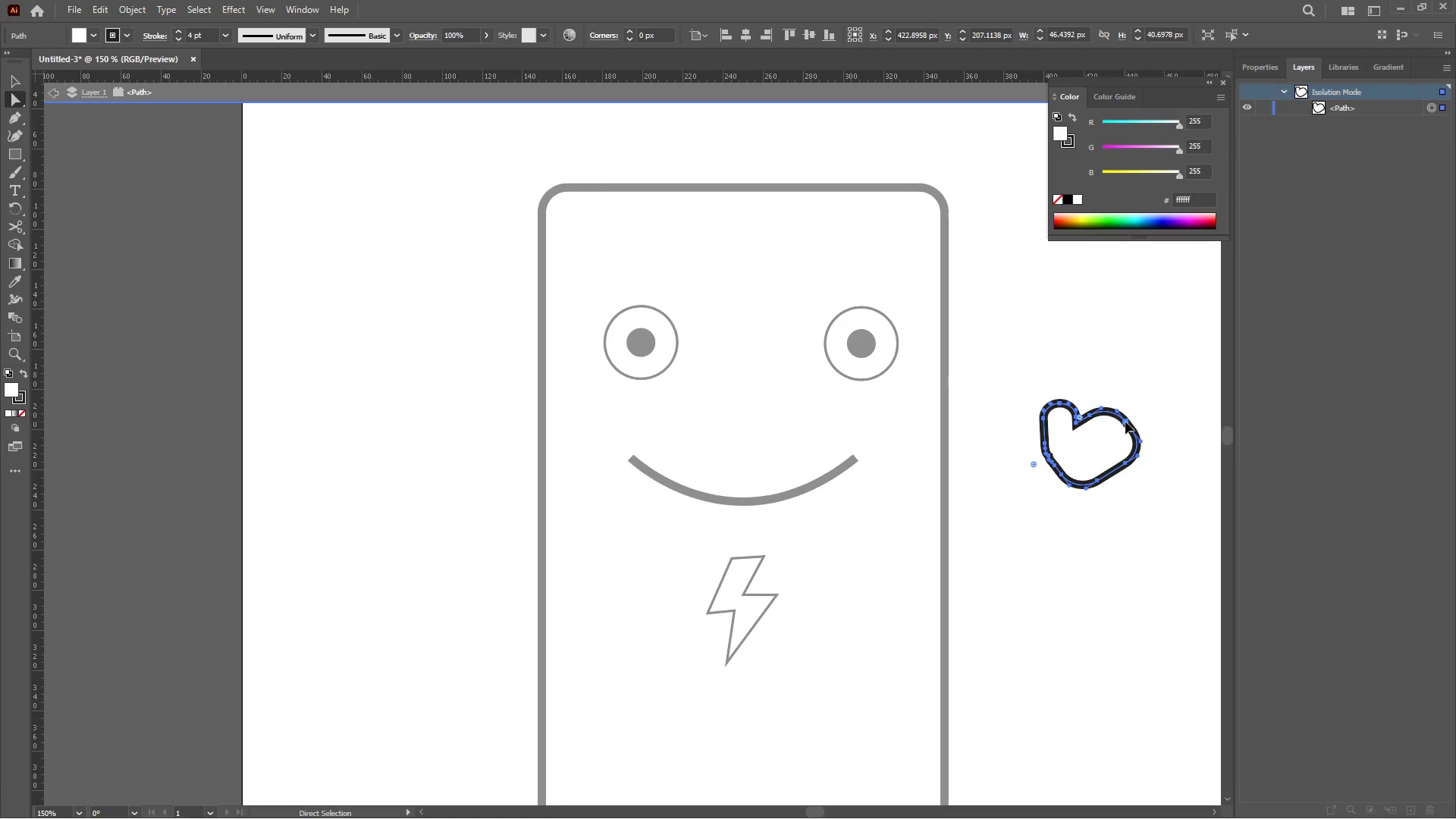 
left_click([1125, 422])
 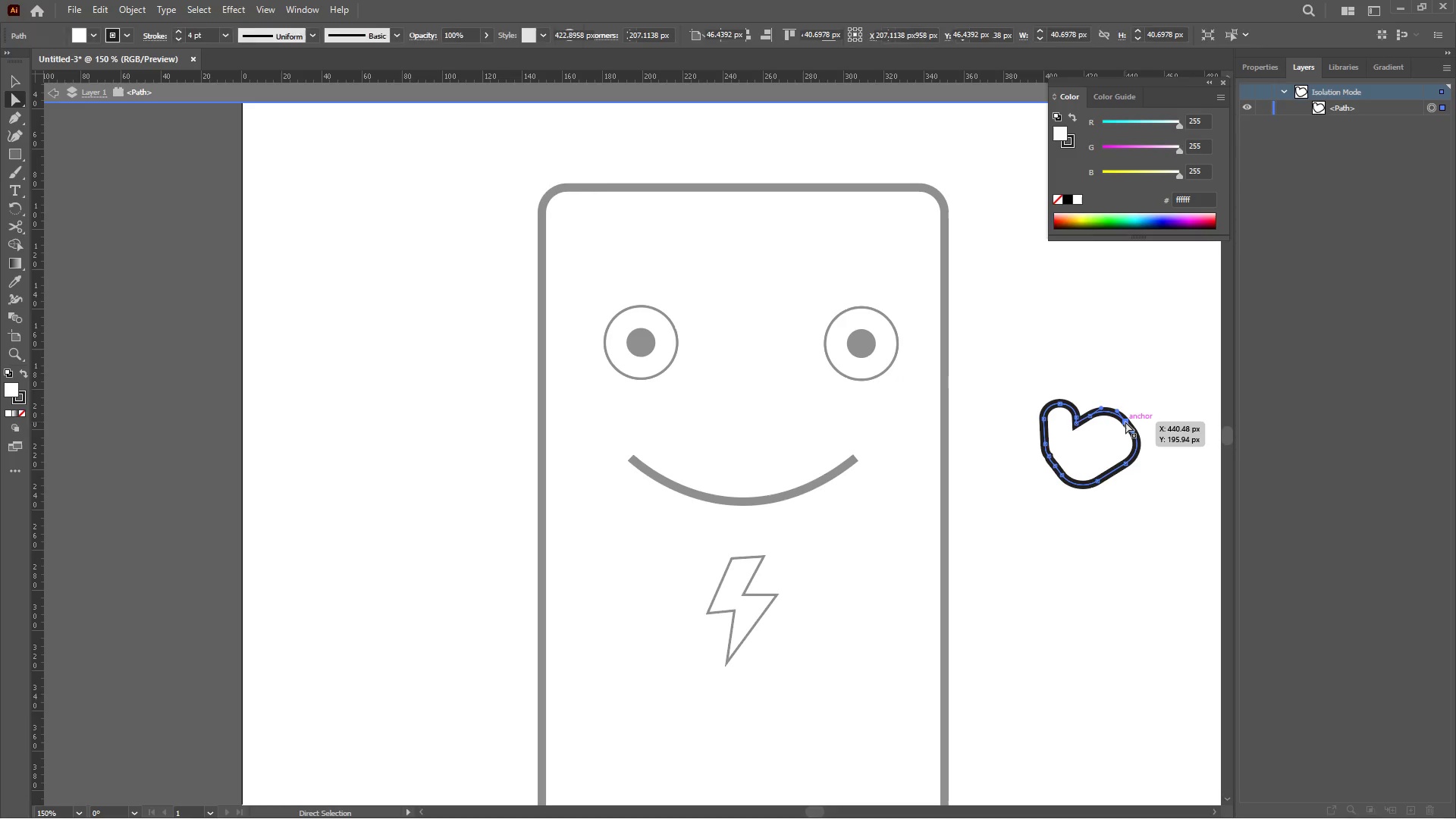 
left_click_drag(start_coordinate=[1125, 422], to_coordinate=[1123, 406])
 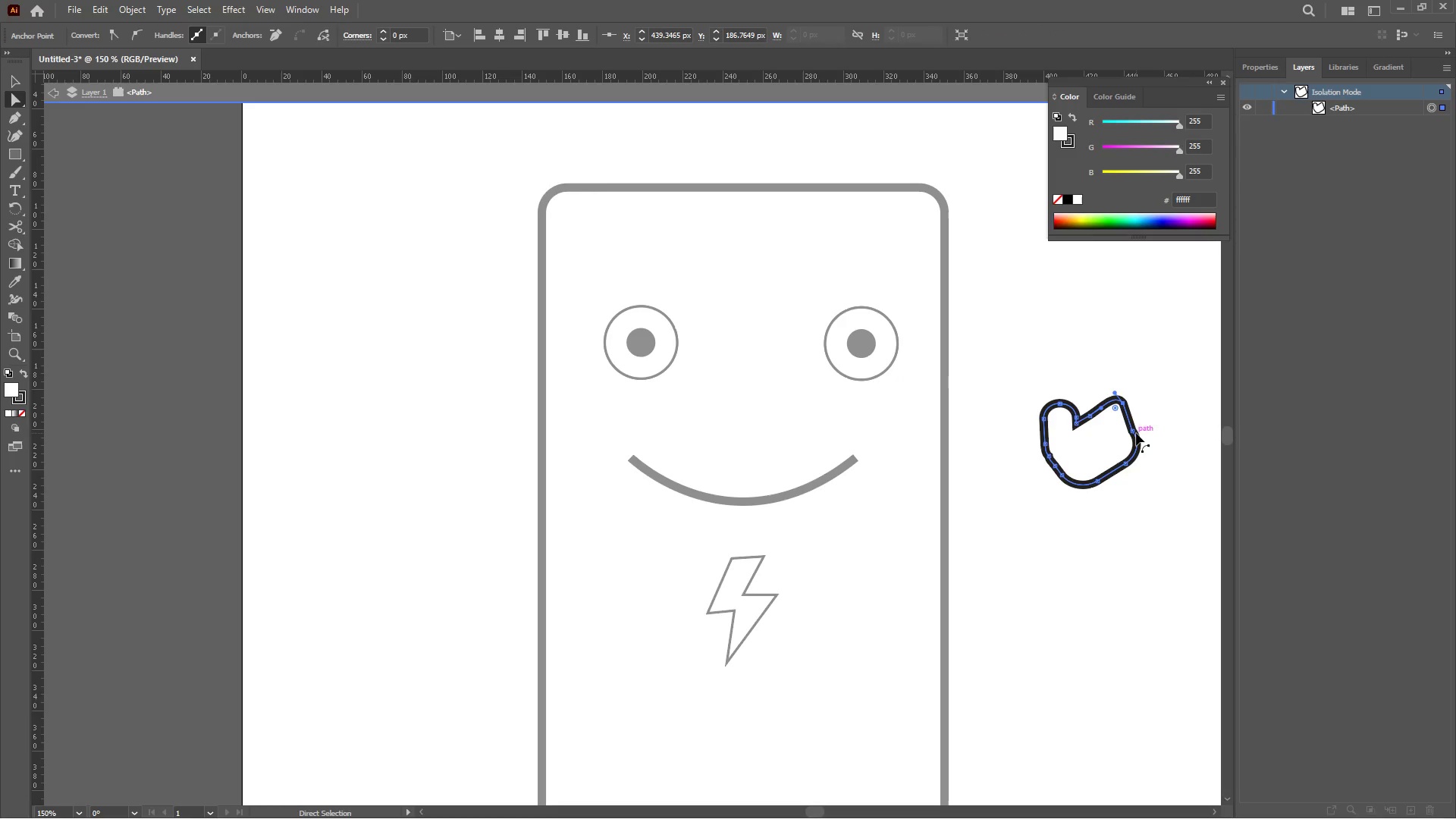 
left_click_drag(start_coordinate=[1134, 430], to_coordinate=[1134, 422])
 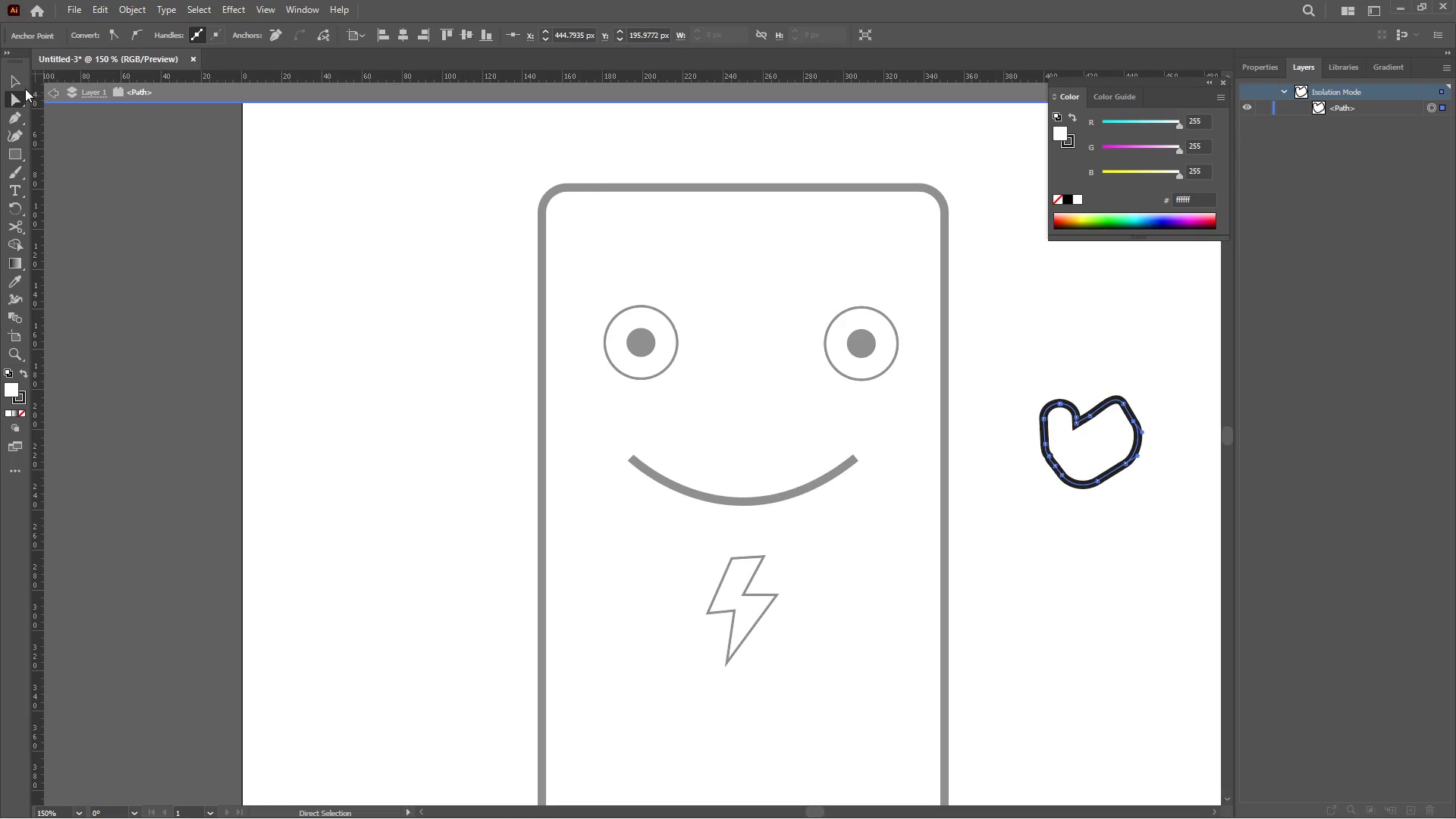 
left_click([25, 88])
 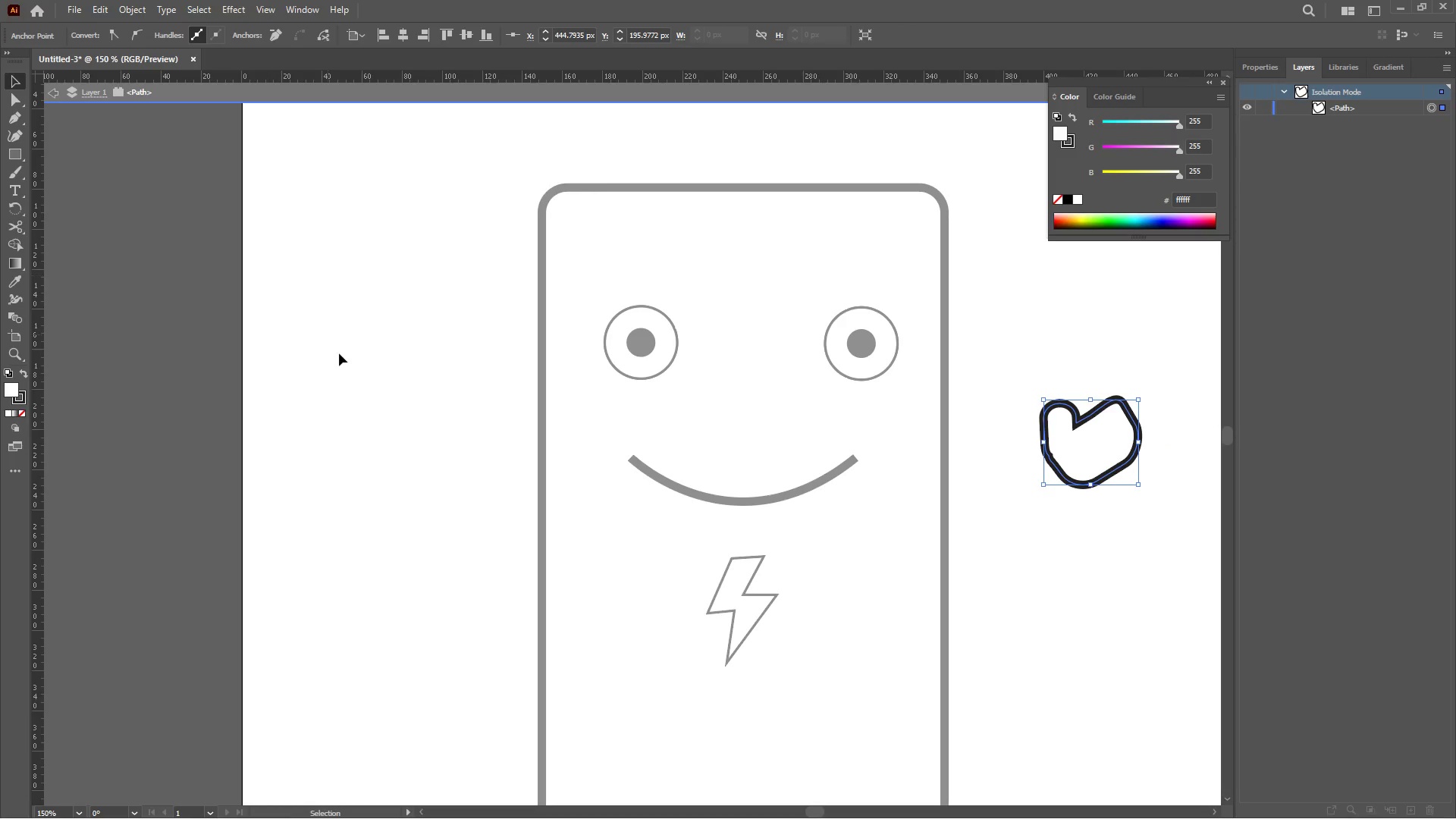 
left_click([339, 353])
 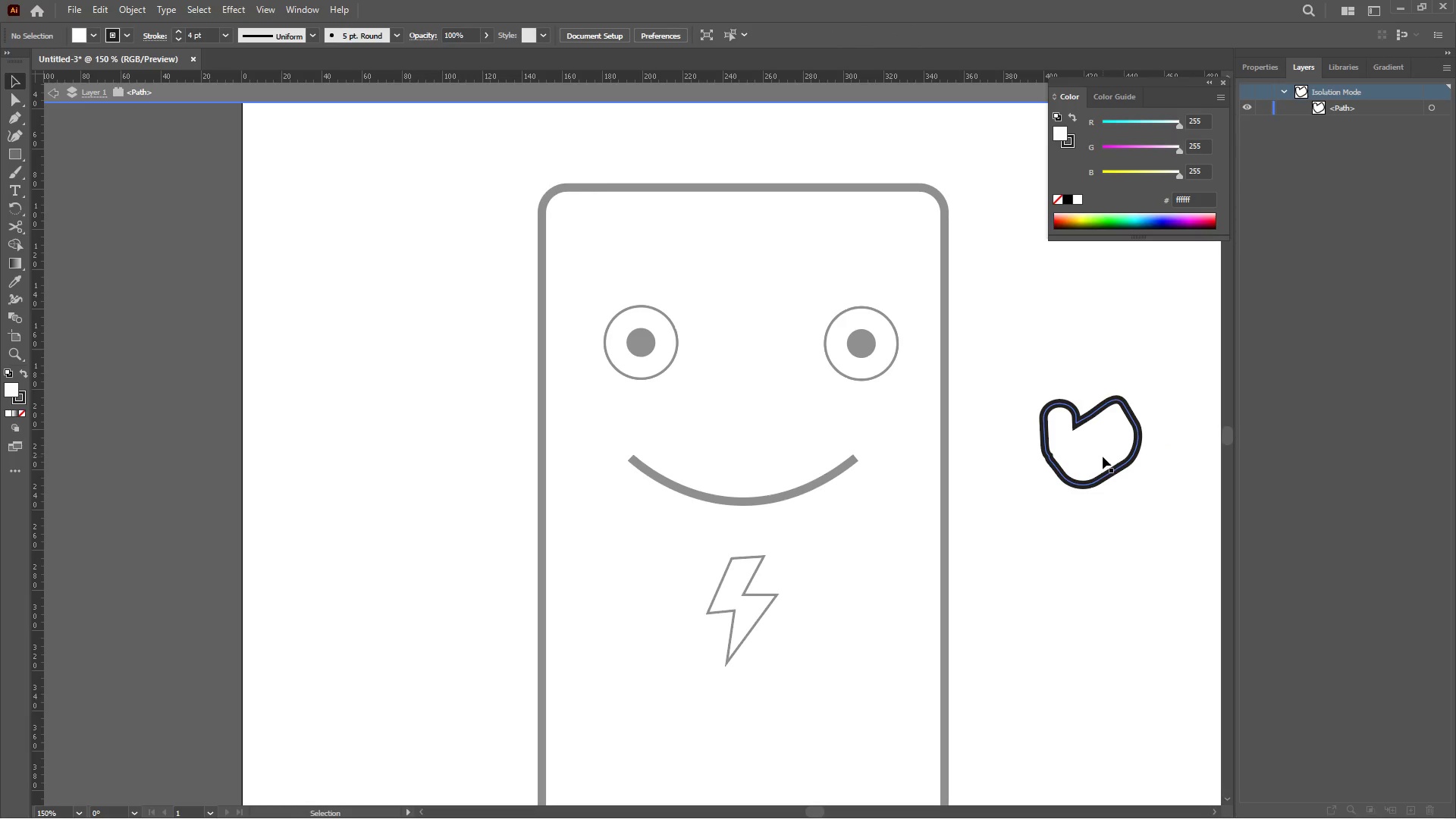 
left_click([1069, 475])
 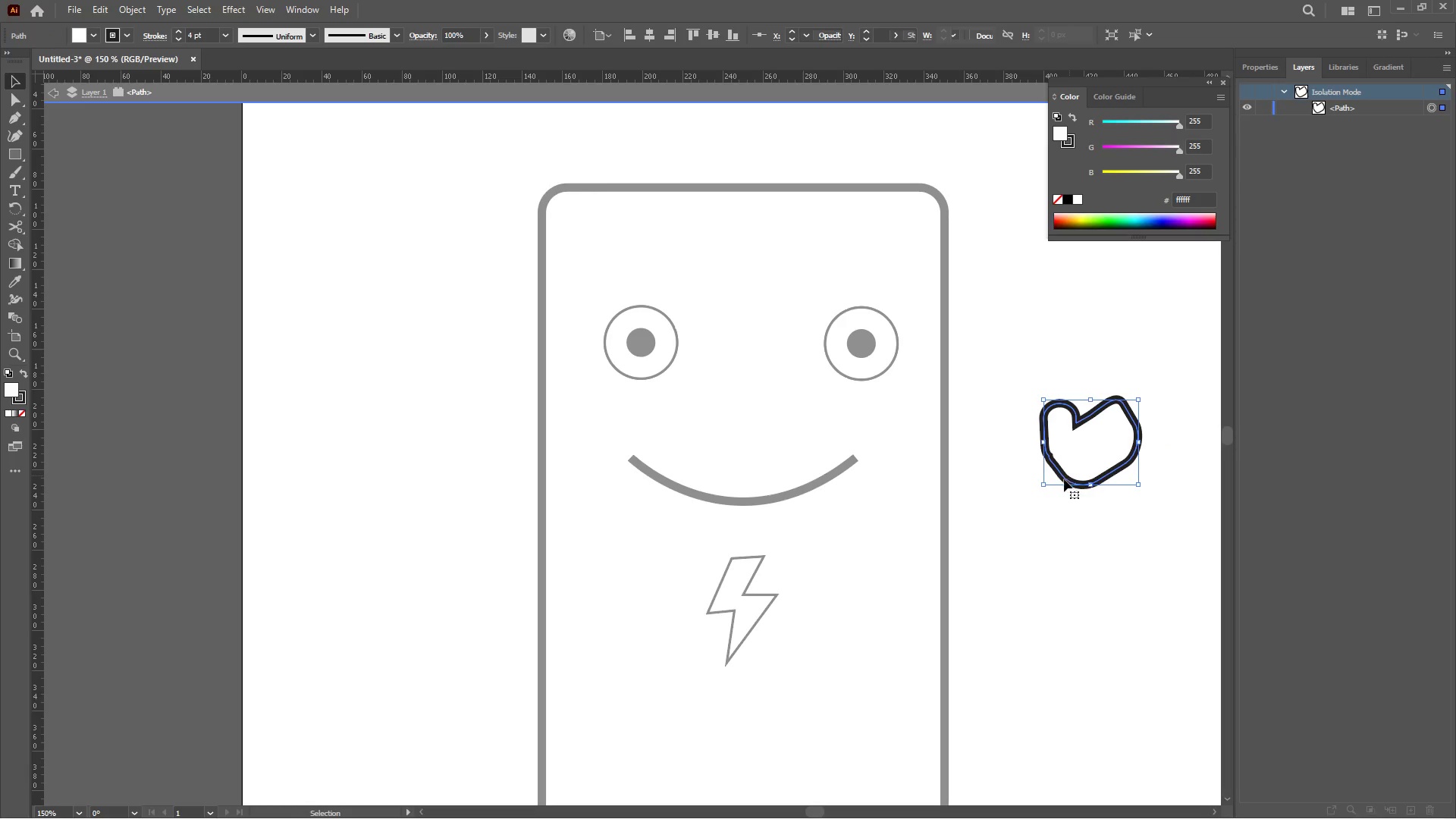 
right_click([1064, 479])
 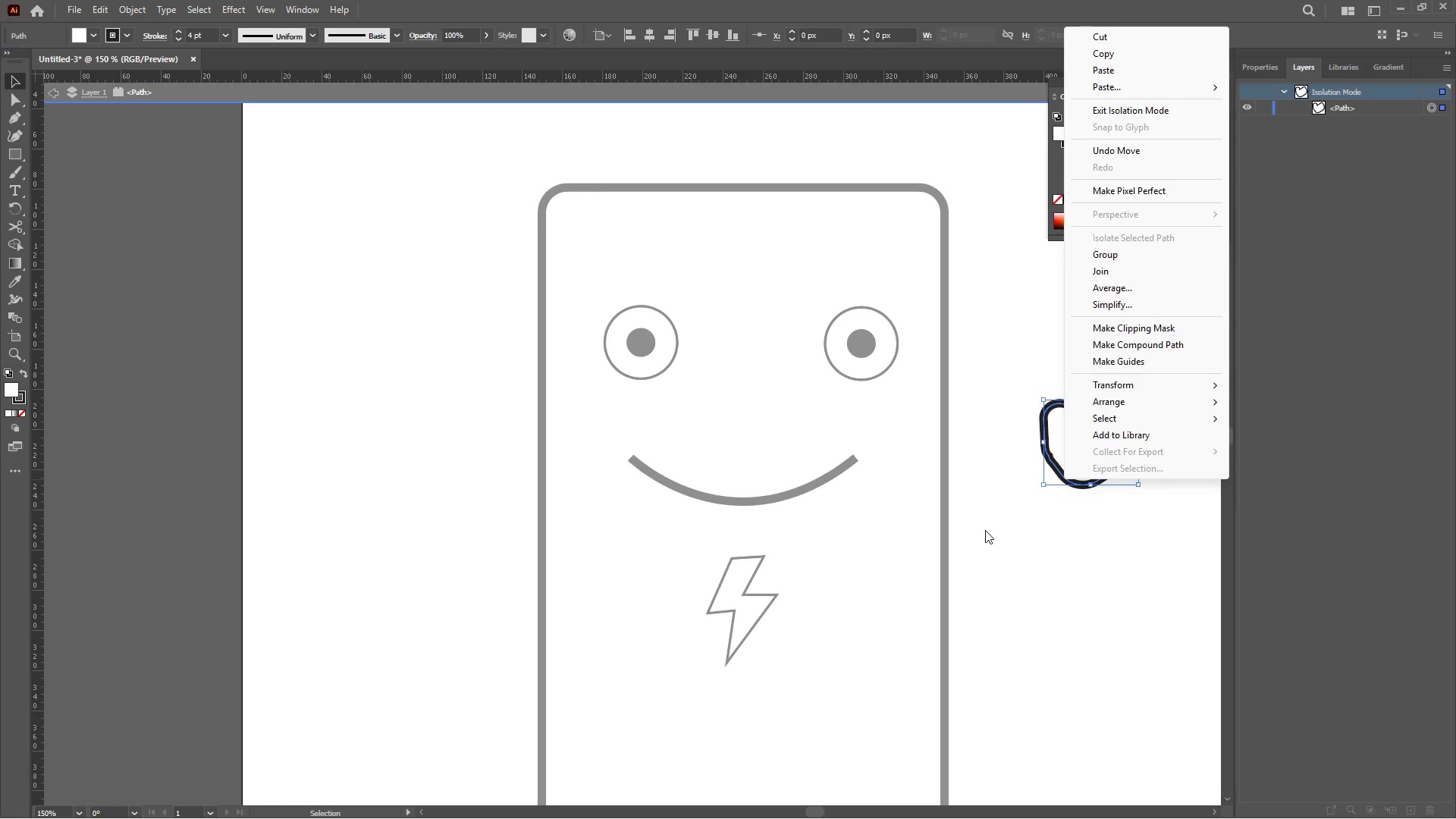 
double_click([985, 530])
 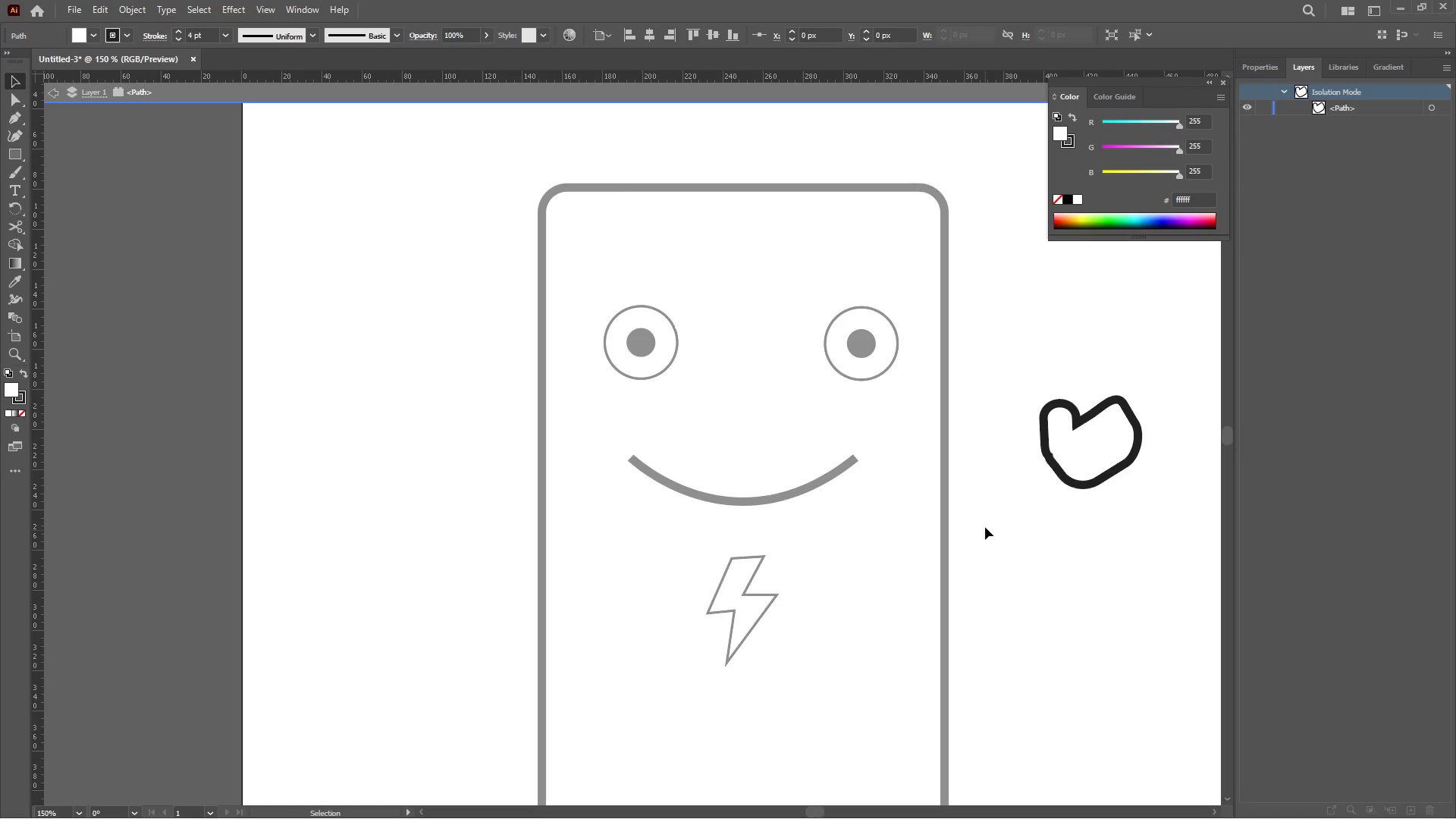 
triple_click([985, 530])
 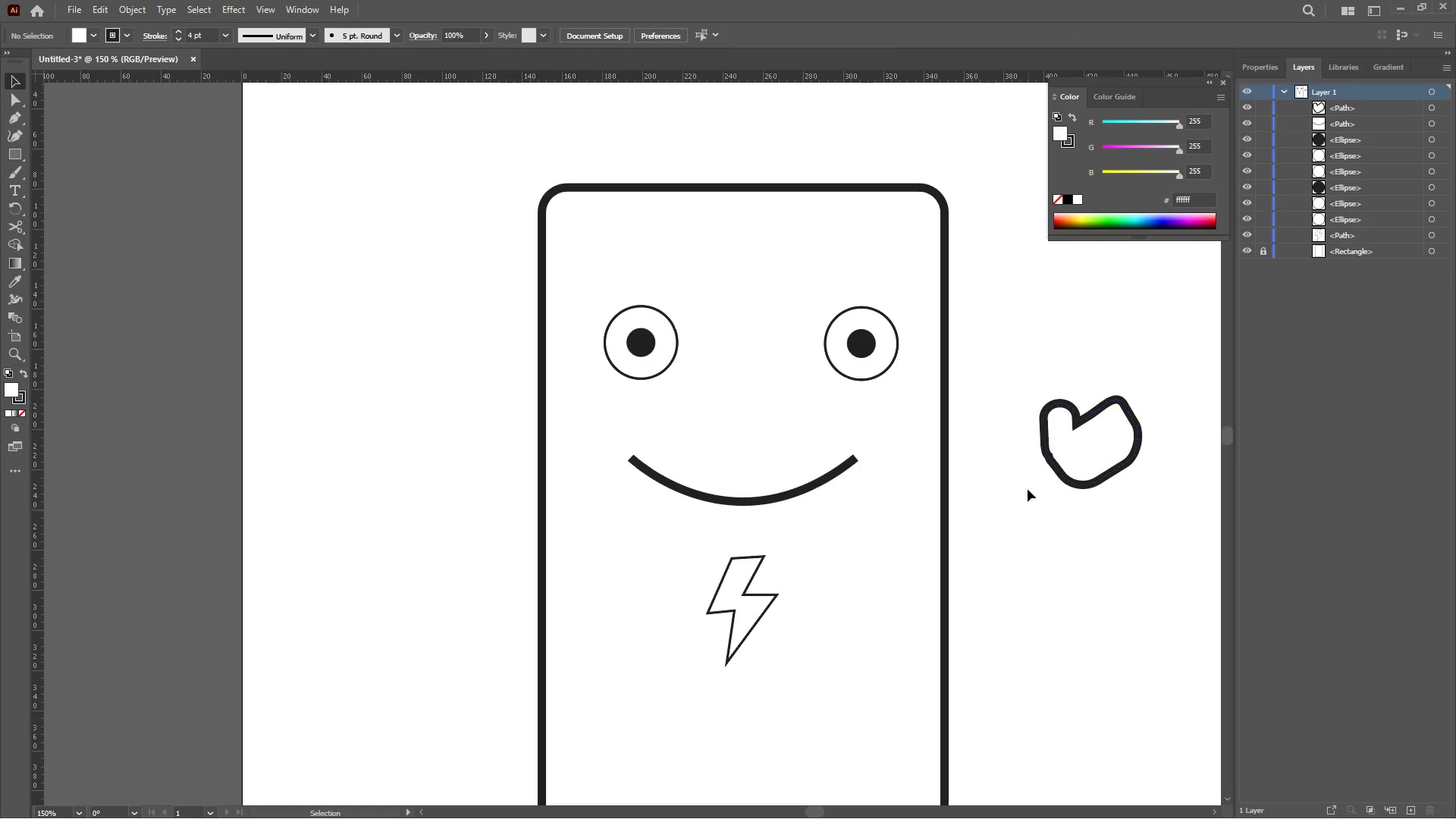 
left_click([1045, 452])
 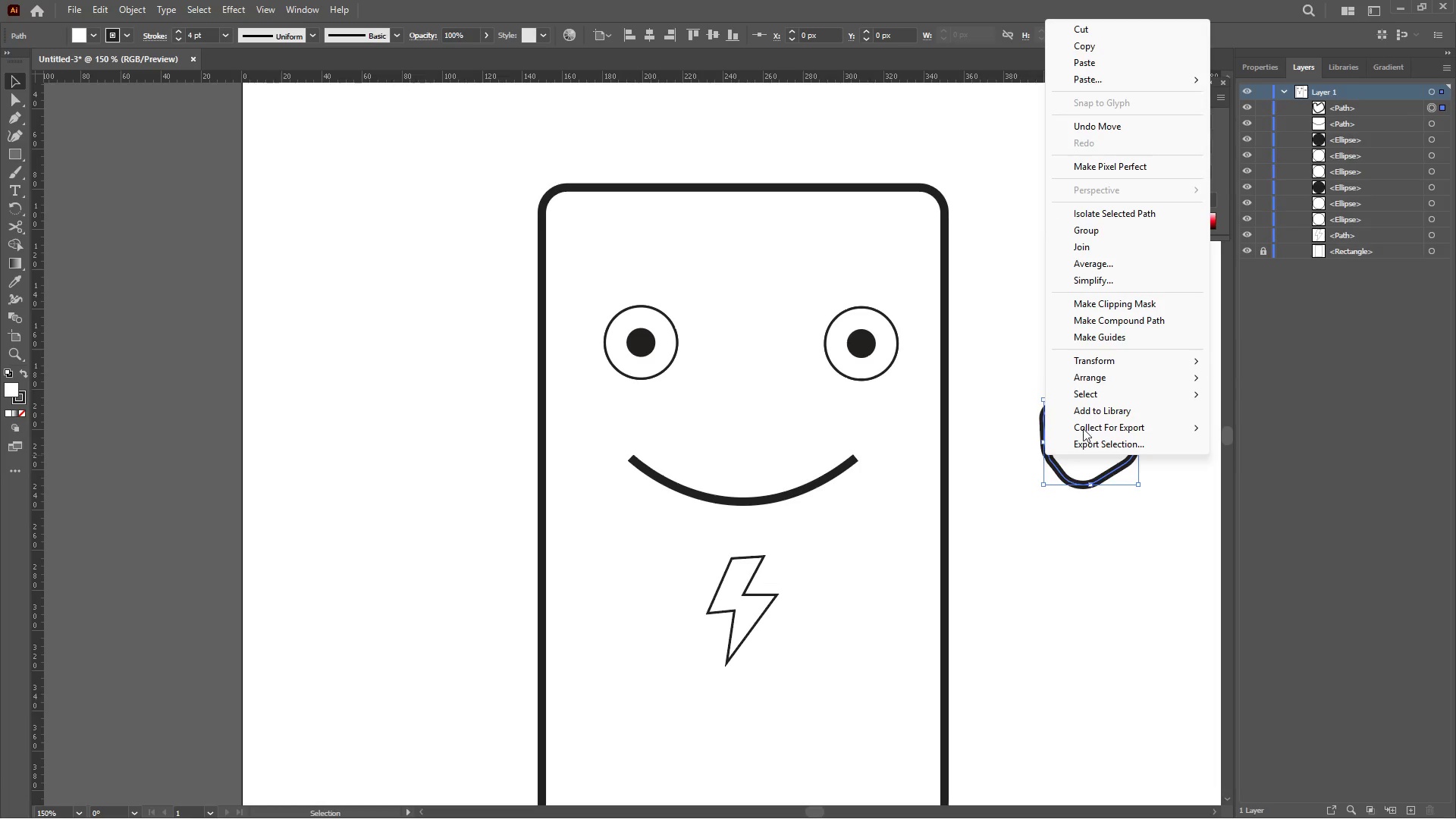 
mouse_move([1097, 376])
 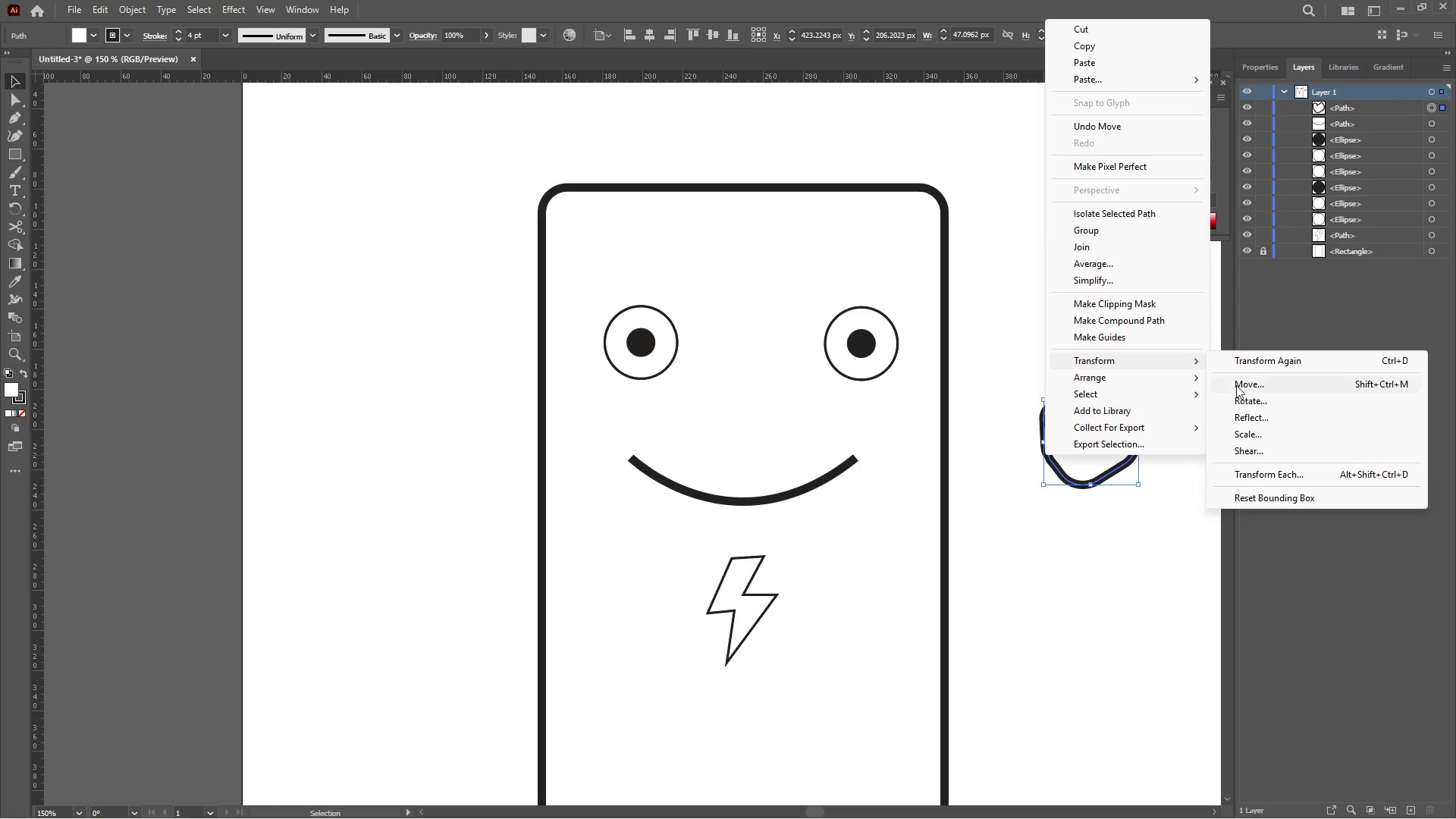 
left_click([1254, 418])
 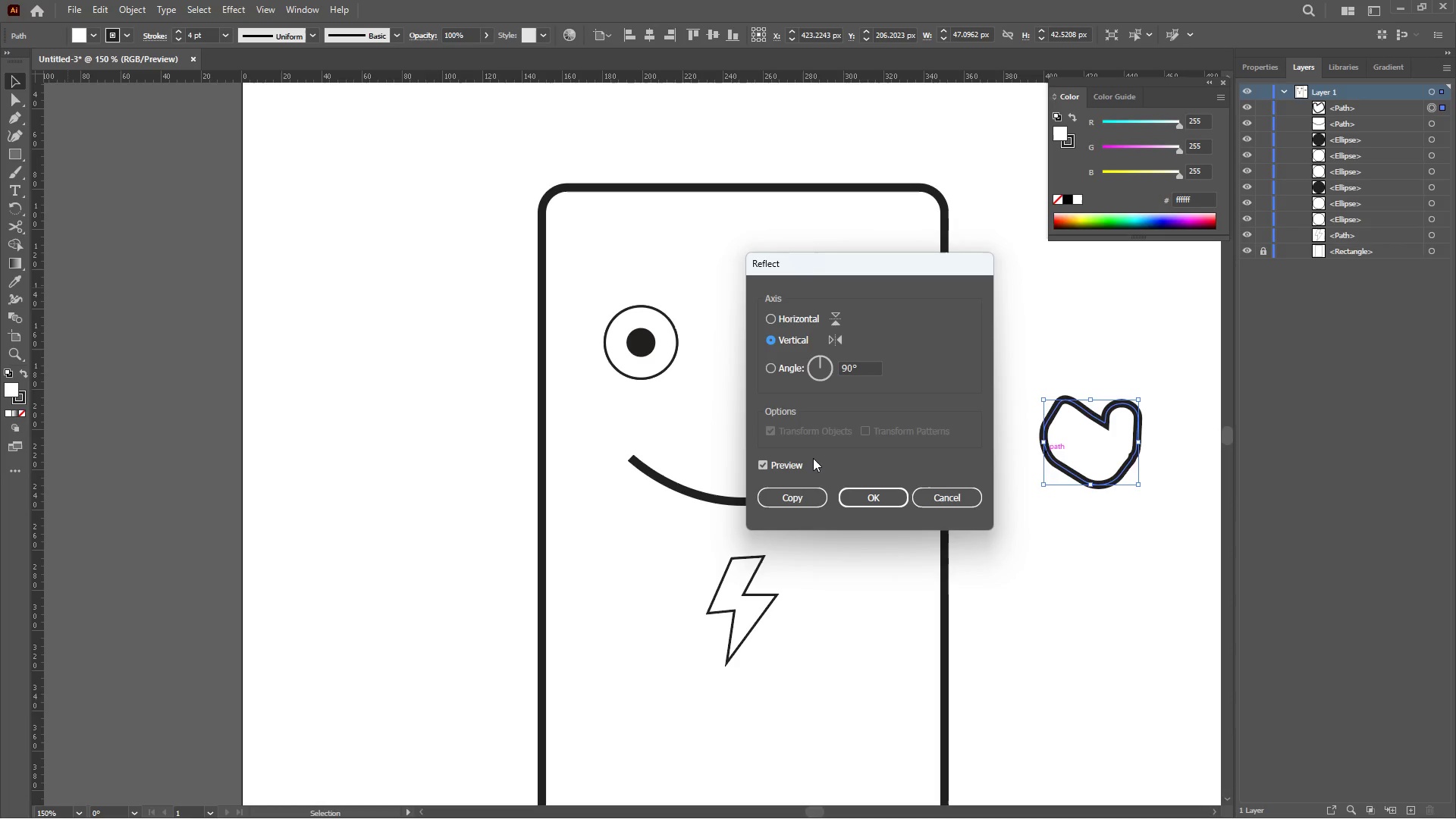 
left_click([811, 502])
 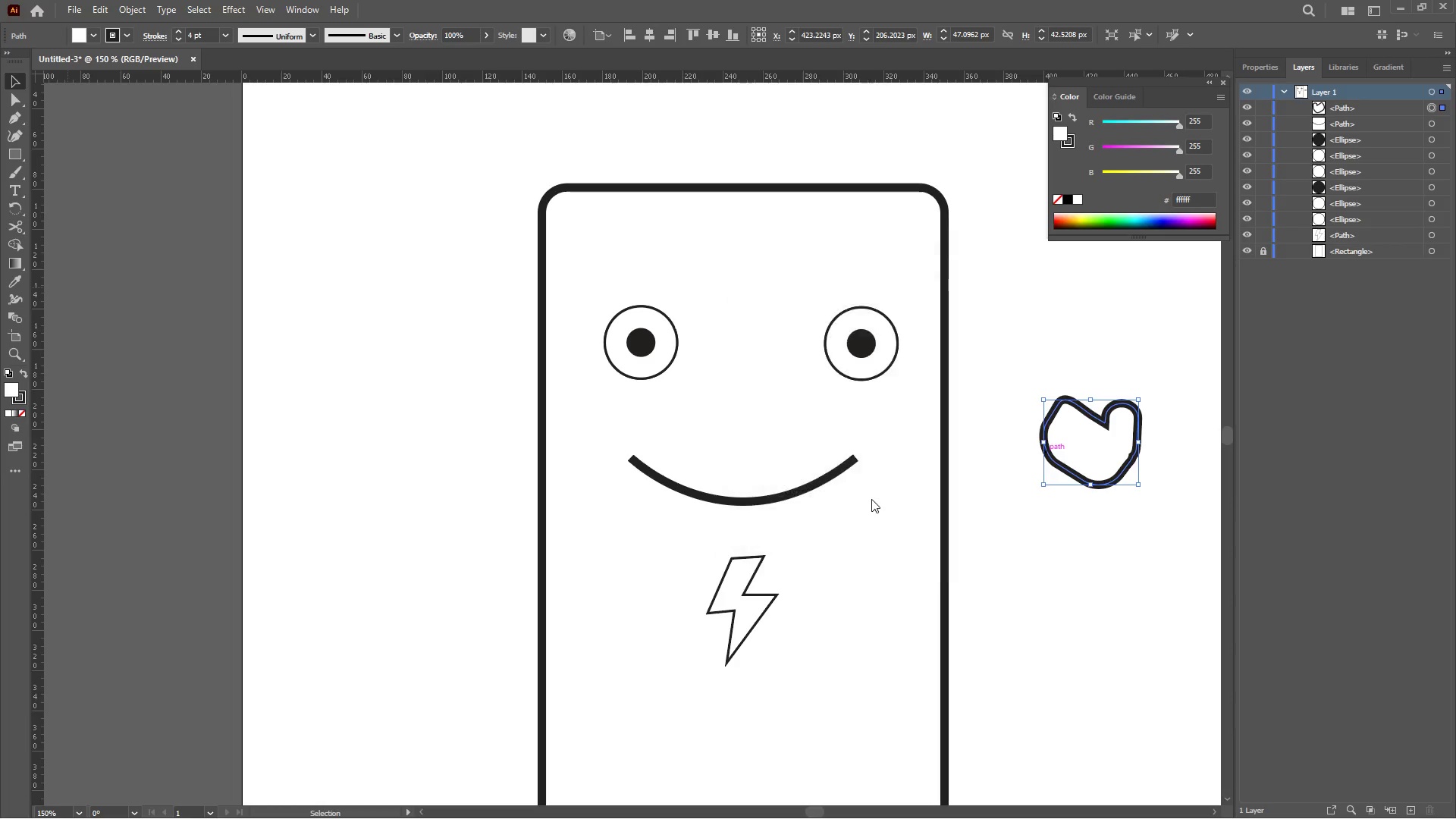 
left_click([871, 499])
 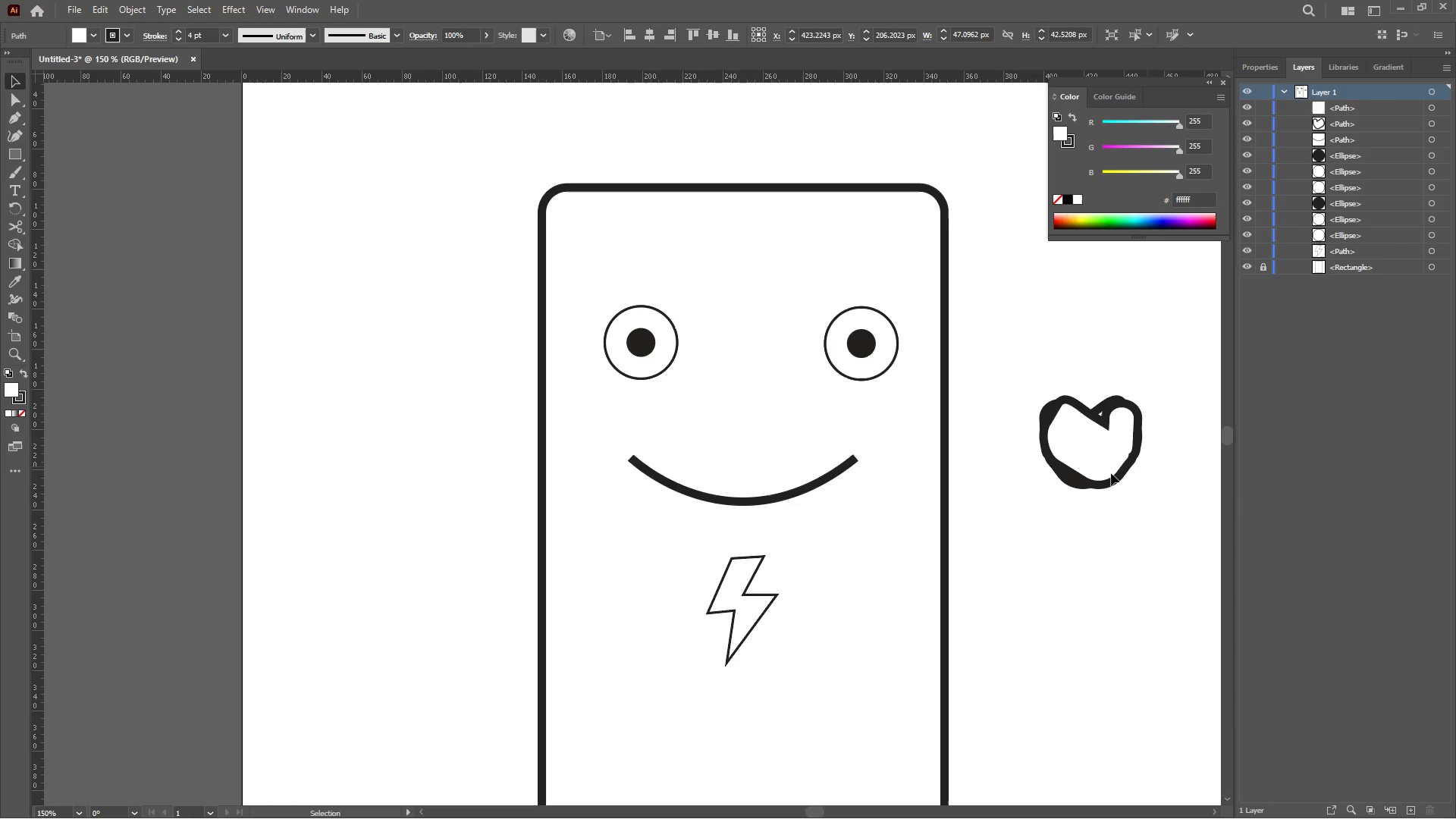 
left_click_drag(start_coordinate=[1111, 473], to_coordinate=[391, 461])
 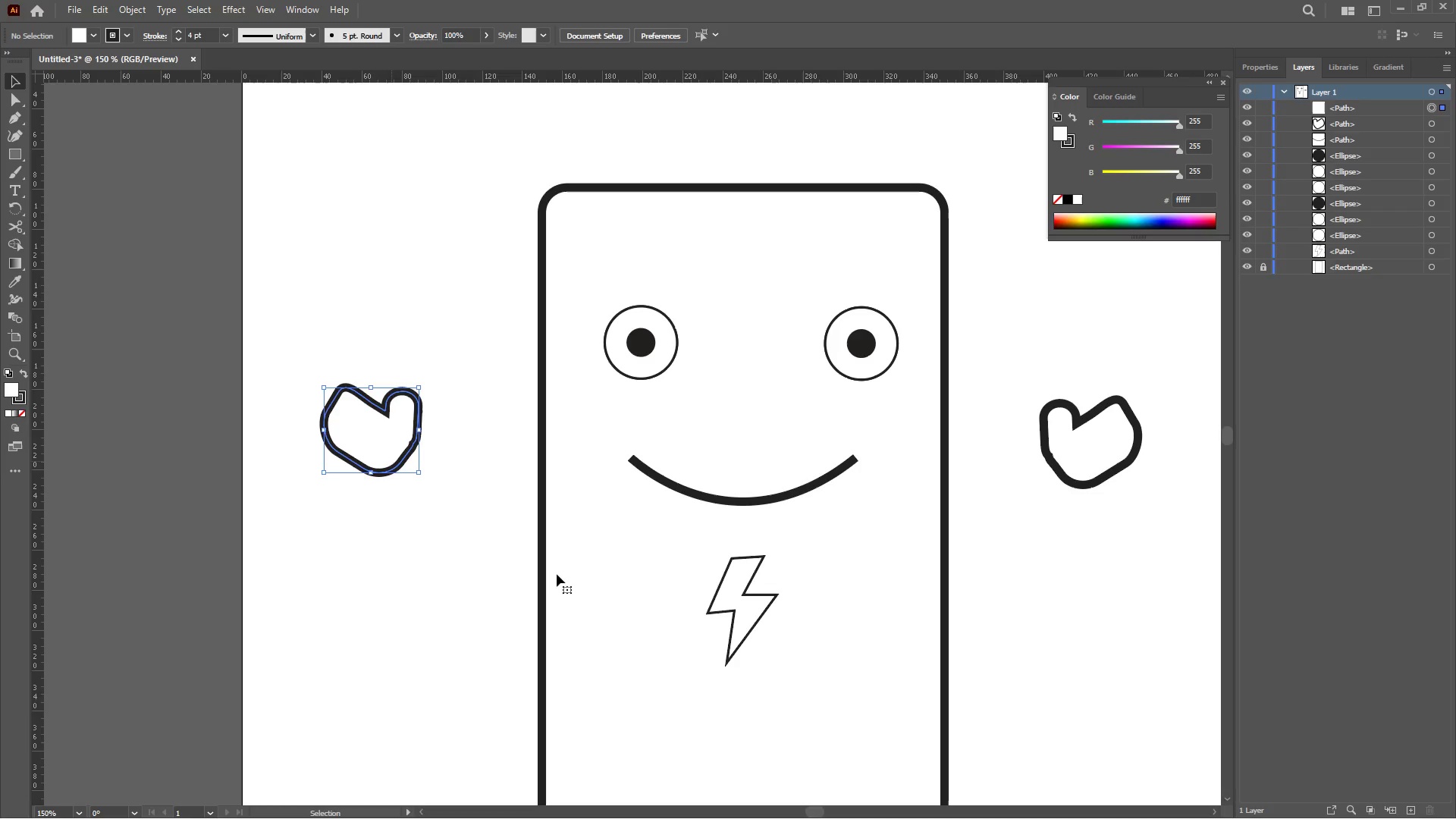 
scroll: coordinate [597, 546], scroll_direction: down, amount: 17.0
 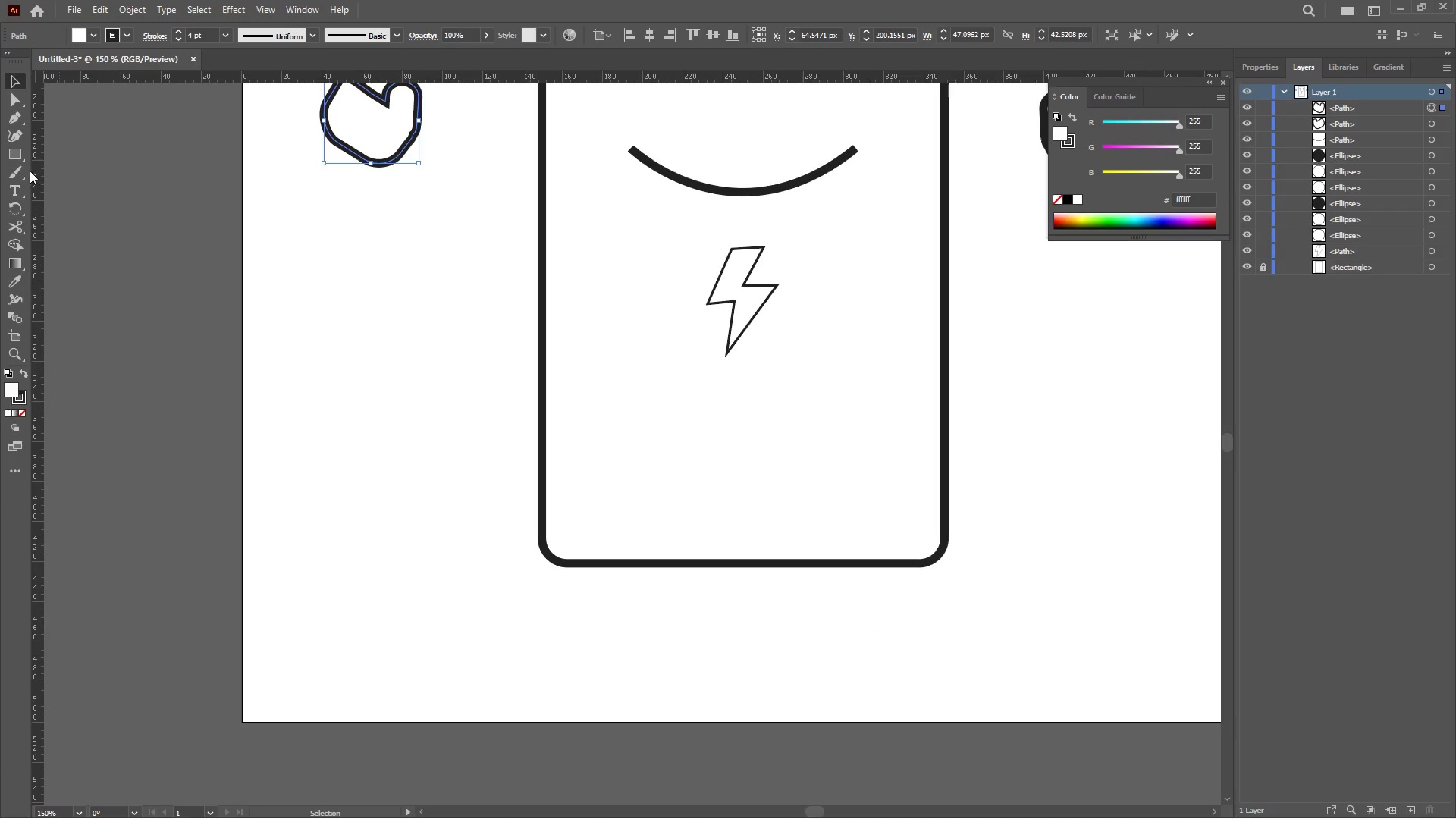 
left_click([20, 157])
 